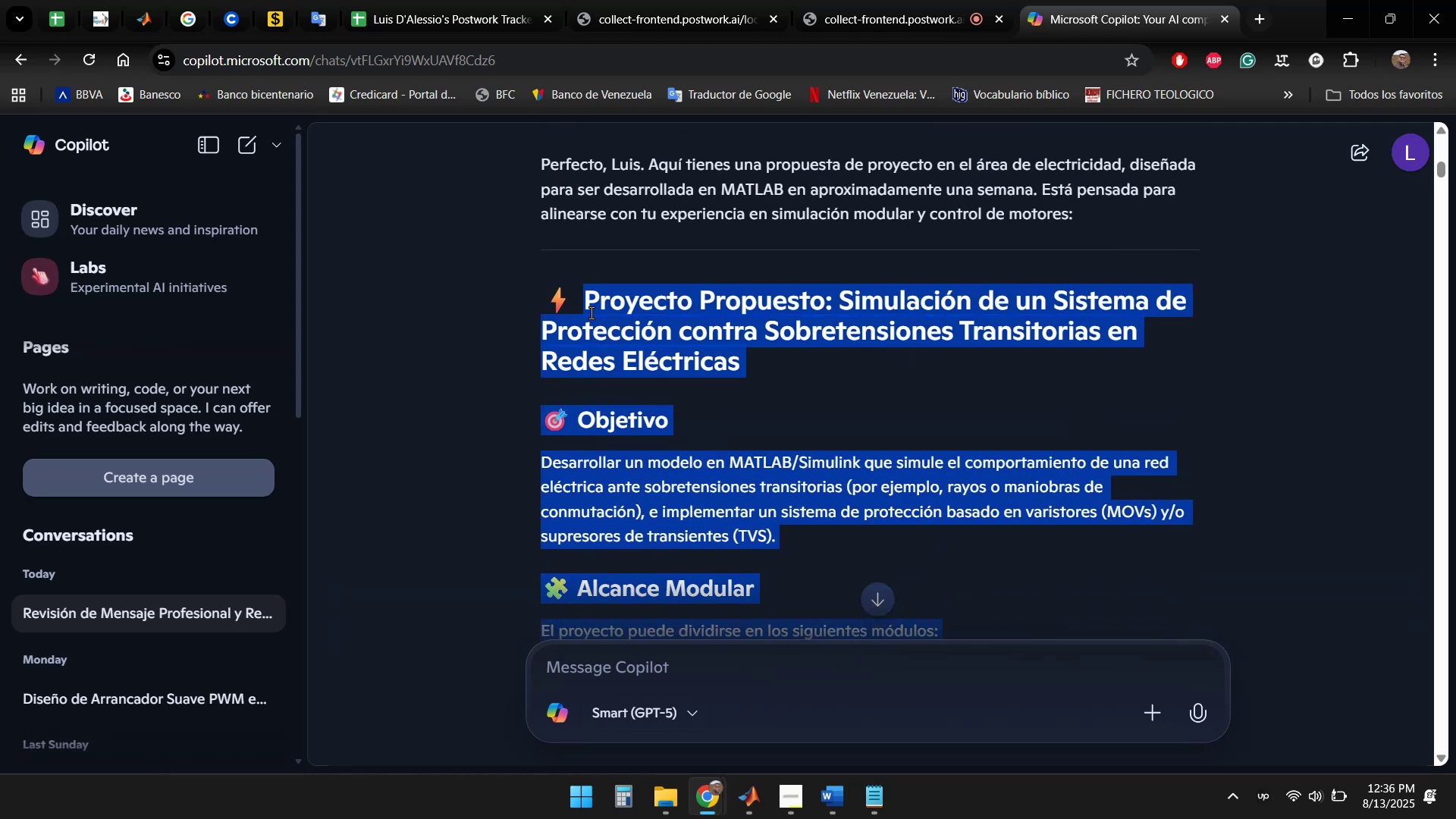 
key(Control+ControlLeft)
 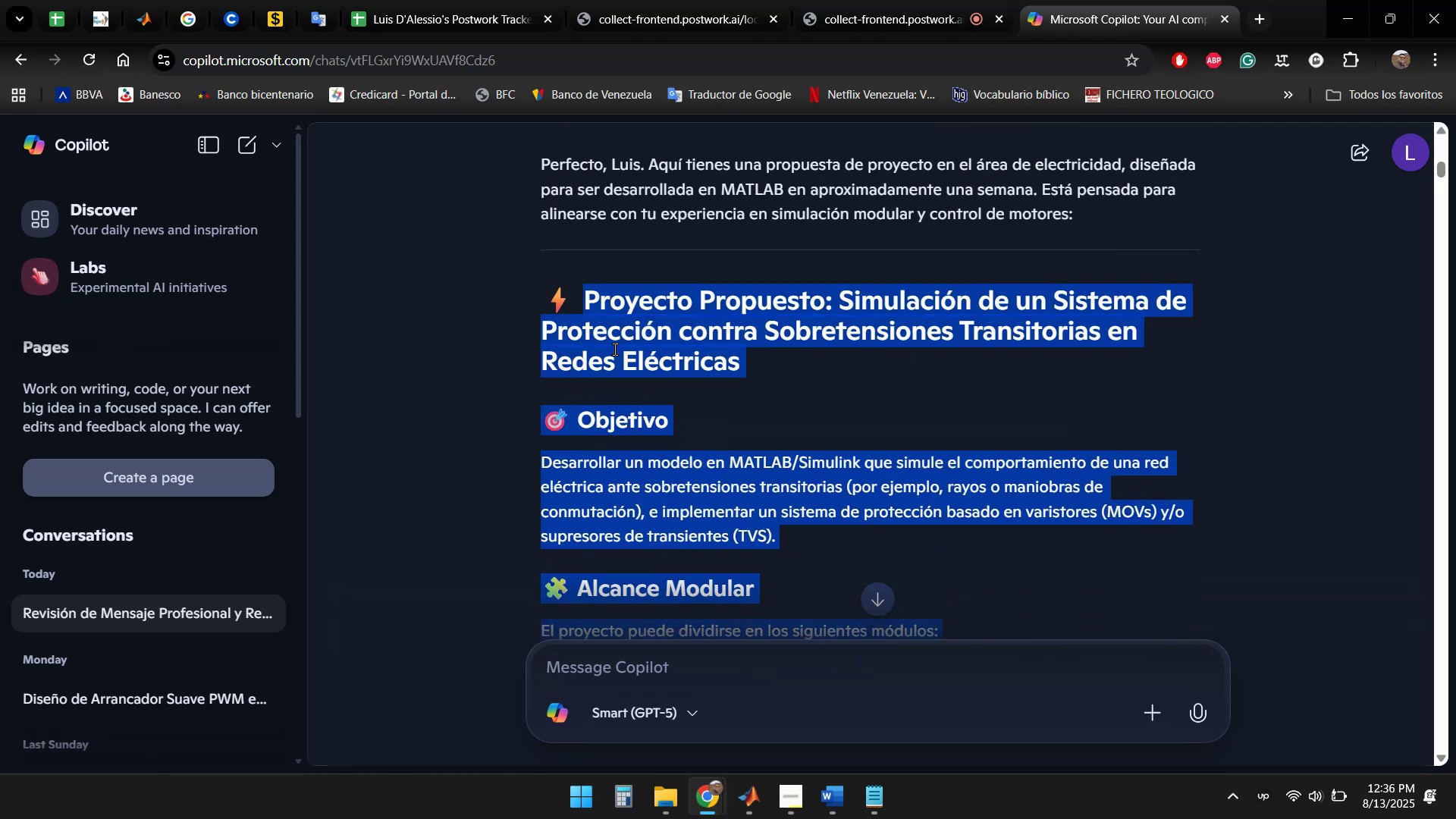 
key(Control+C)
 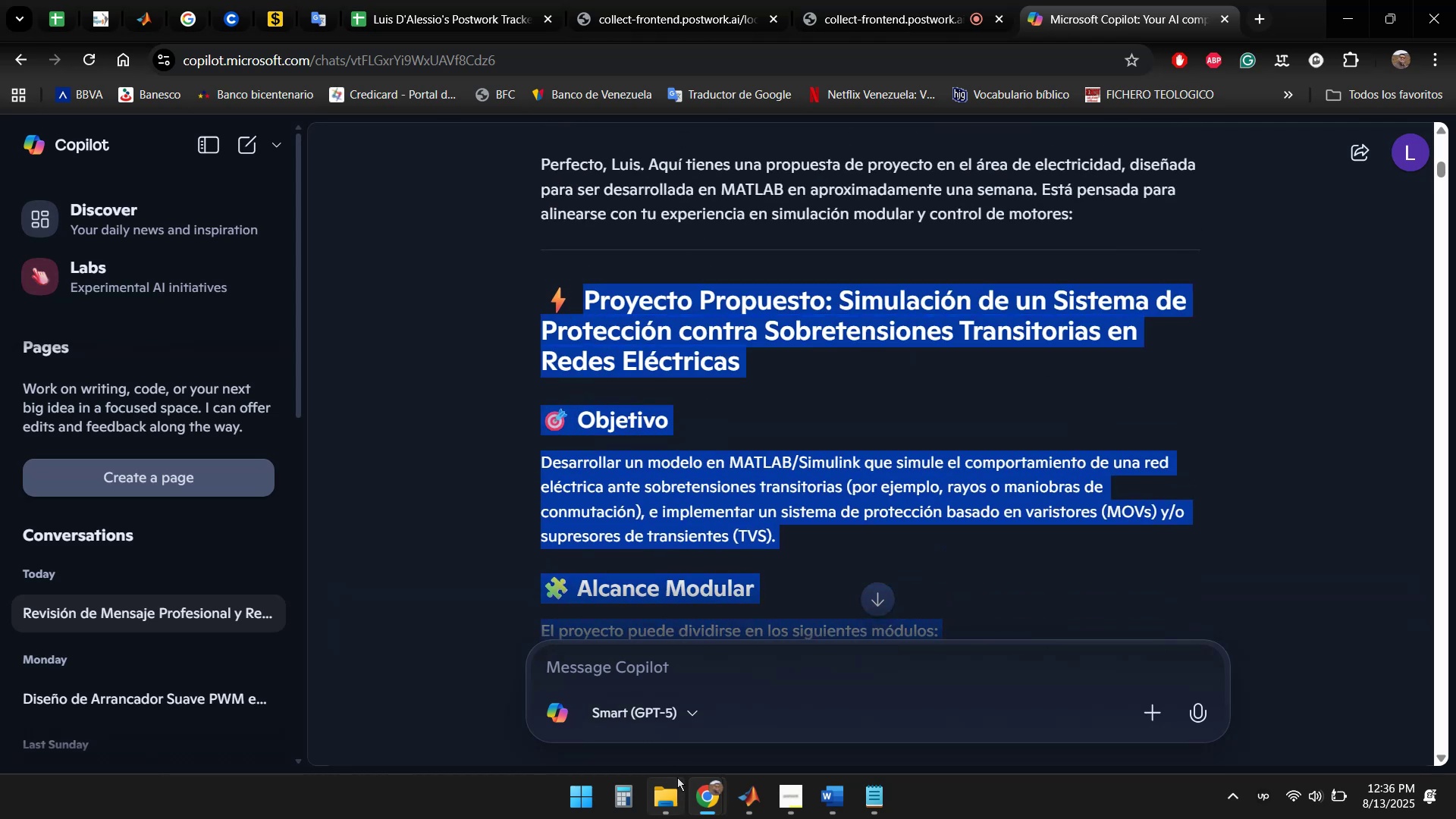 
left_click([668, 796])
 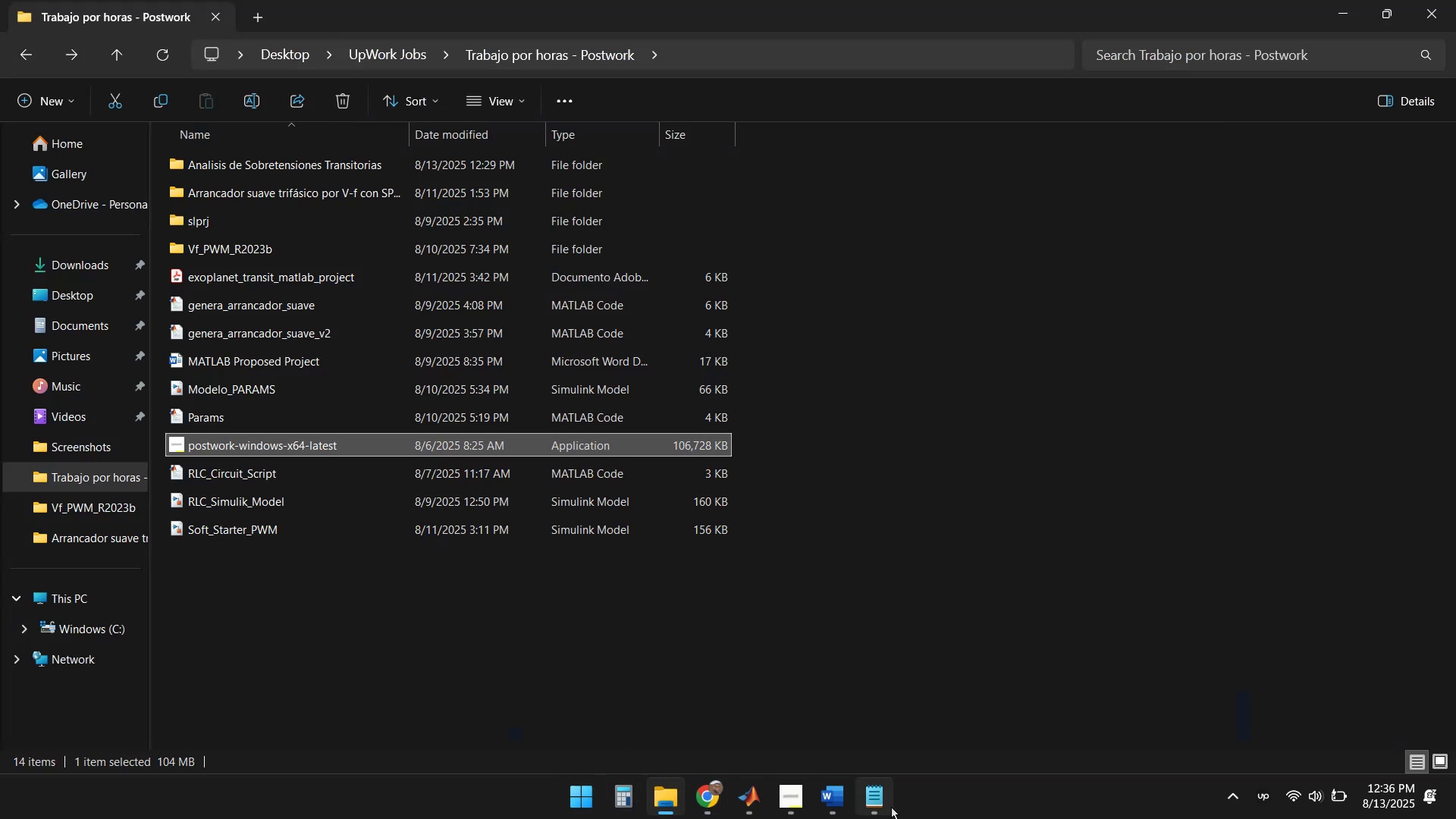 
left_click([832, 801])
 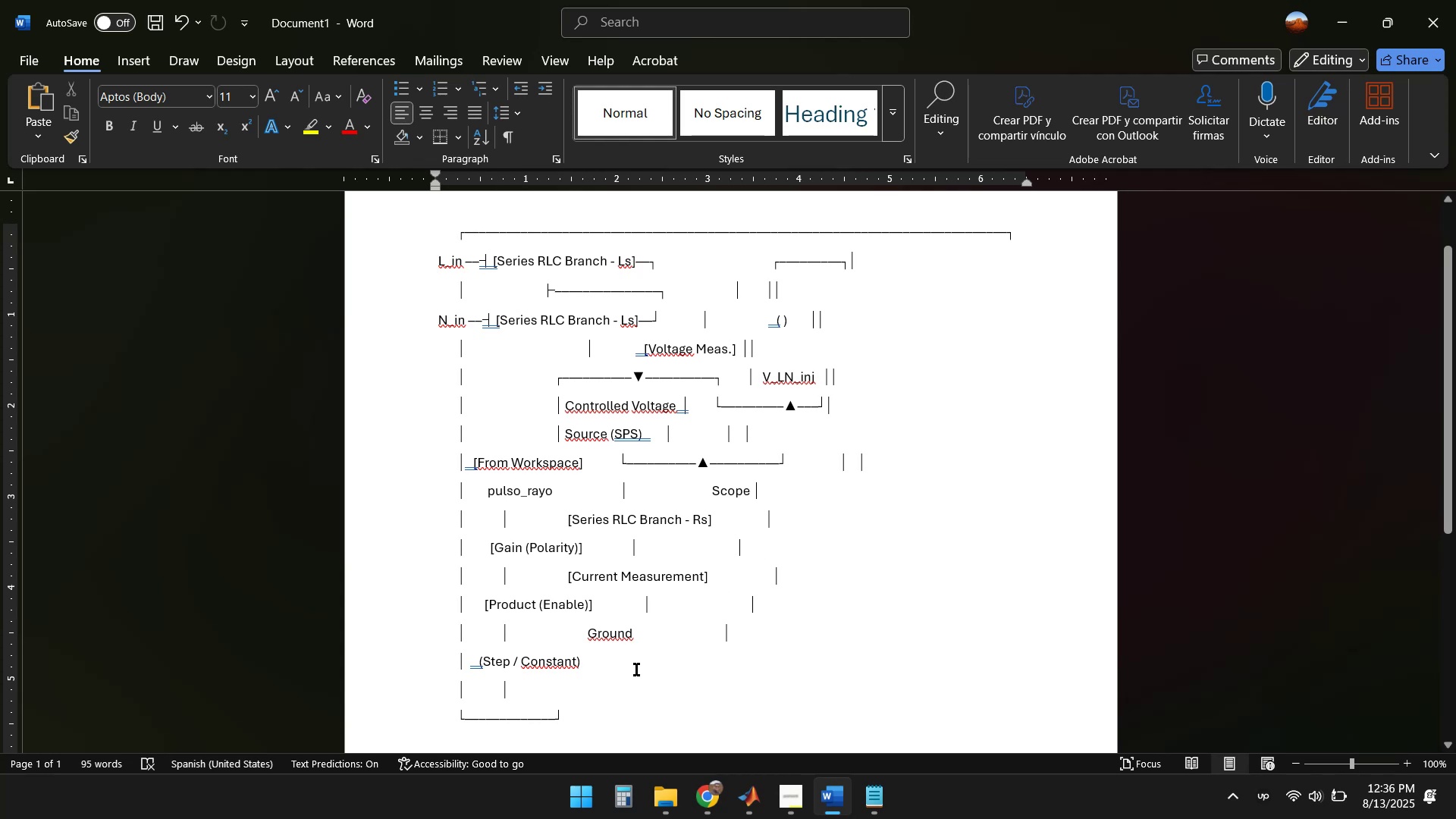 
left_click_drag(start_coordinate=[596, 722], to_coordinate=[418, 224])
 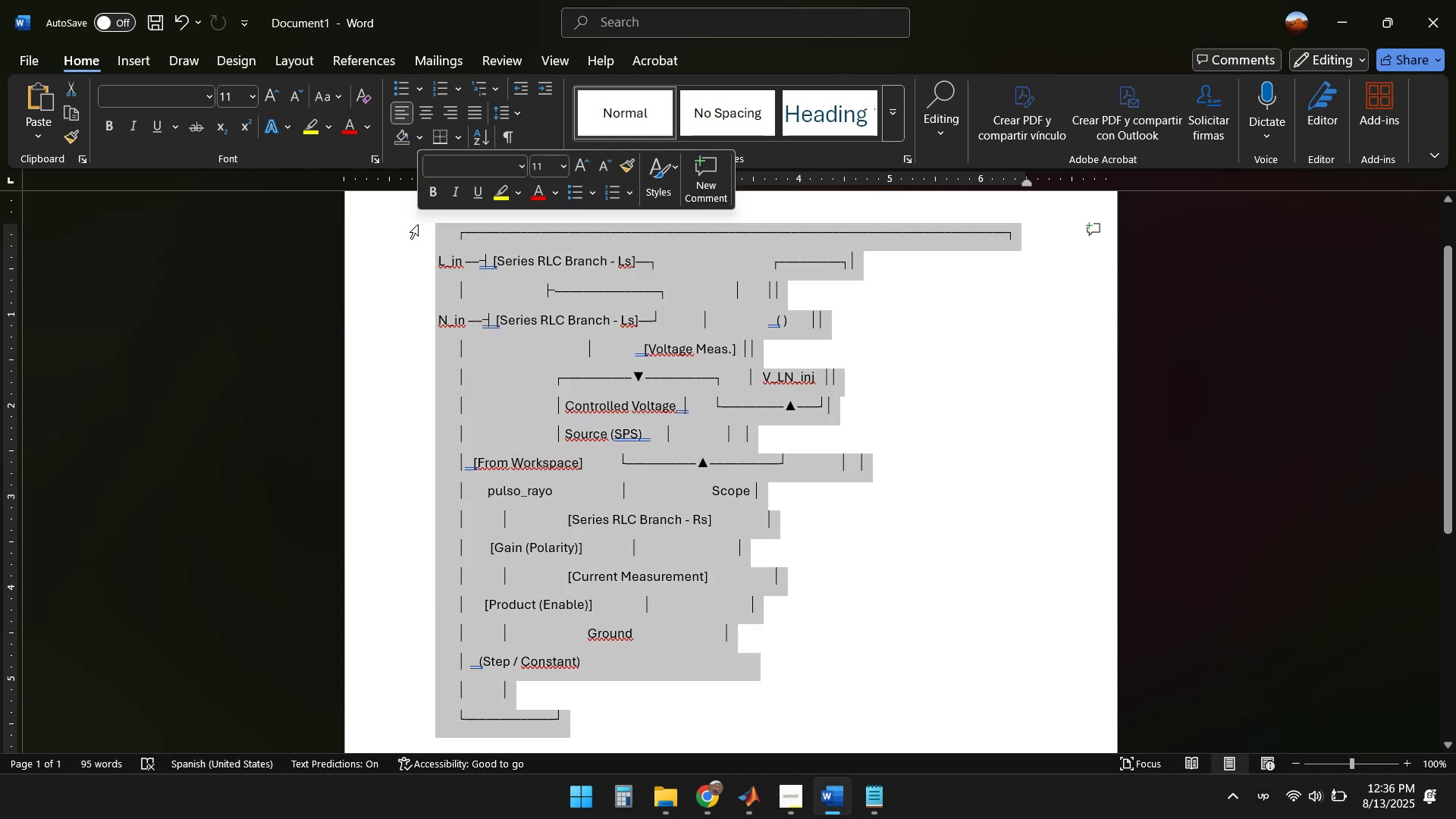 
key(Delete)
 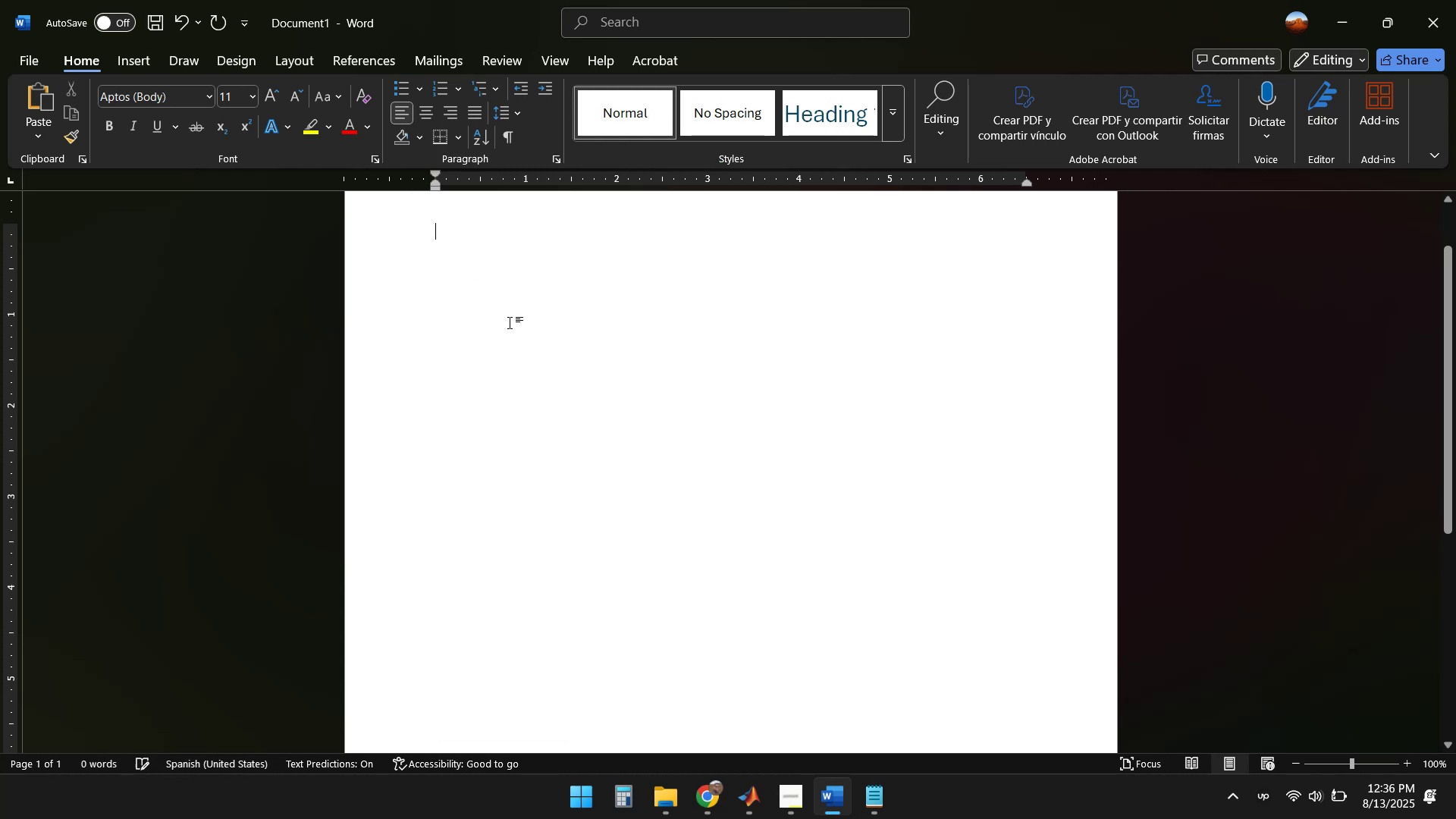 
key(Control+V)
 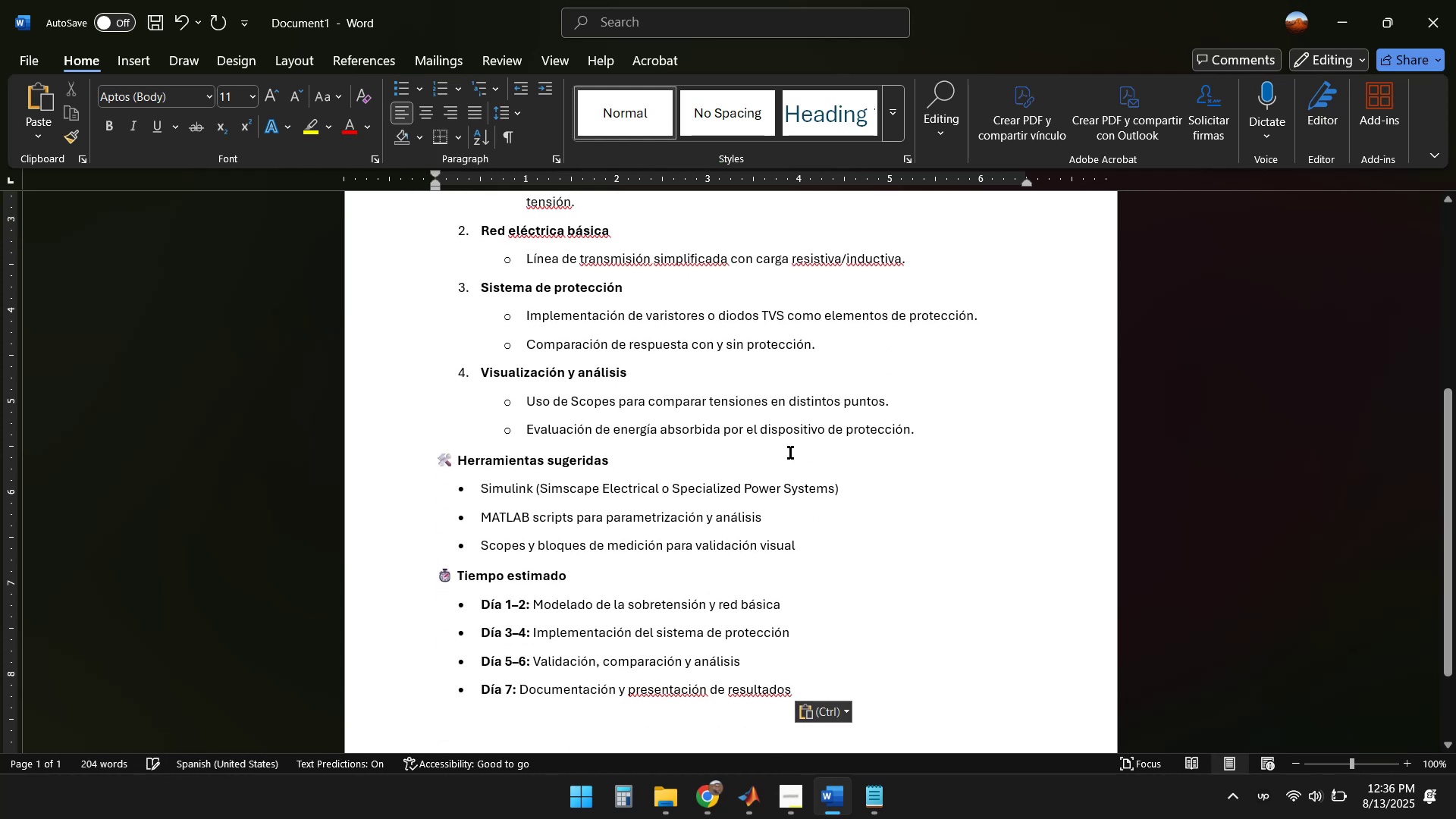 
scroll: coordinate [836, 447], scroll_direction: up, amount: 13.0
 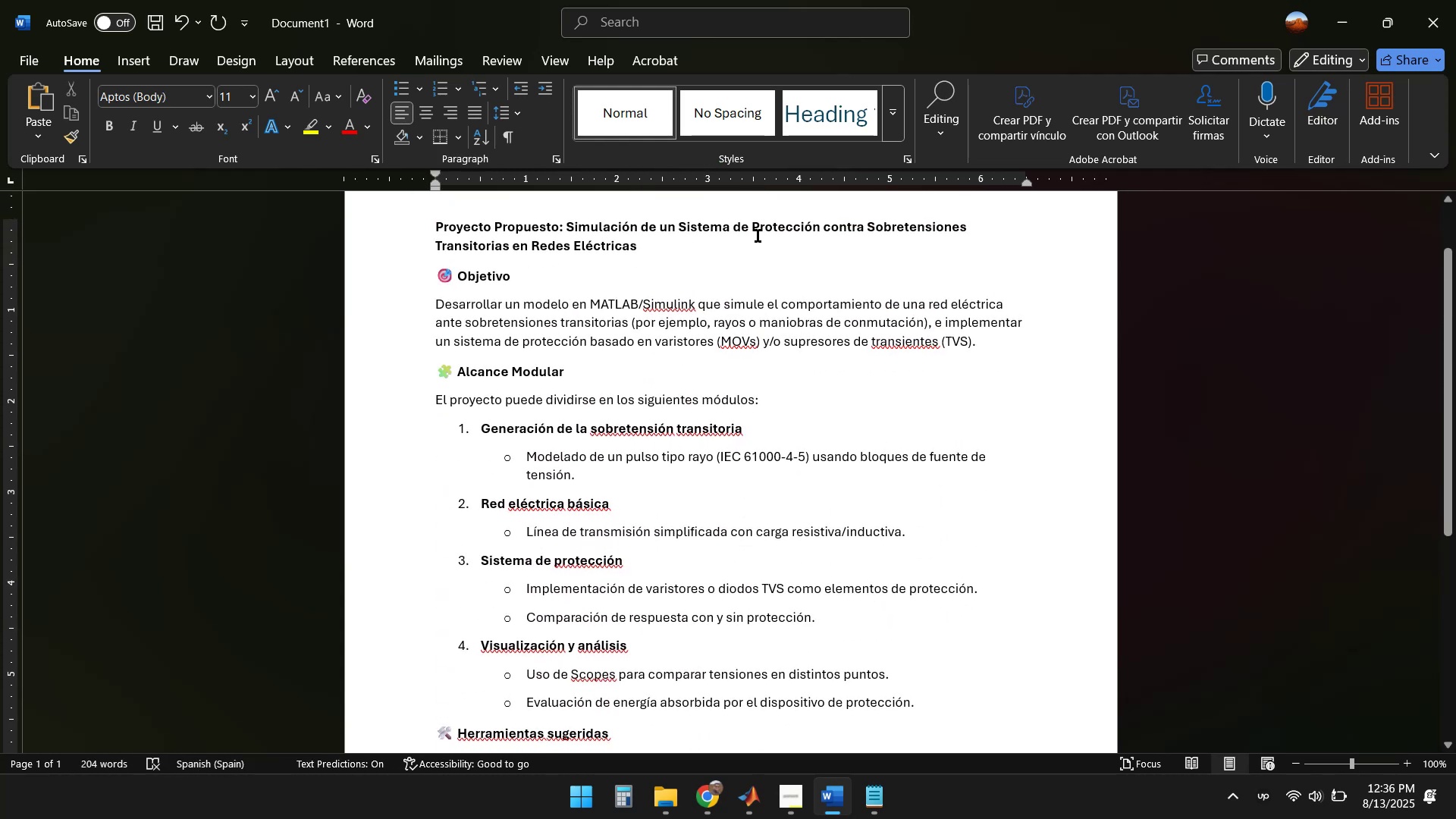 
left_click_drag(start_coordinate=[679, 224], to_coordinate=[679, 237])
 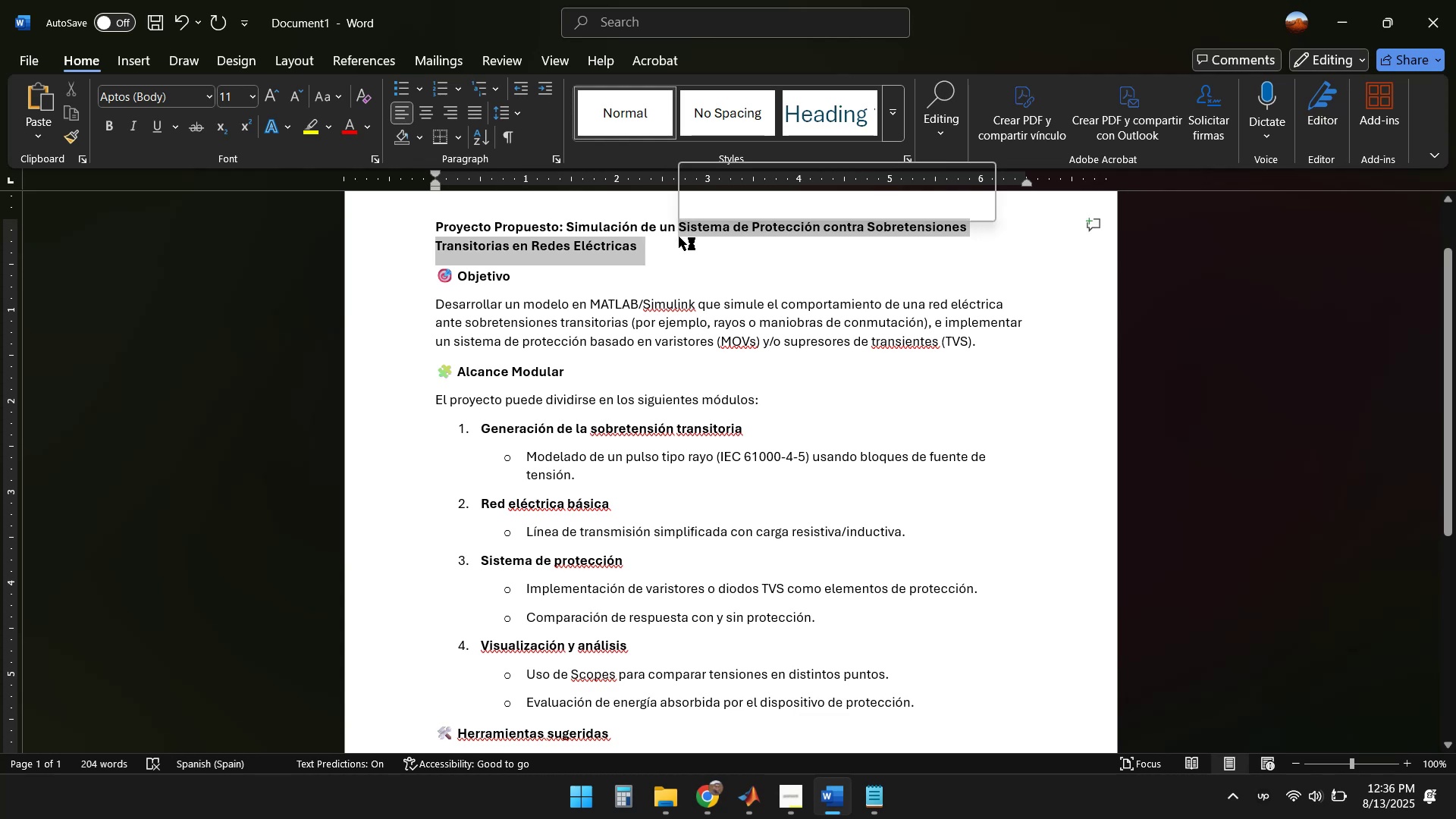 
key(Control+C)
 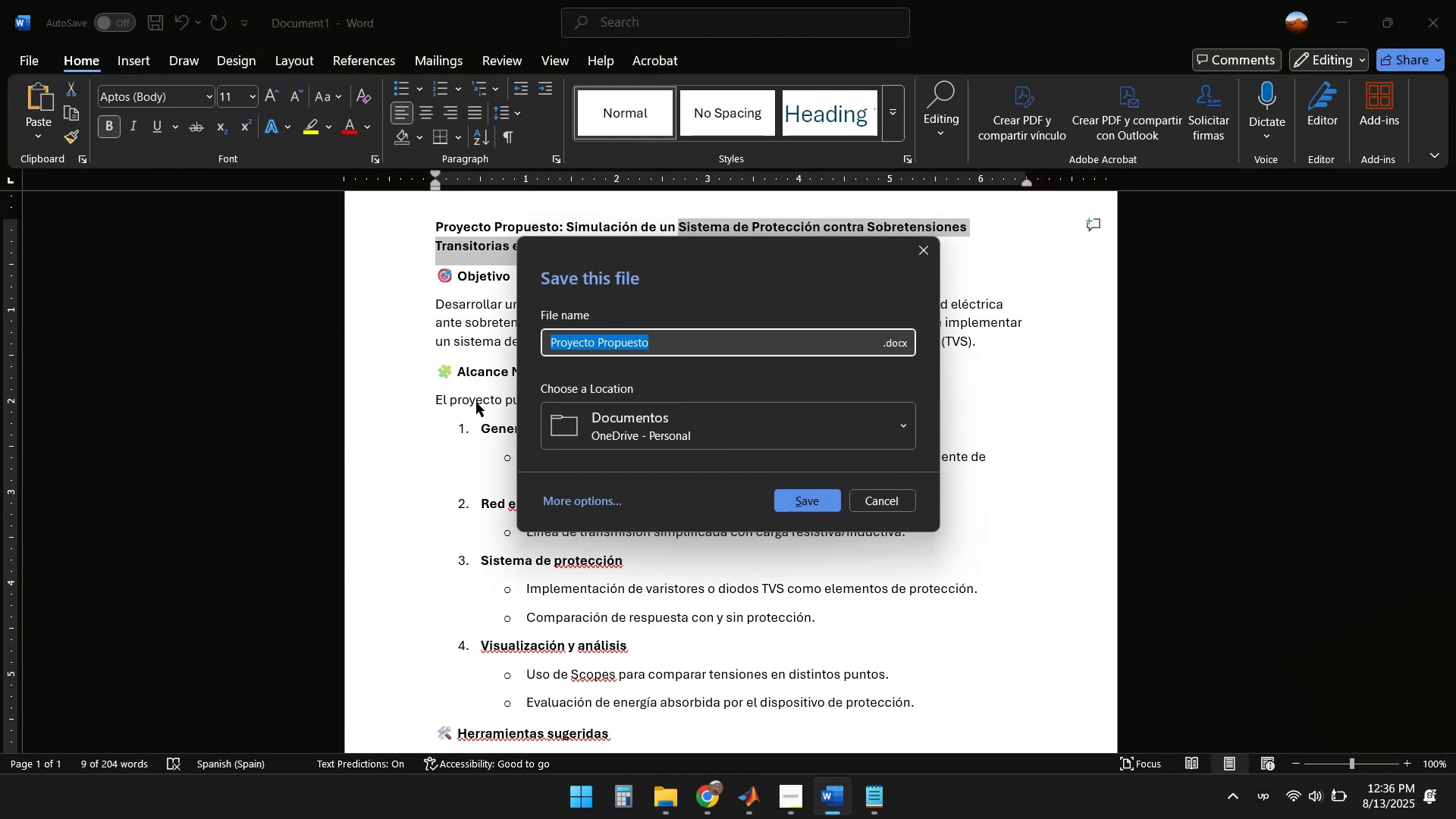 
left_click([679, 433])
 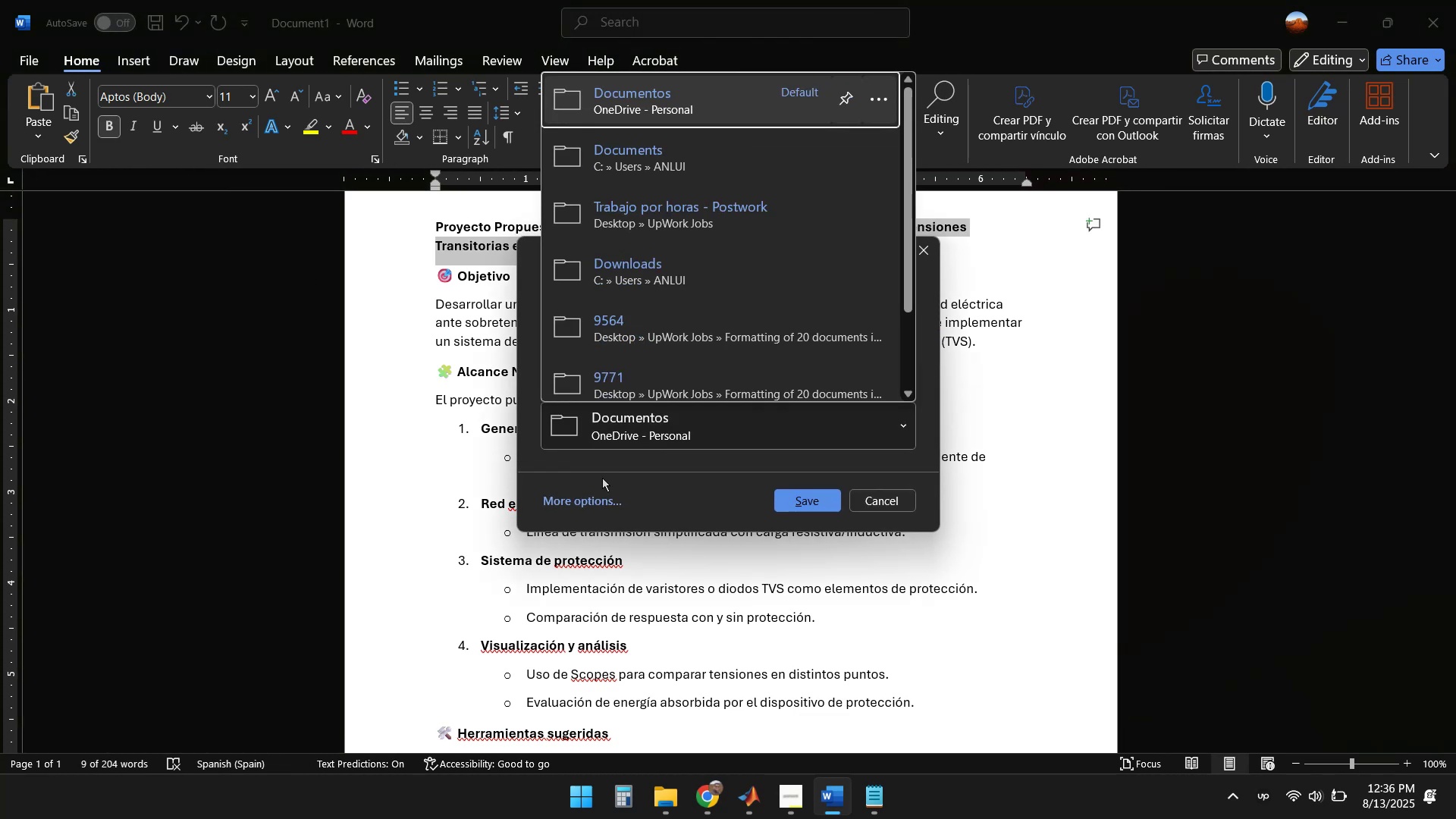 
left_click([585, 492])
 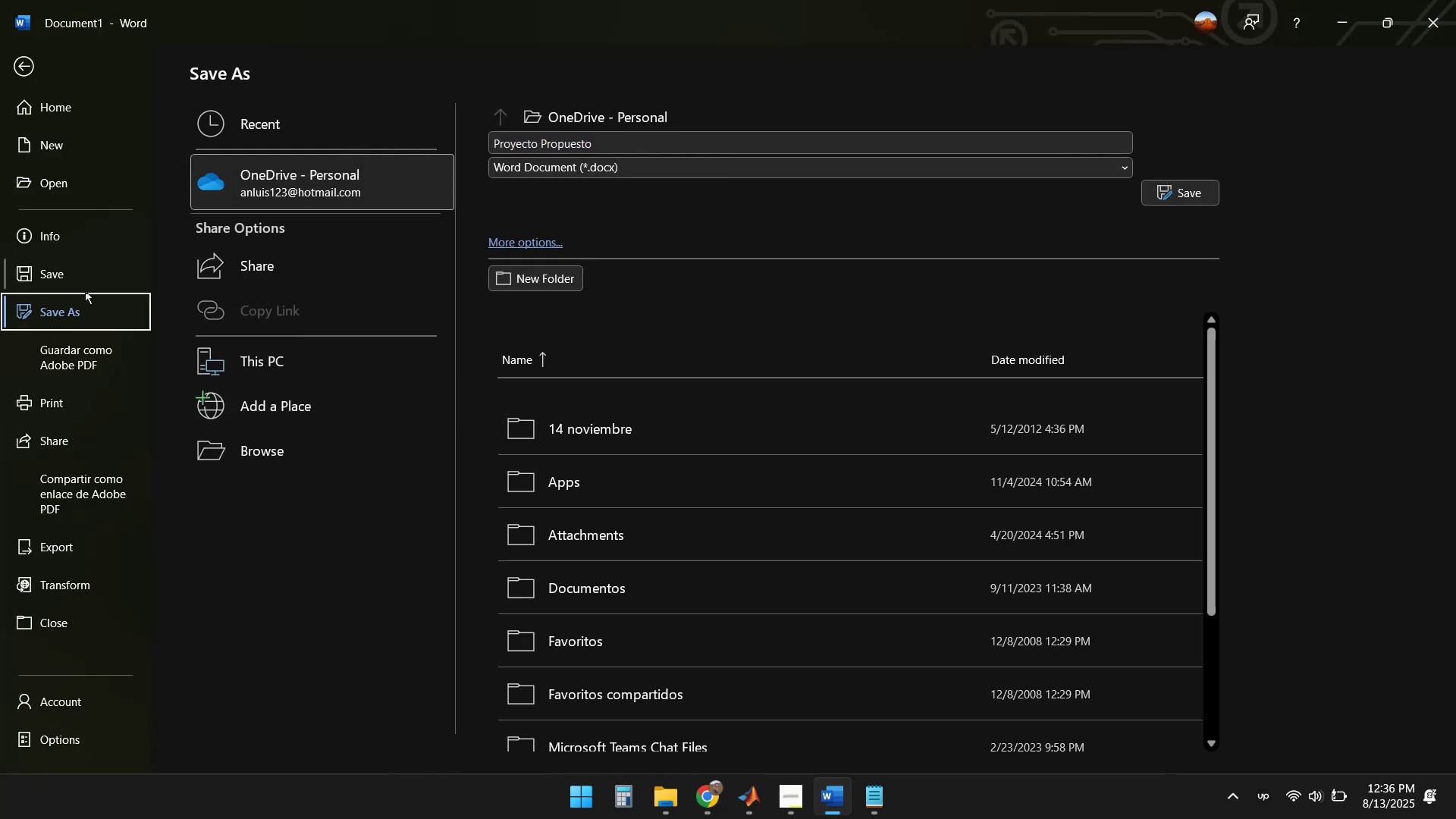 
left_click([287, 462])
 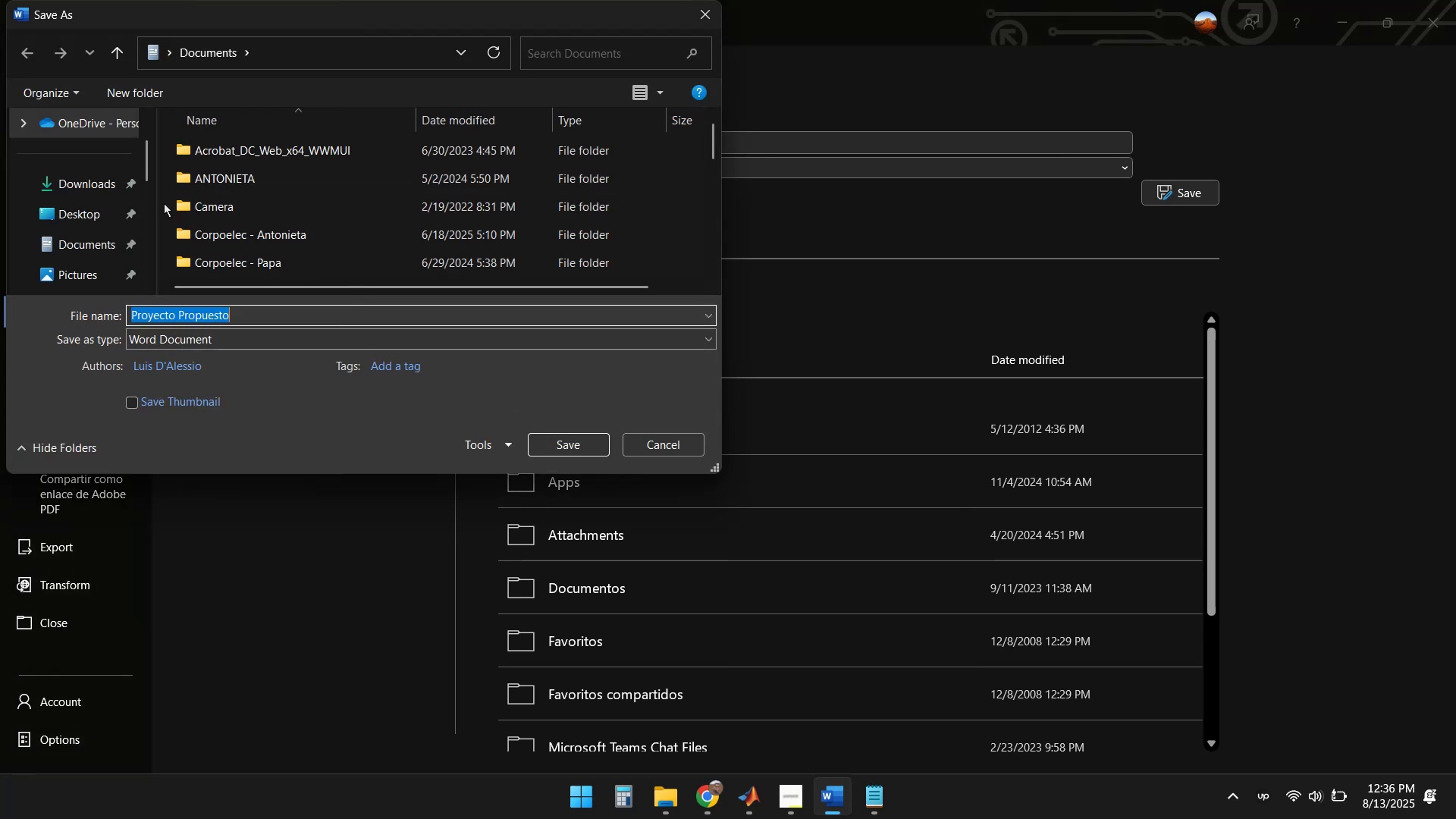 
scroll: coordinate [88, 259], scroll_direction: down, amount: 3.0
 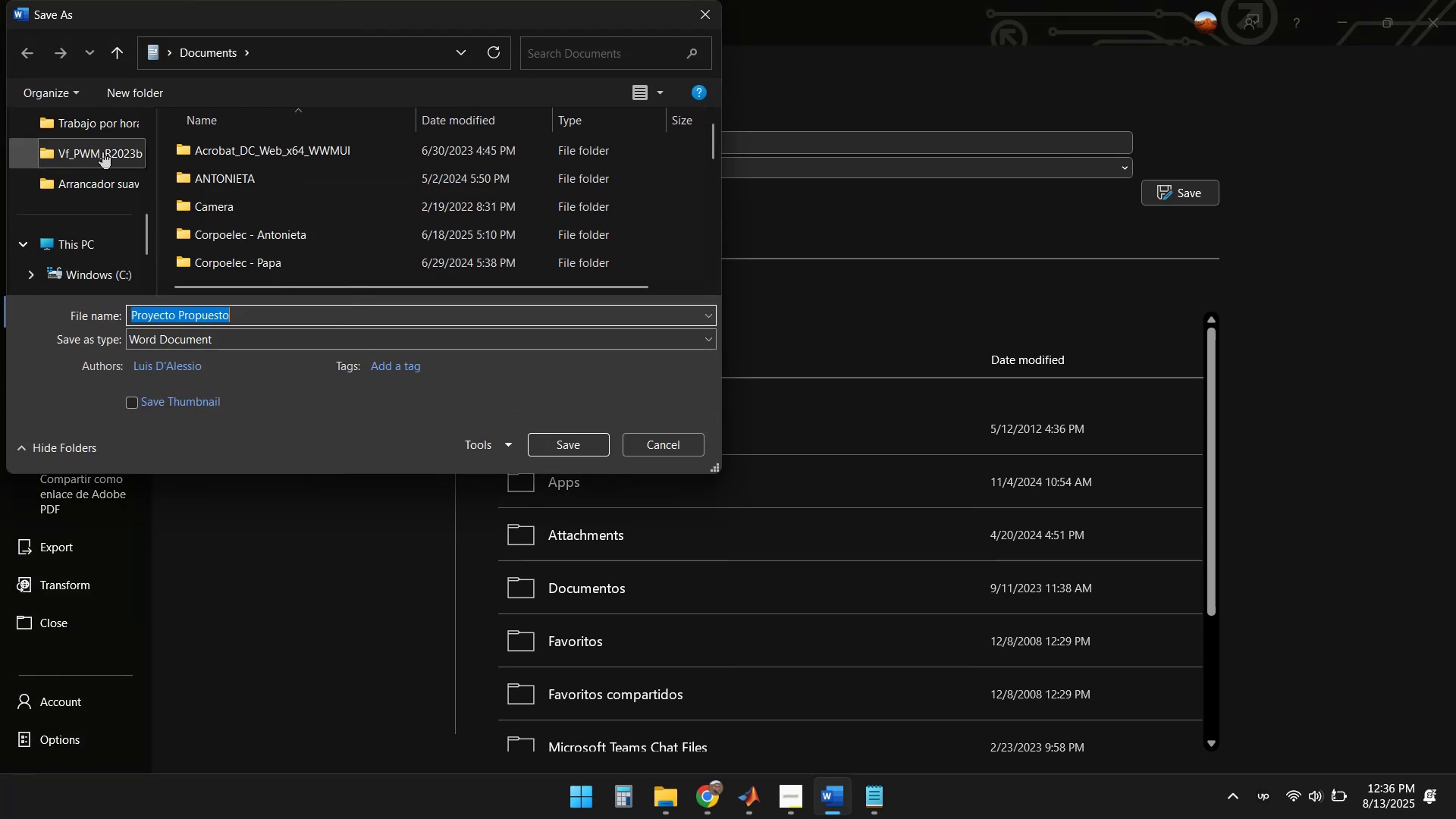 
left_click([104, 127])
 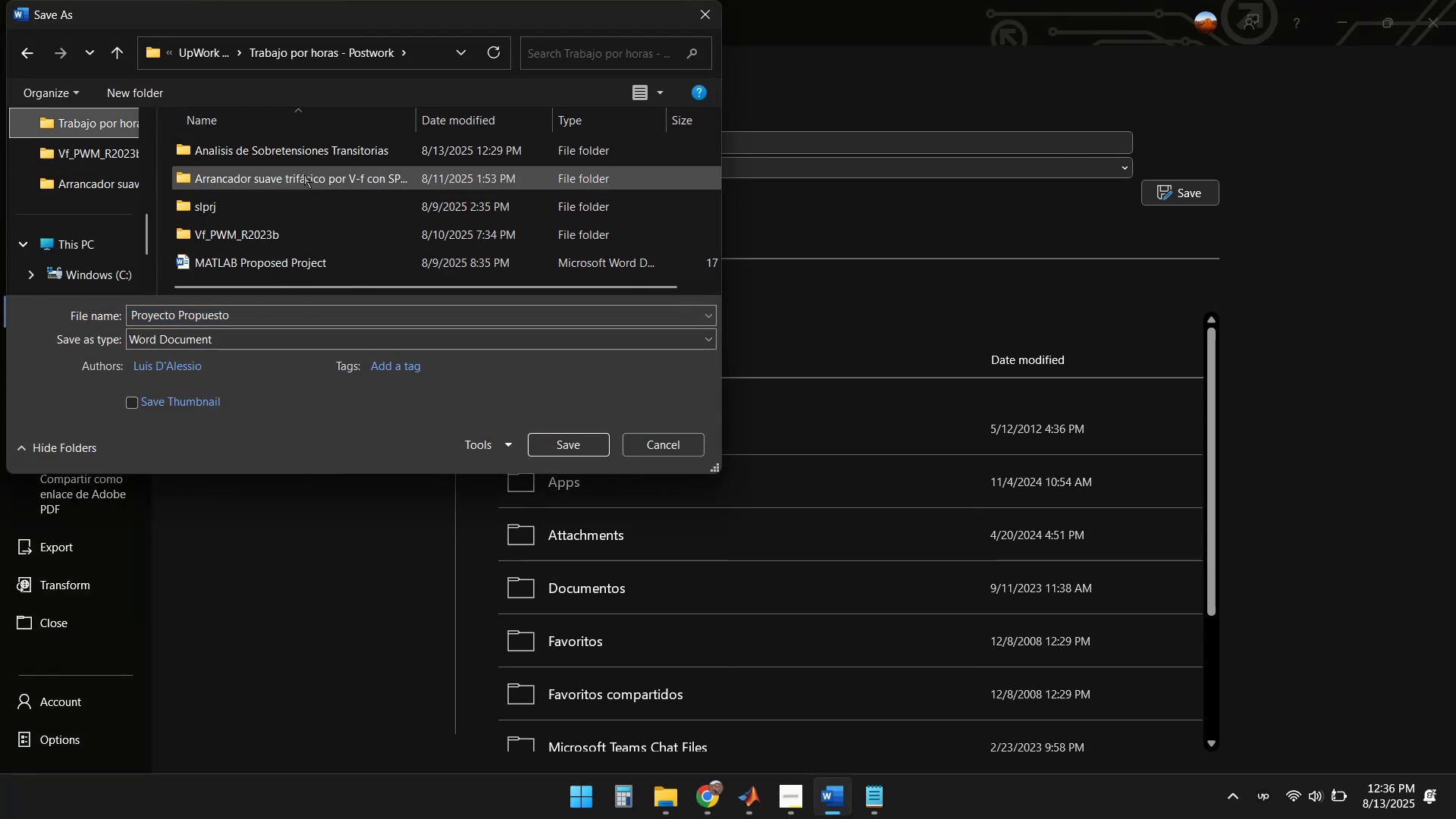 
double_click([302, 153])
 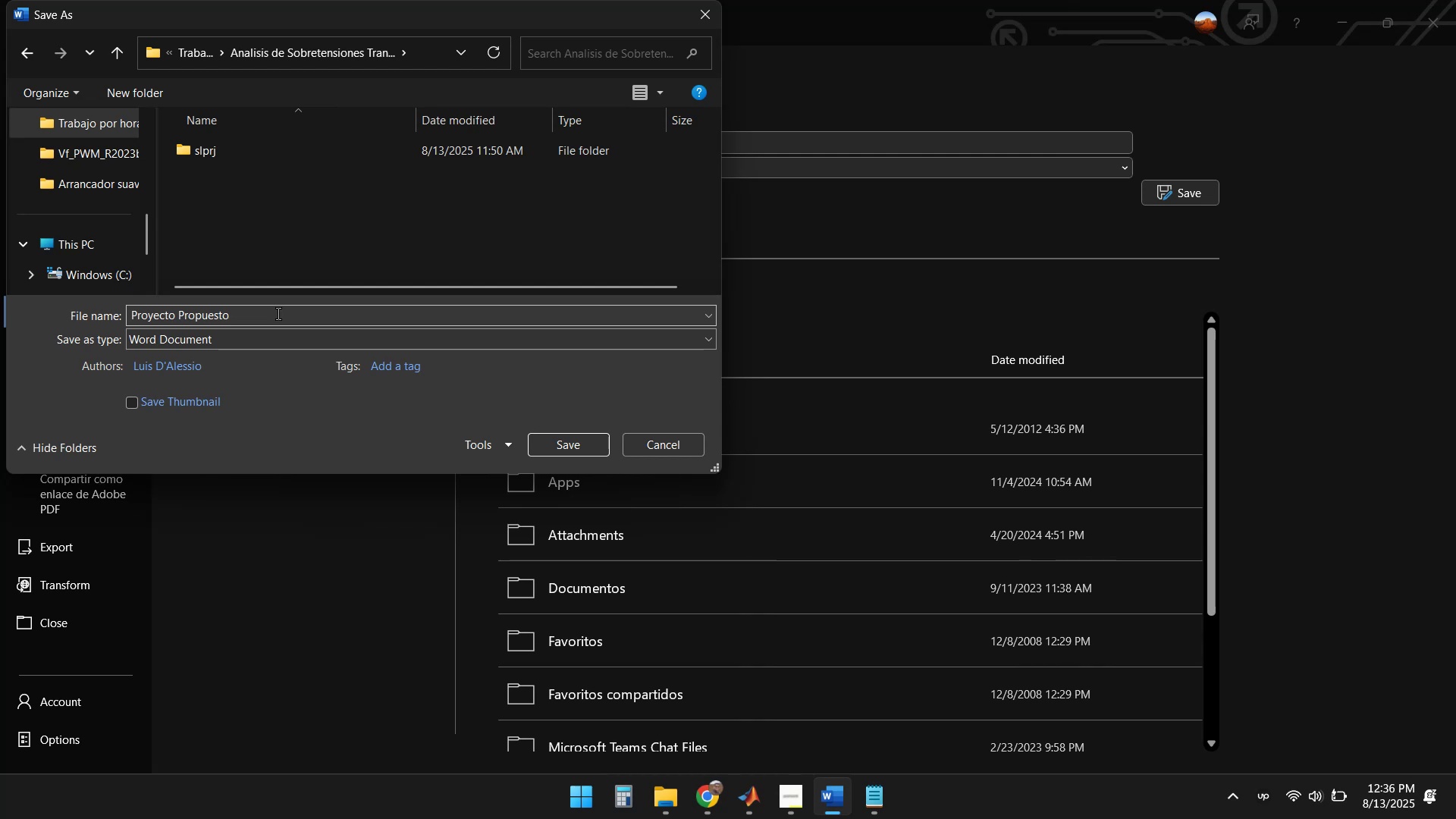 
left_click([278, 314])
 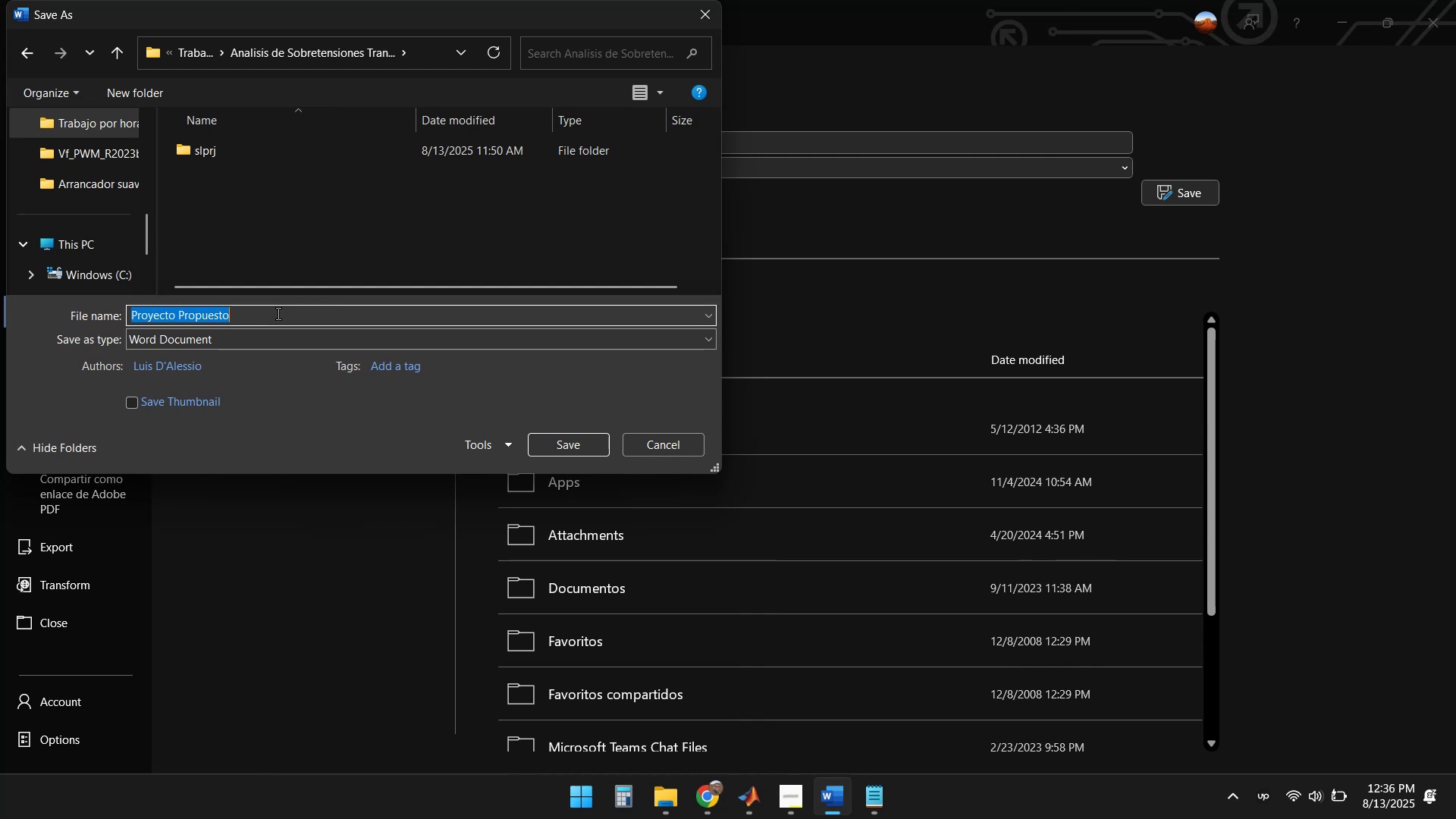 
key(Control+V)
 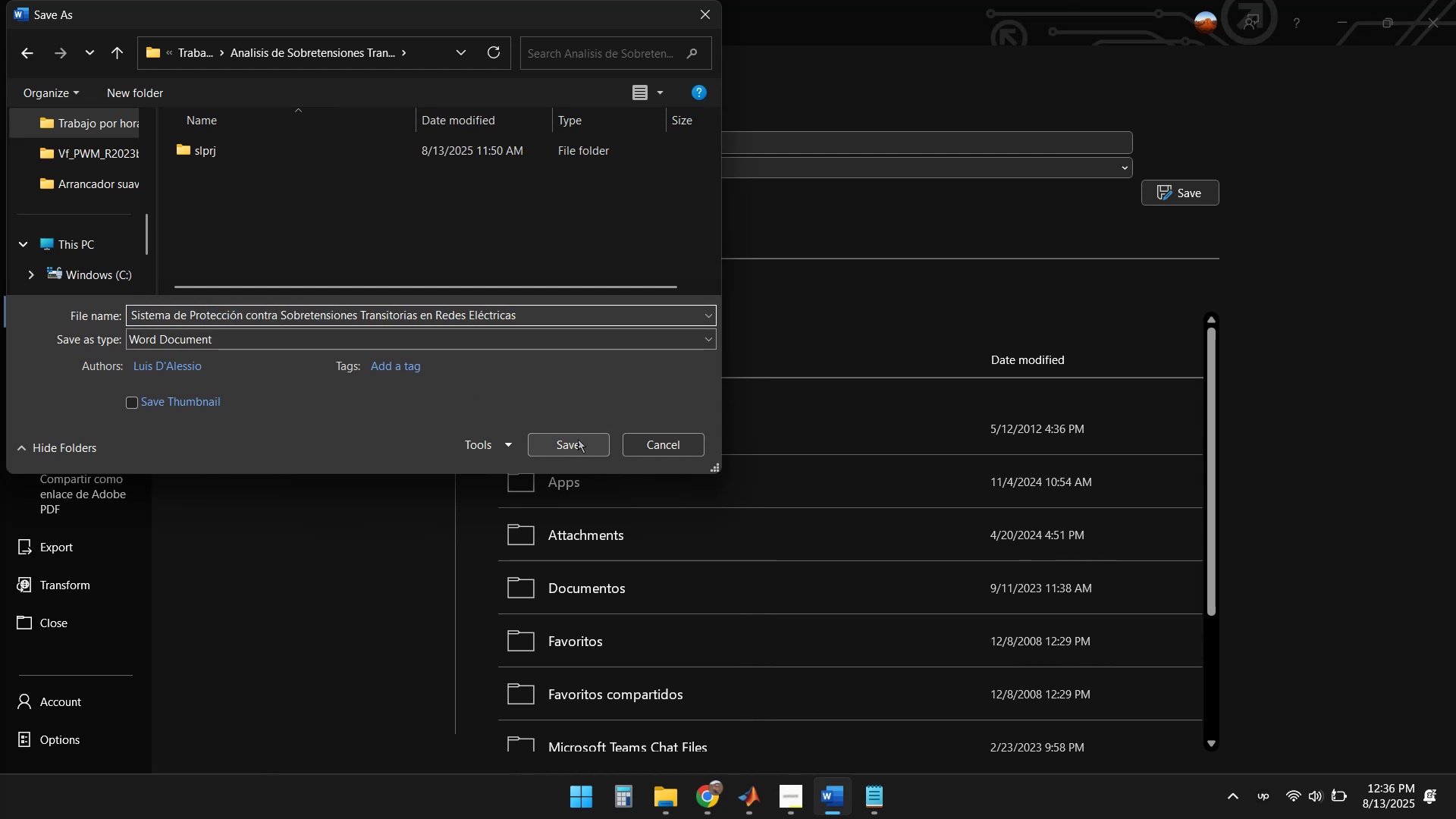 
key(Control+Z)
 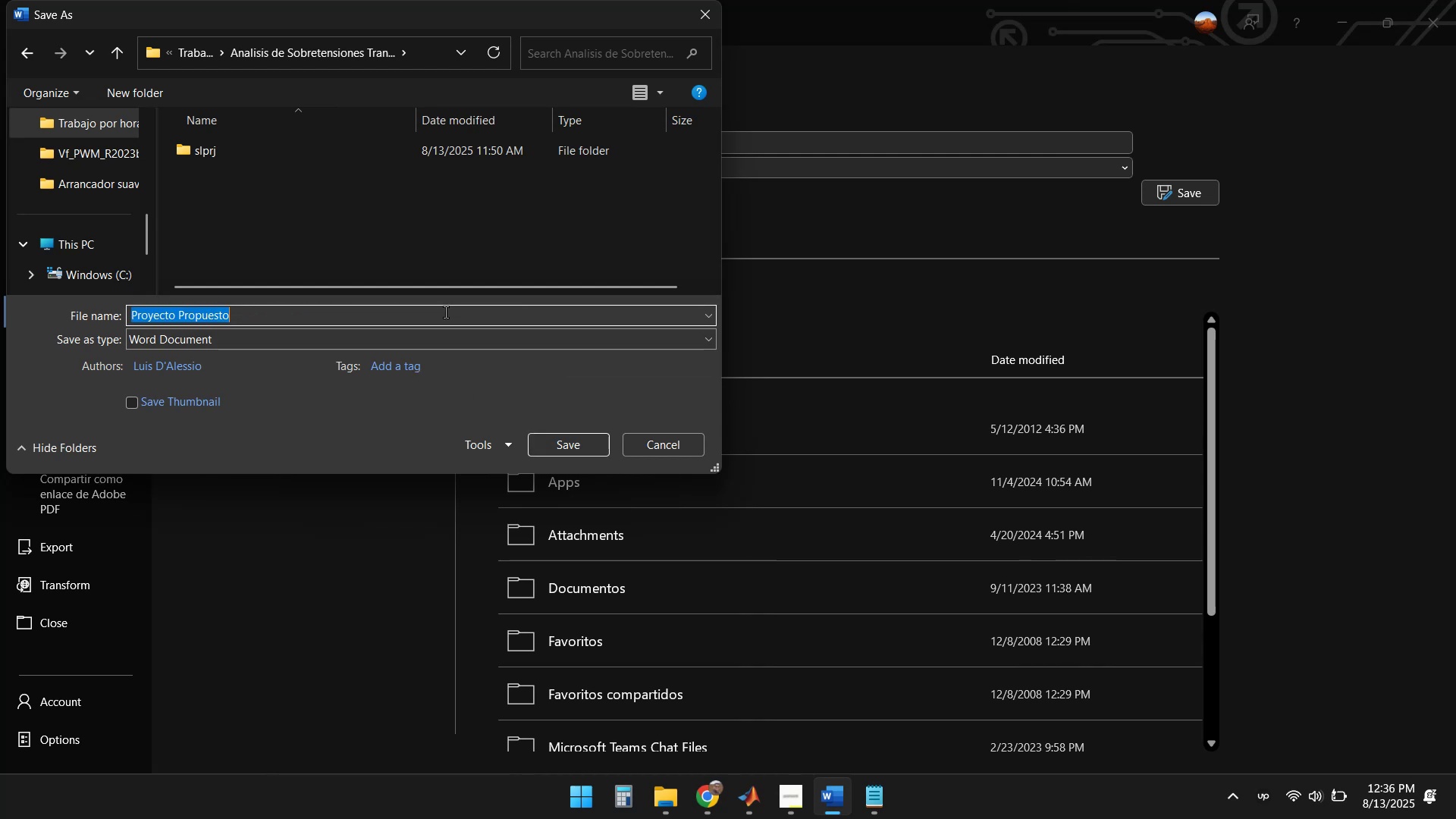 
left_click([446, 312])
 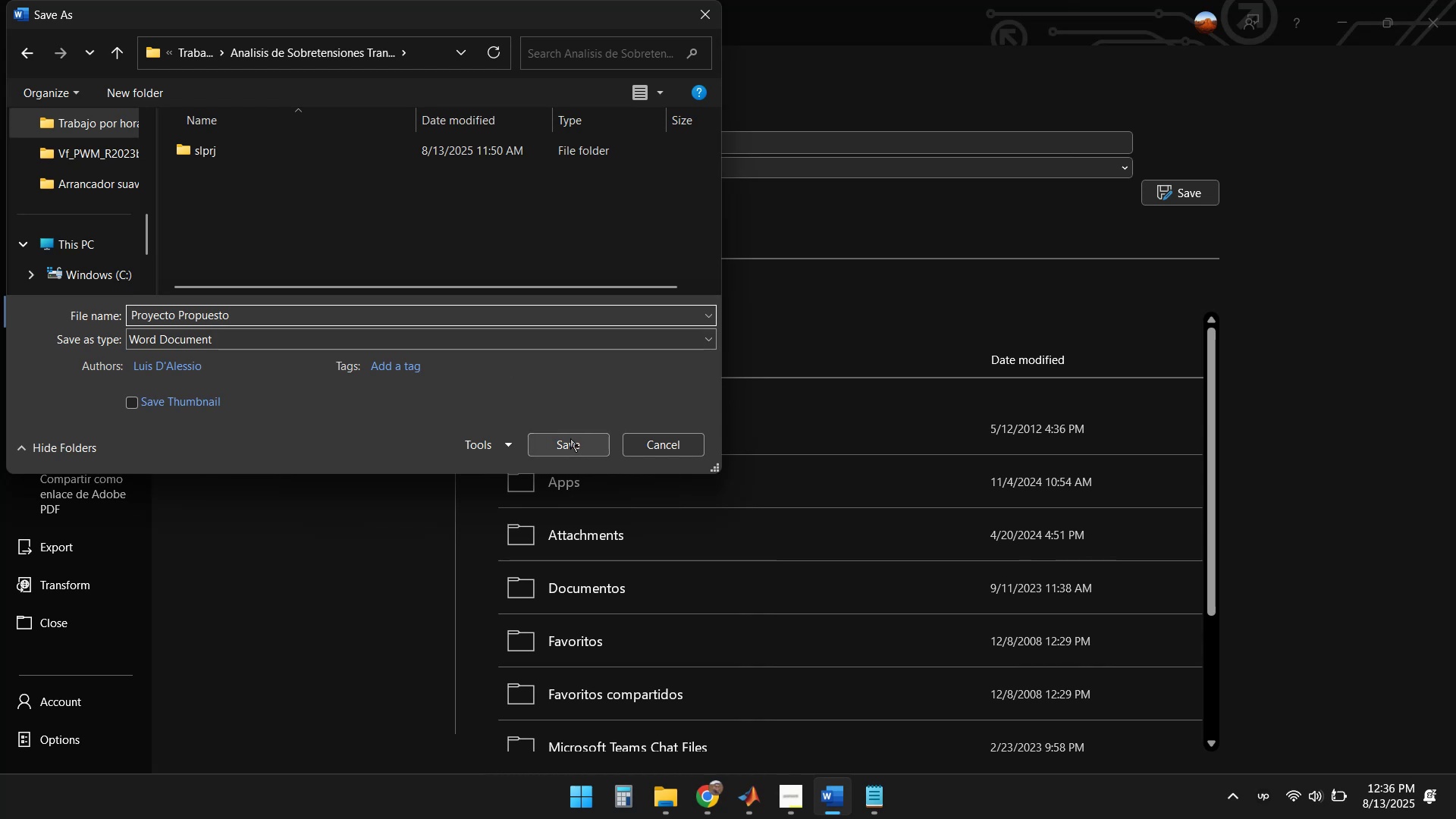 
left_click([571, 439])
 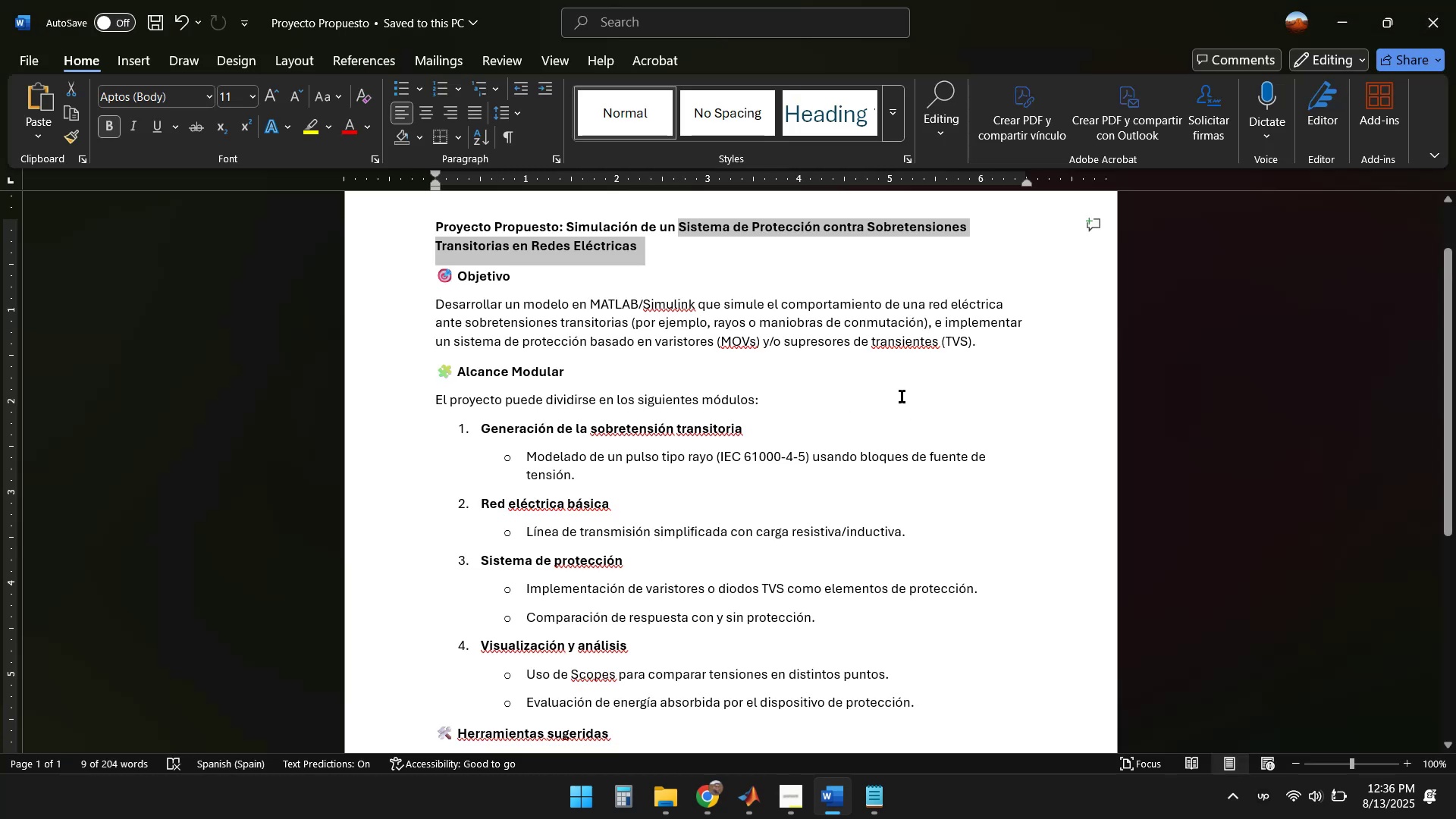 
left_click([928, 396])
 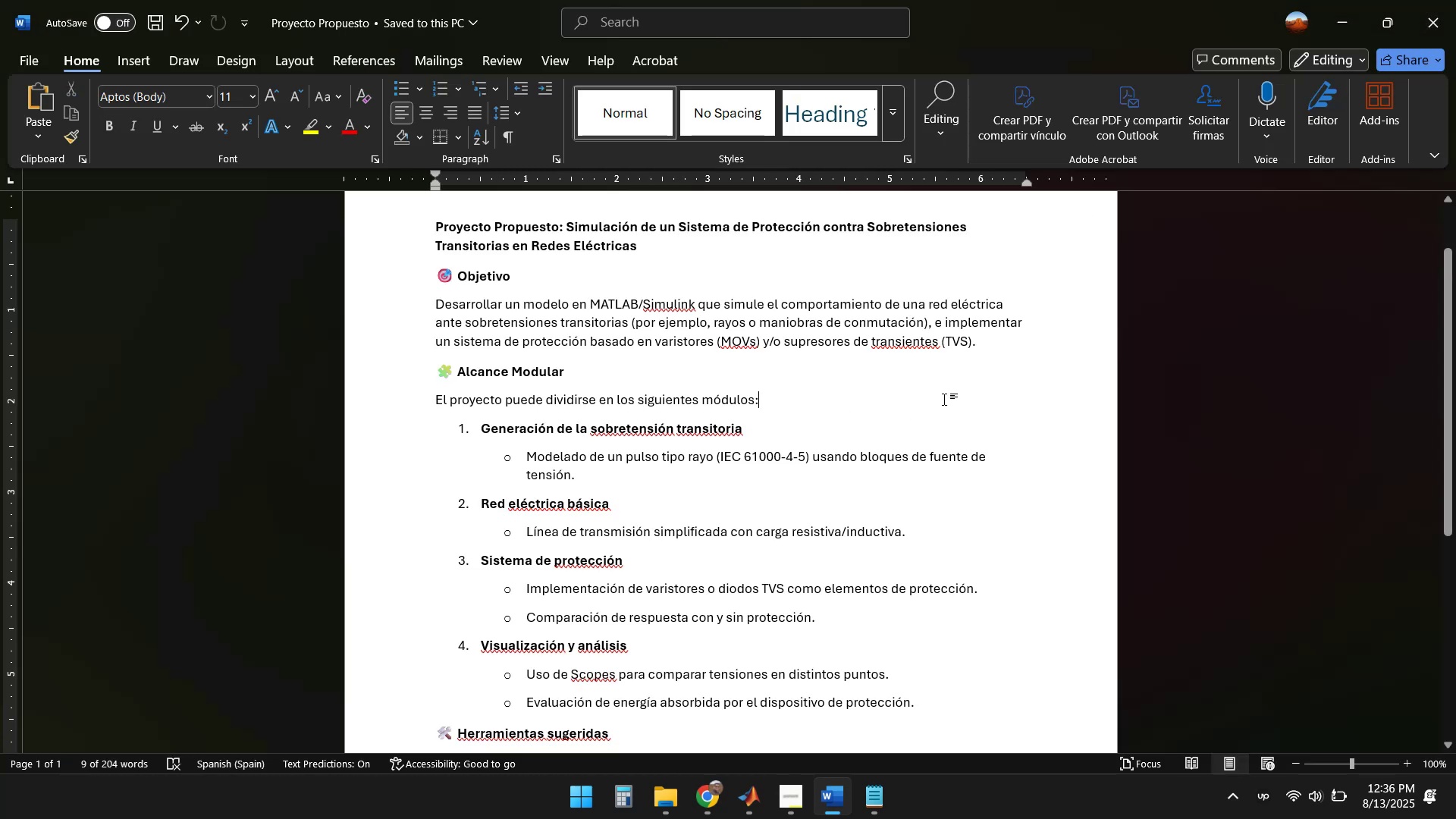 
scroll: coordinate [799, 391], scroll_direction: down, amount: 2.0
 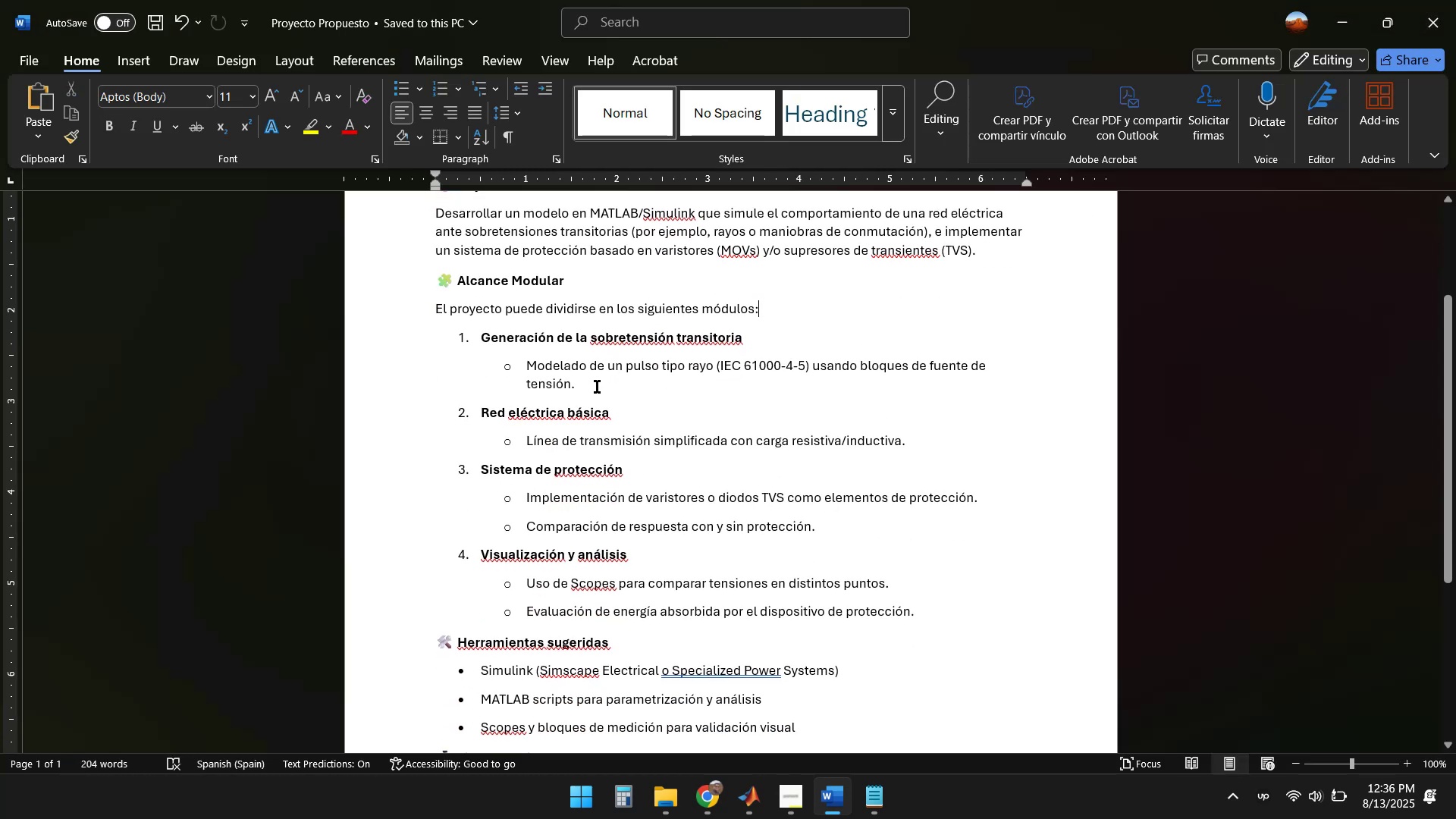 
left_click_drag(start_coordinate=[595, 385], to_coordinate=[457, 336])
 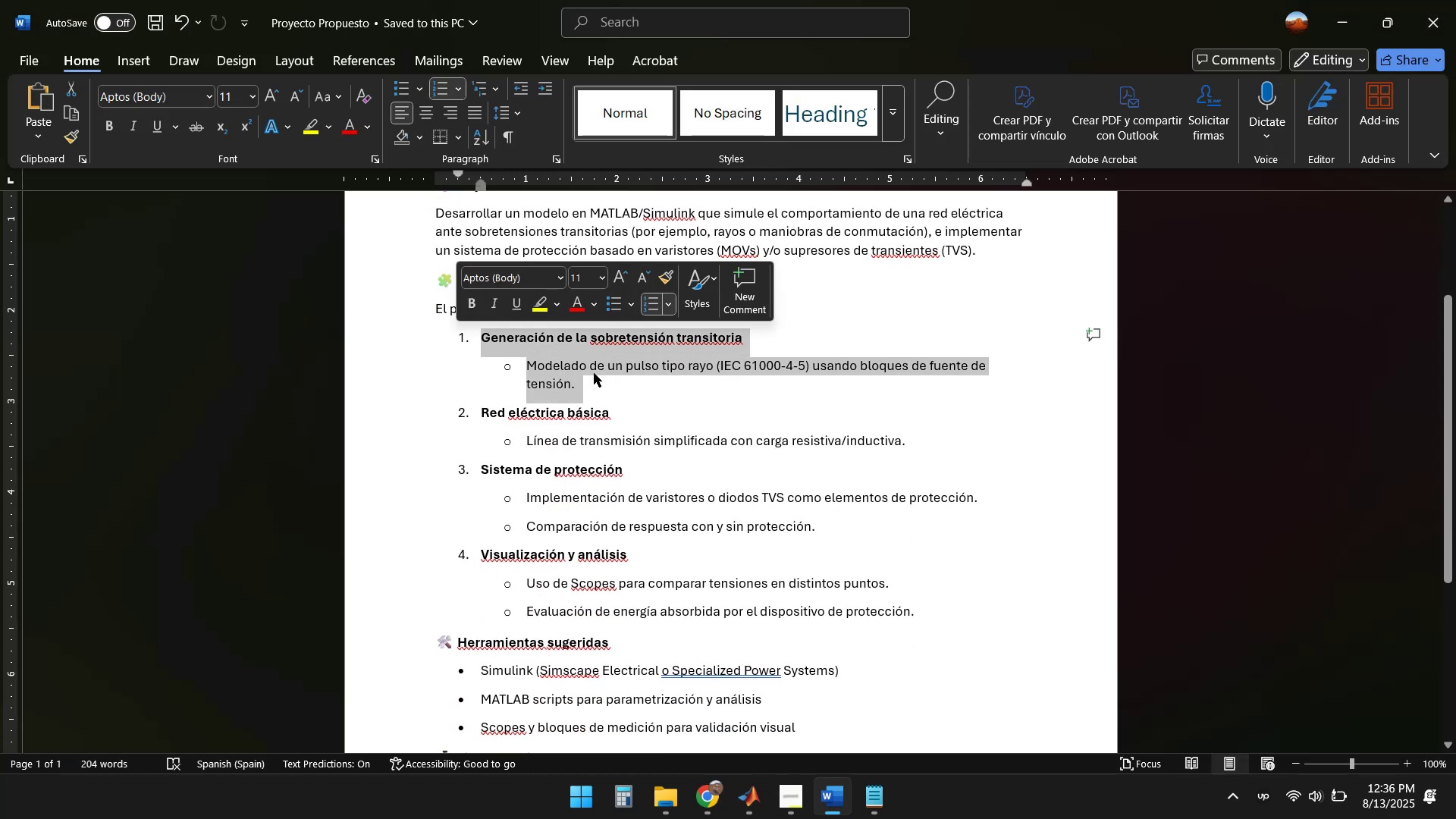 
left_click([615, 392])
 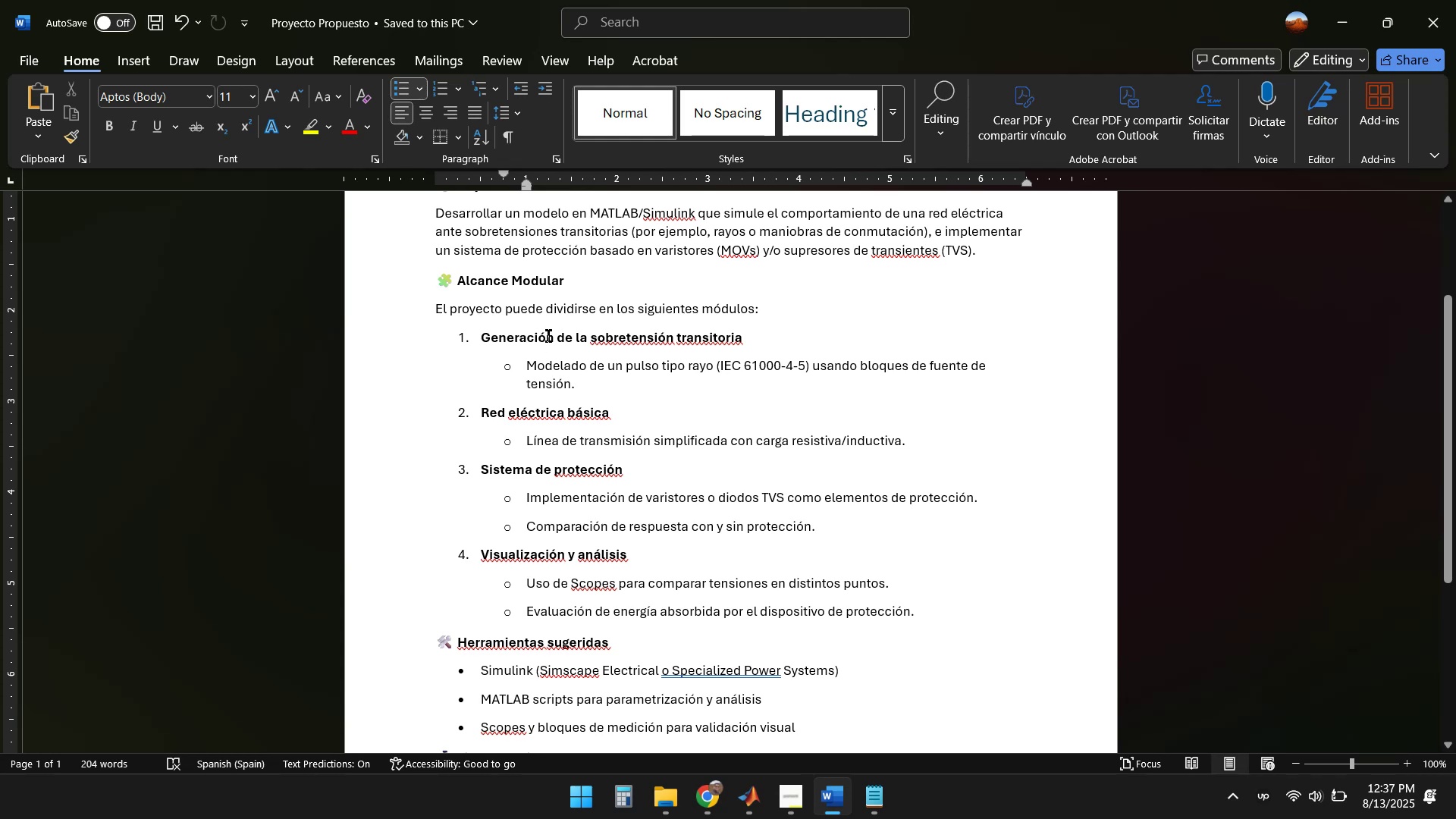 
scroll: coordinate [698, 412], scroll_direction: down, amount: 1.0
 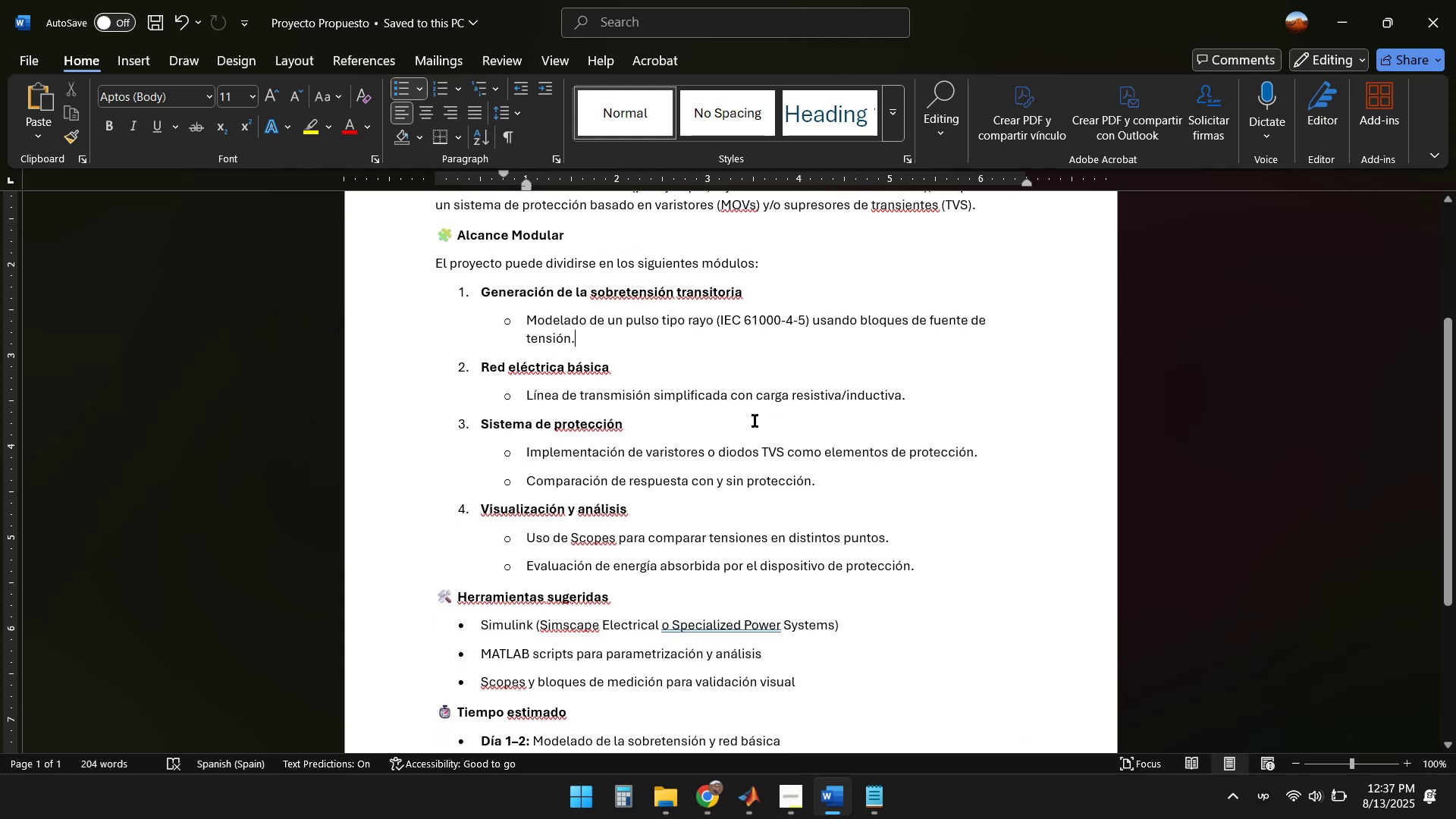 
left_click_drag(start_coordinate=[912, 389], to_coordinate=[456, 369])
 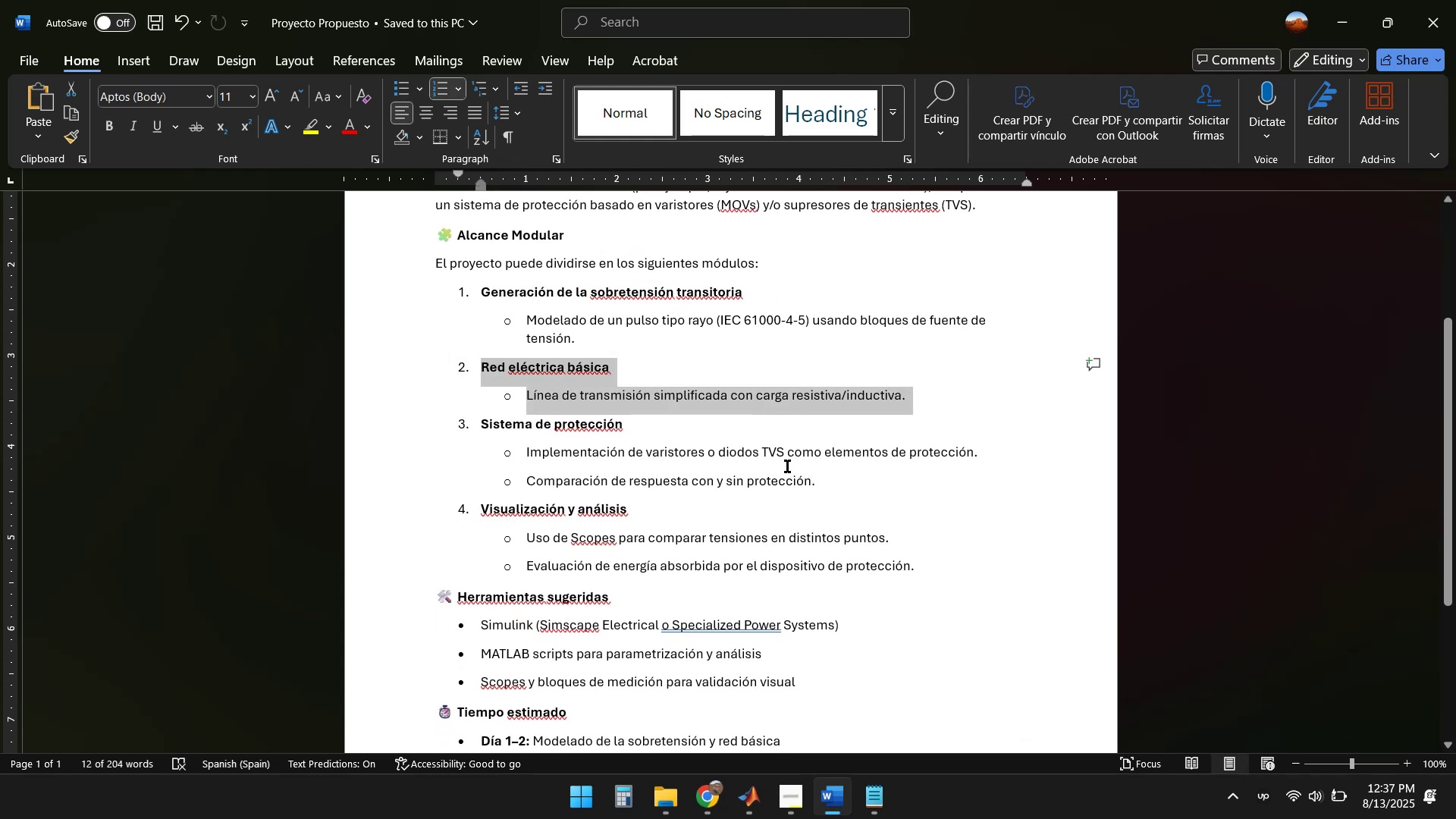 
key(Control+C)
 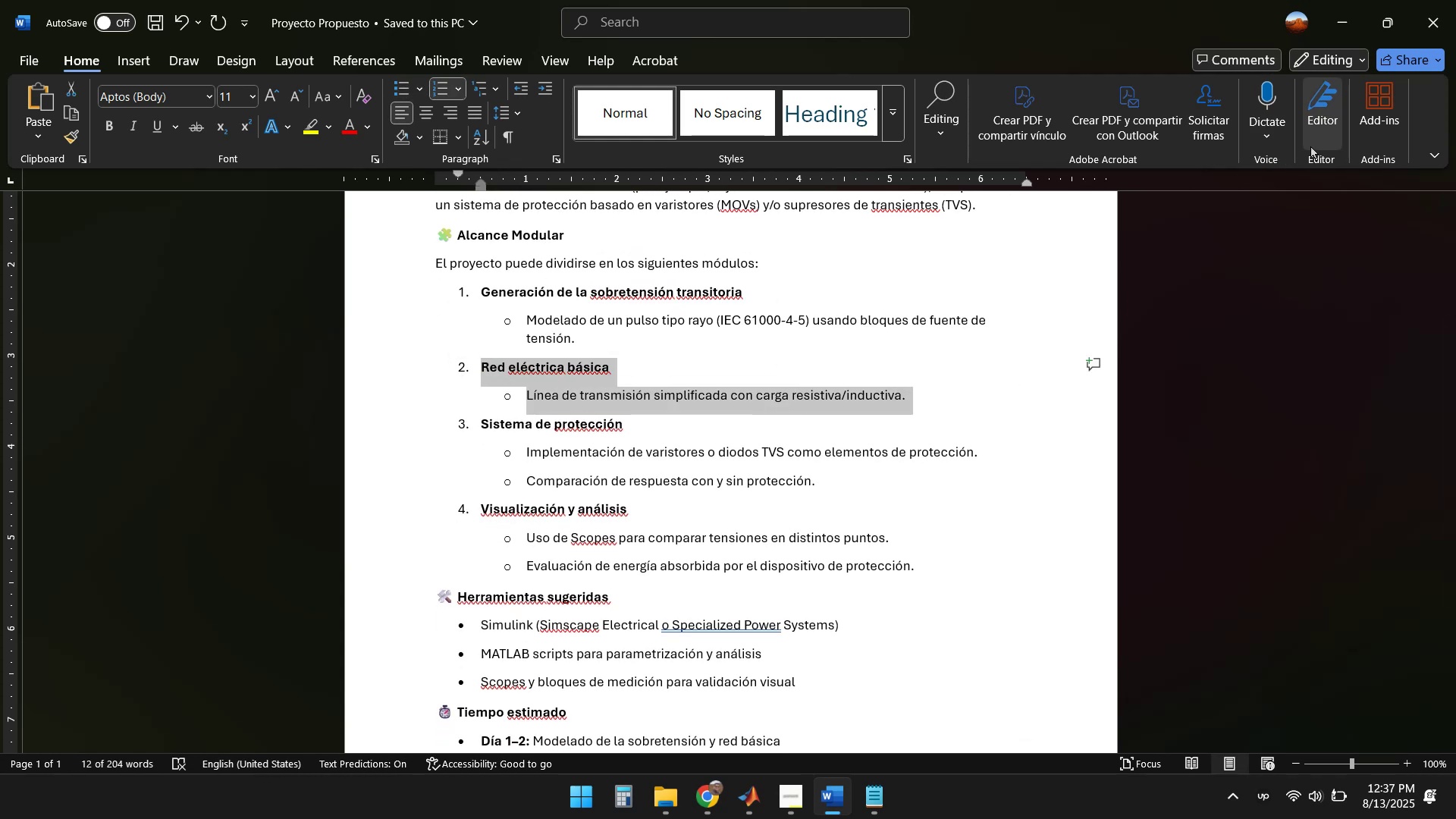 
left_click([1350, 11])
 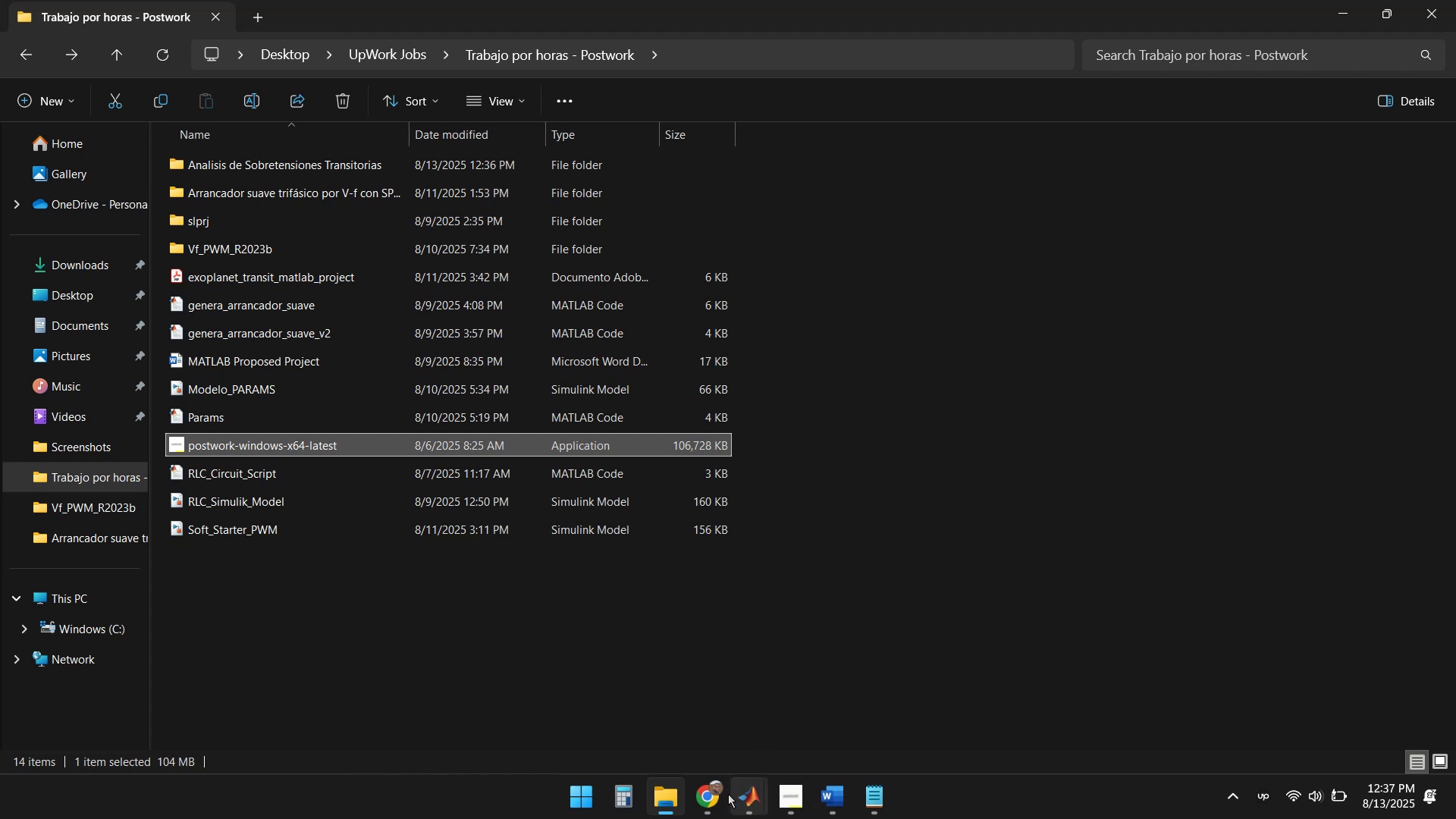 
left_click([714, 799])
 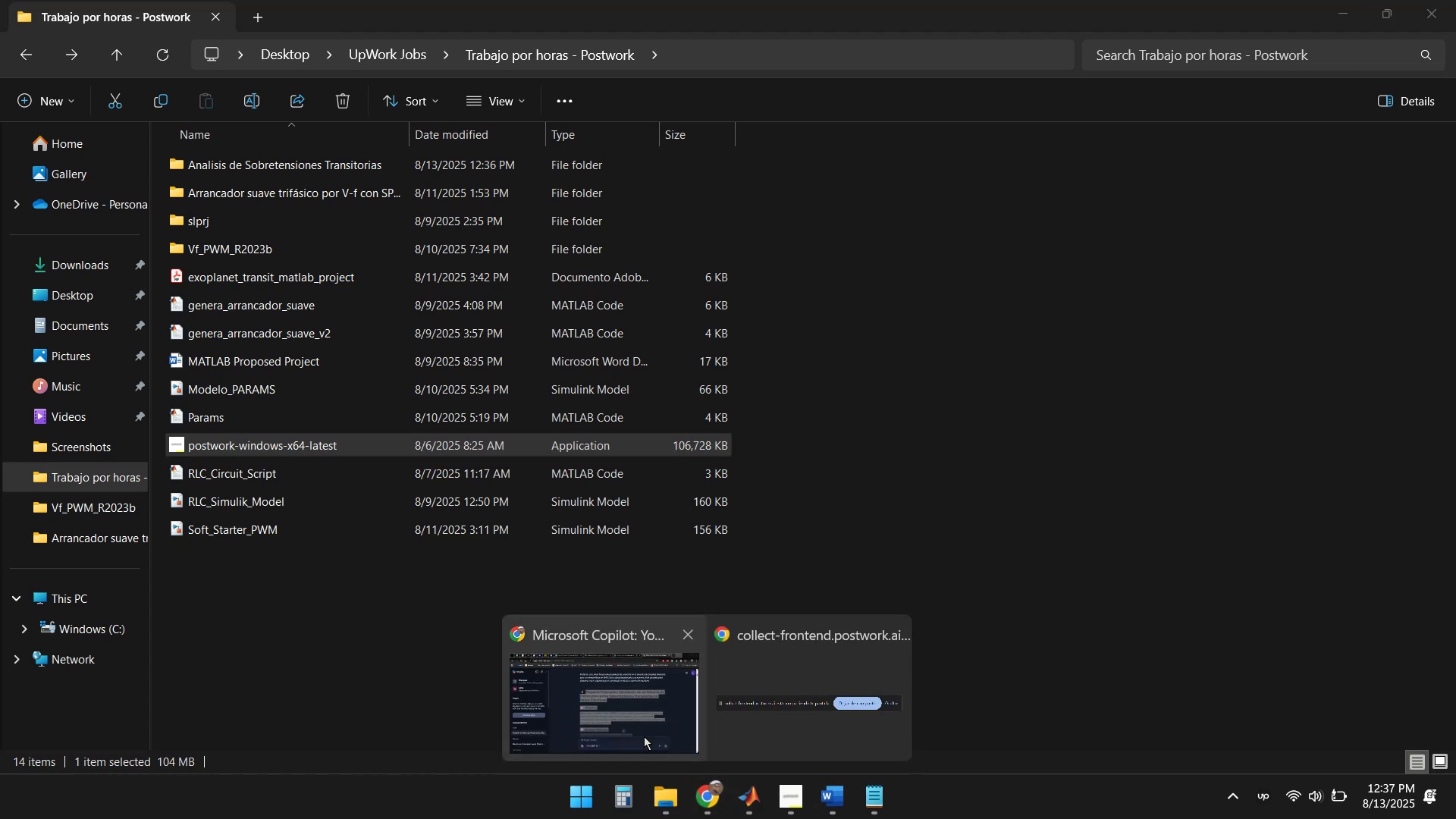 
double_click([609, 710])
 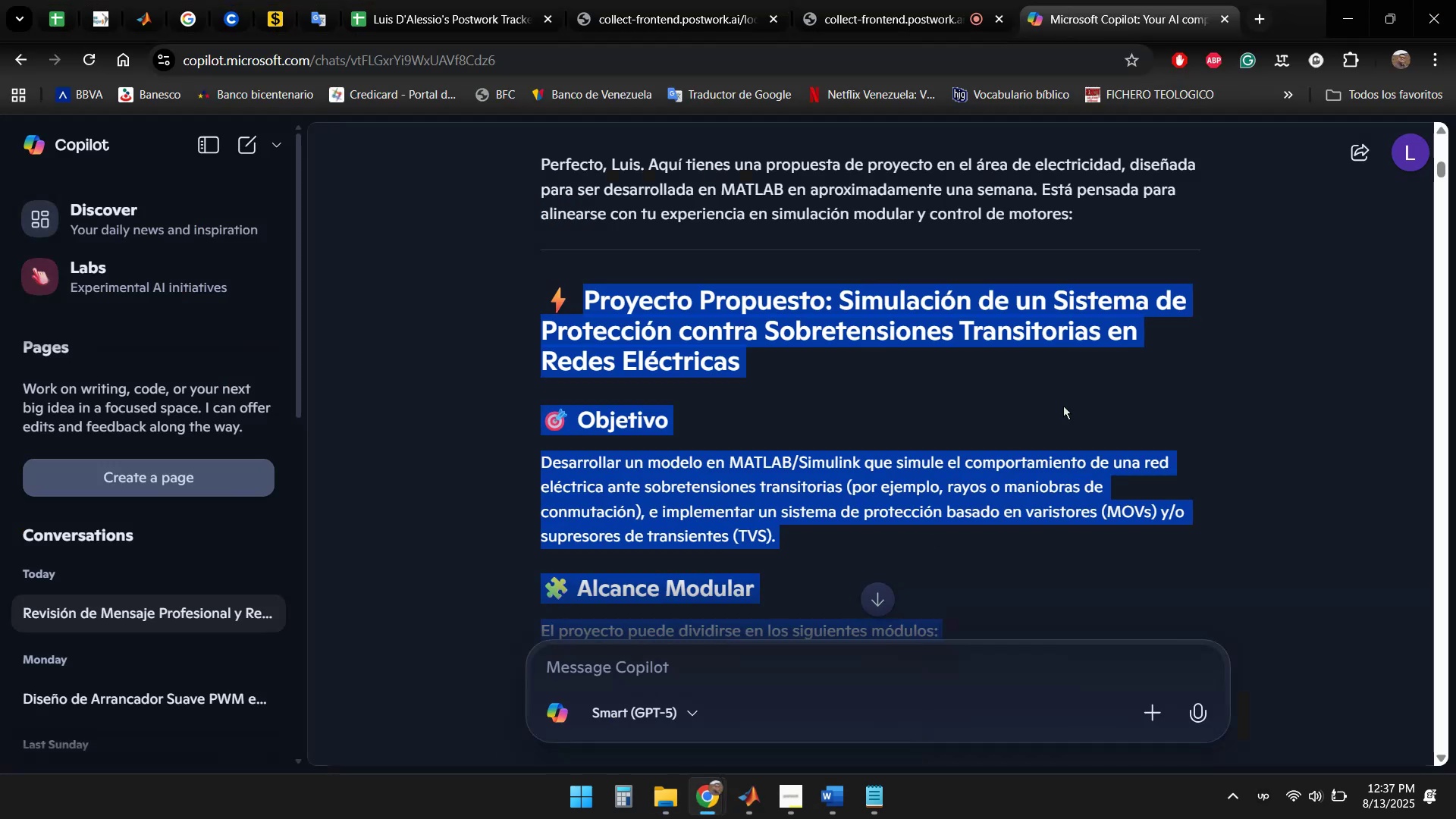 
scroll: coordinate [1190, 359], scroll_direction: up, amount: 2.0
 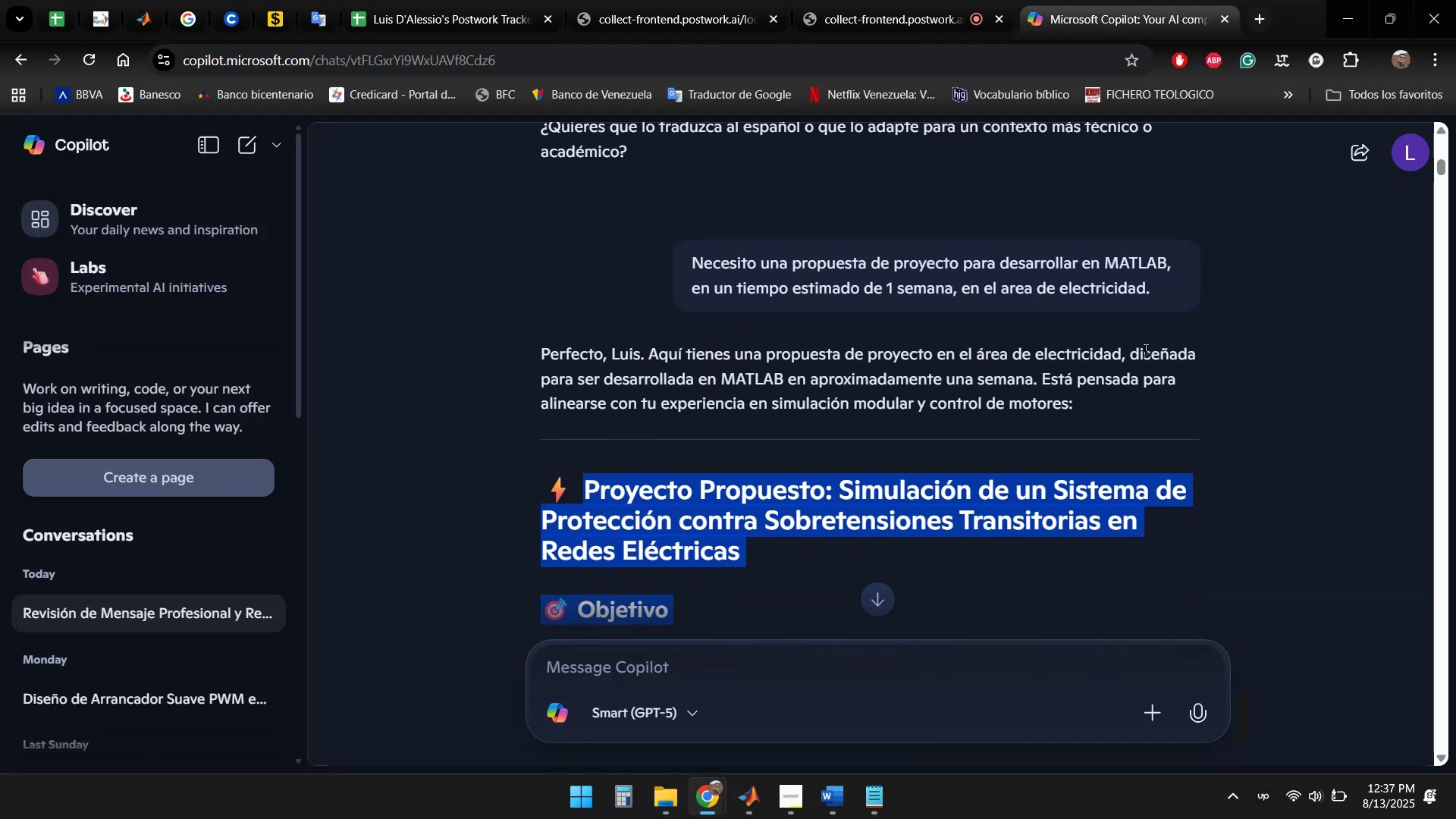 
scroll: coordinate [1113, 370], scroll_direction: down, amount: 6.0
 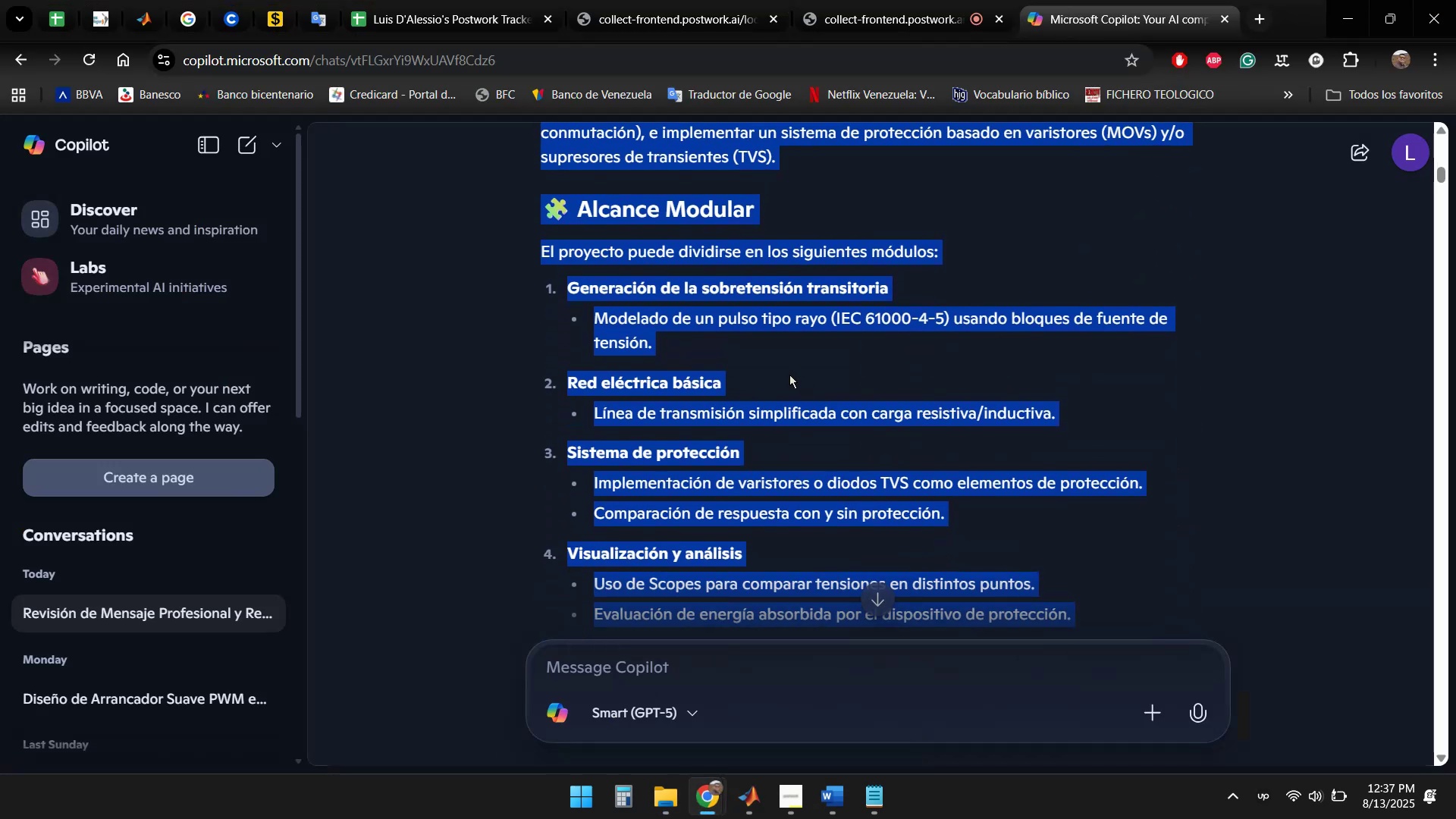 
left_click([767, 354])
 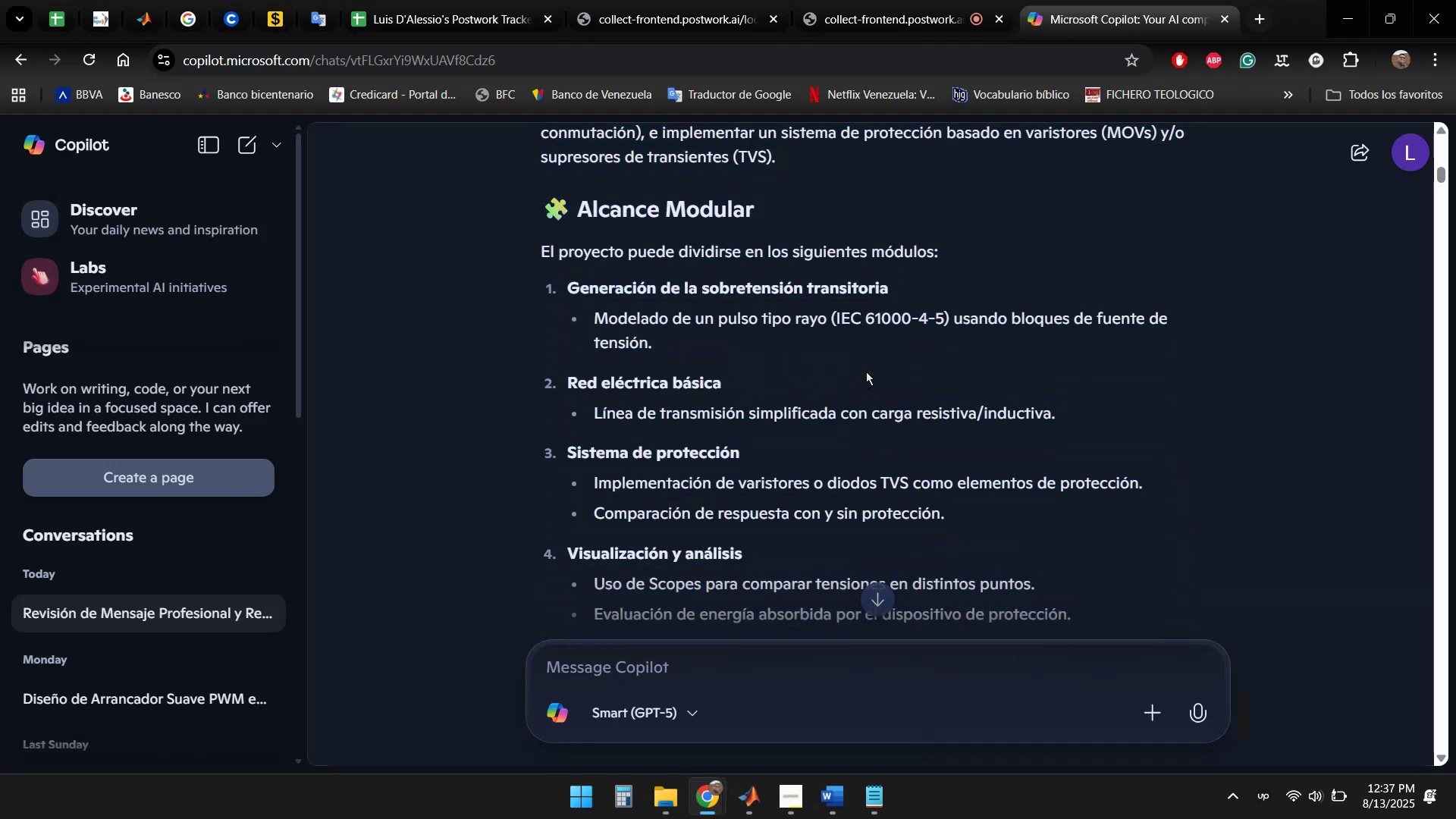 
scroll: coordinate [867, 372], scroll_direction: down, amount: 1.0
 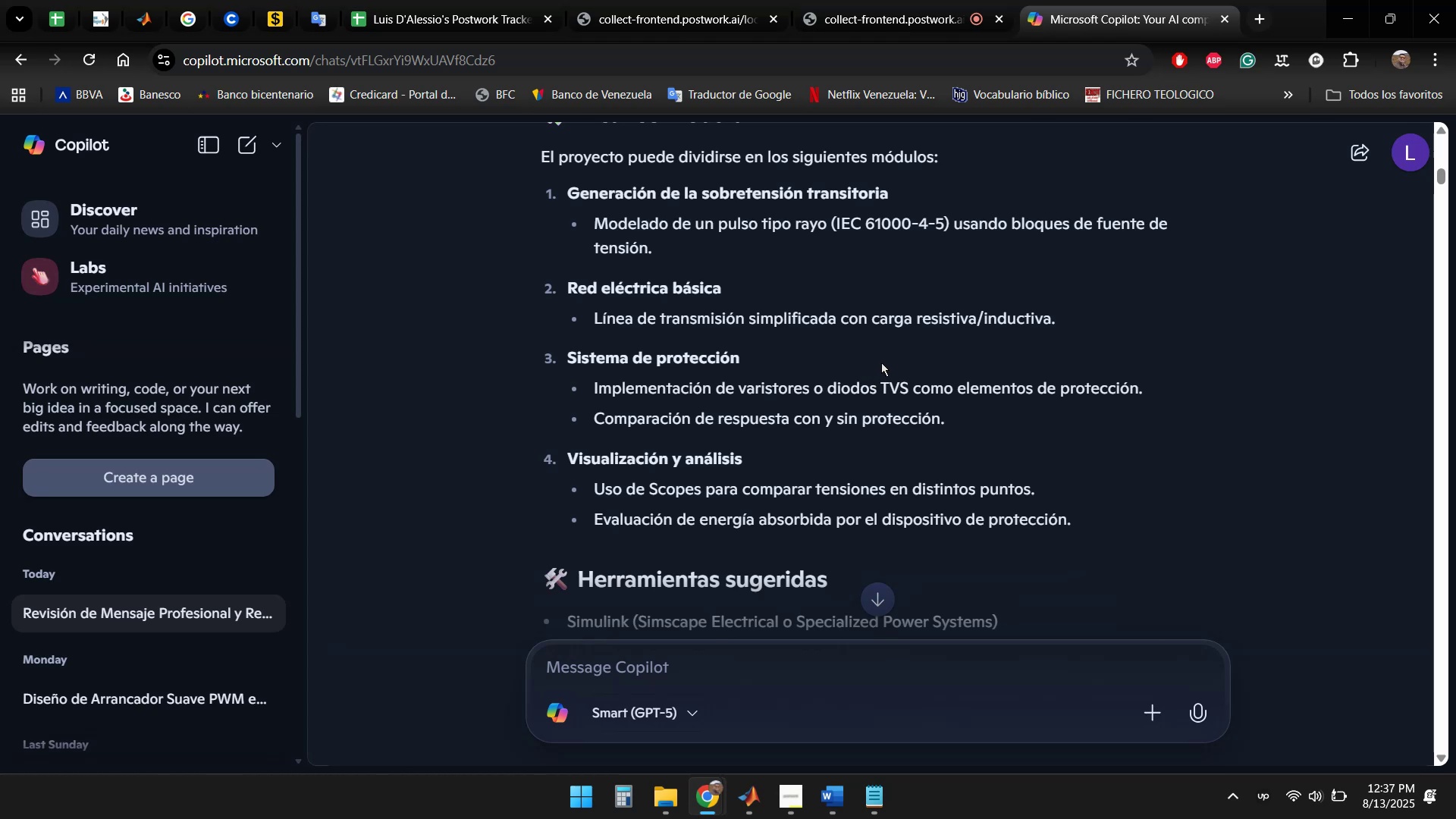 
wait(5.77)
 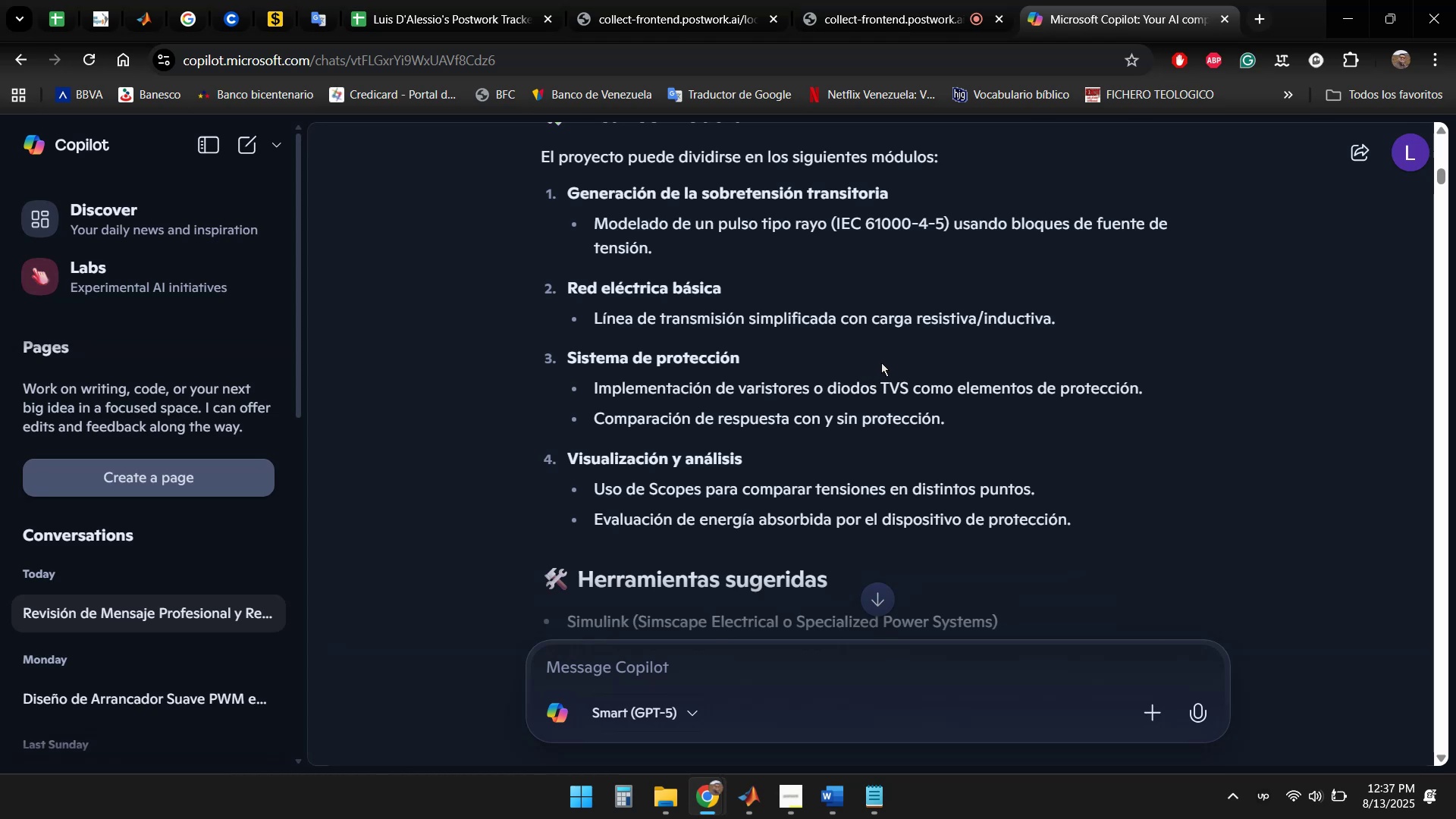 
left_click([688, 673])
 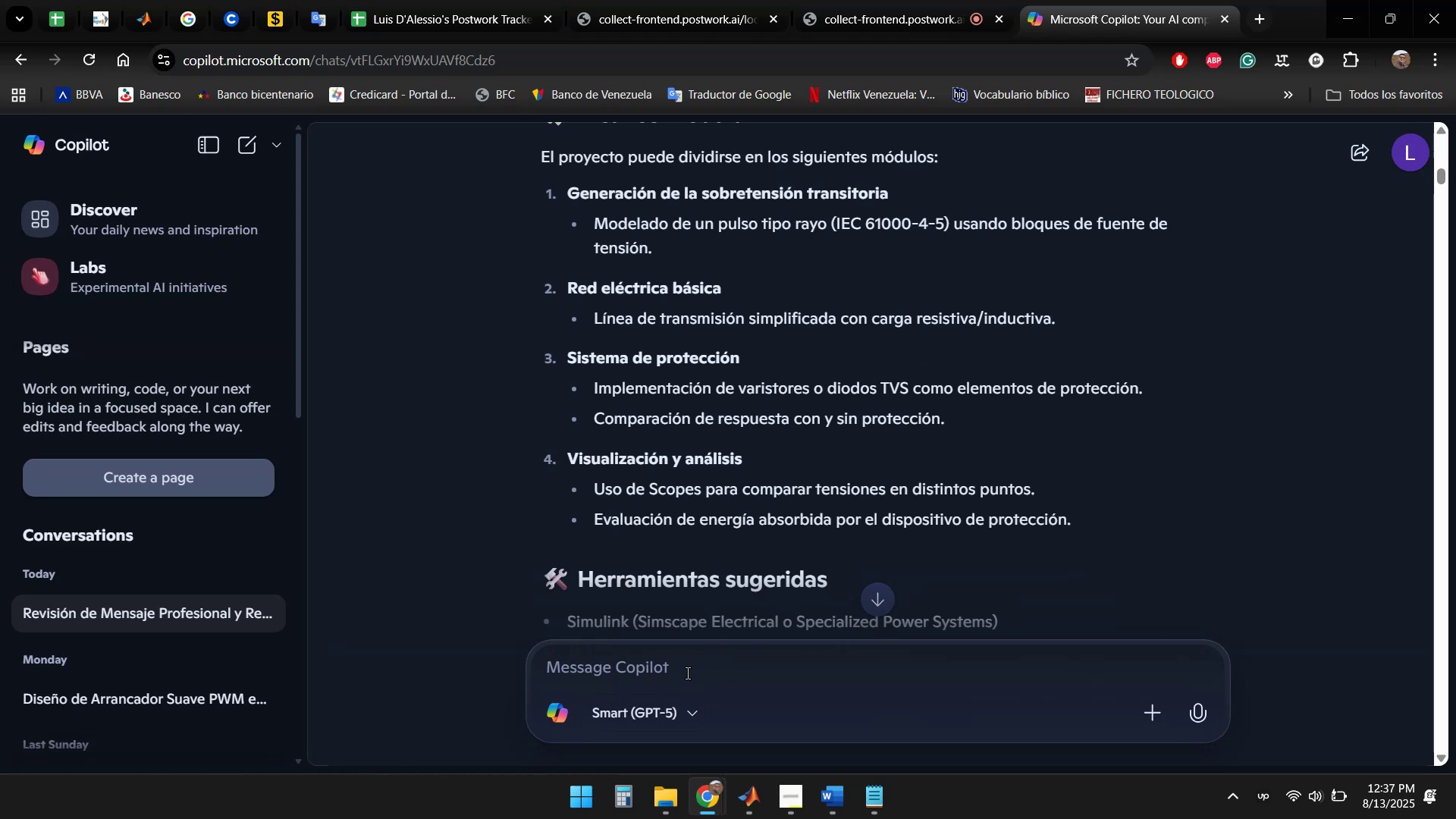 
type(Omitamos esto u)
key(Backspace)
type('ultimo y continuemos con el proyecto propuesto, en este caso ya esta)
key(Backspace)
type('a completo el modulo 1, as'i que comencemos con el mo)
key(Backspace)
type('odulo 2: Red Electrica b'asica)
 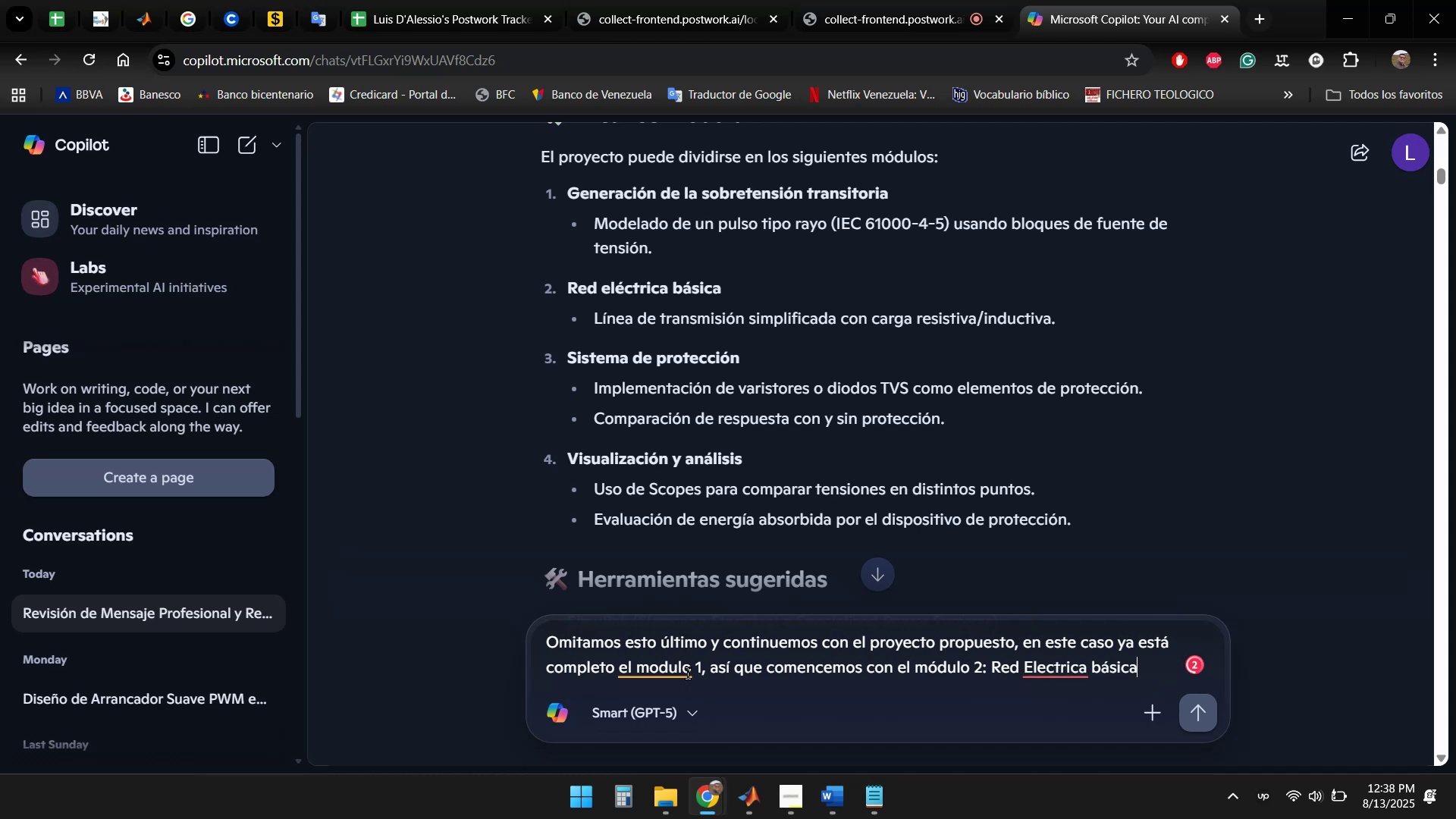 
 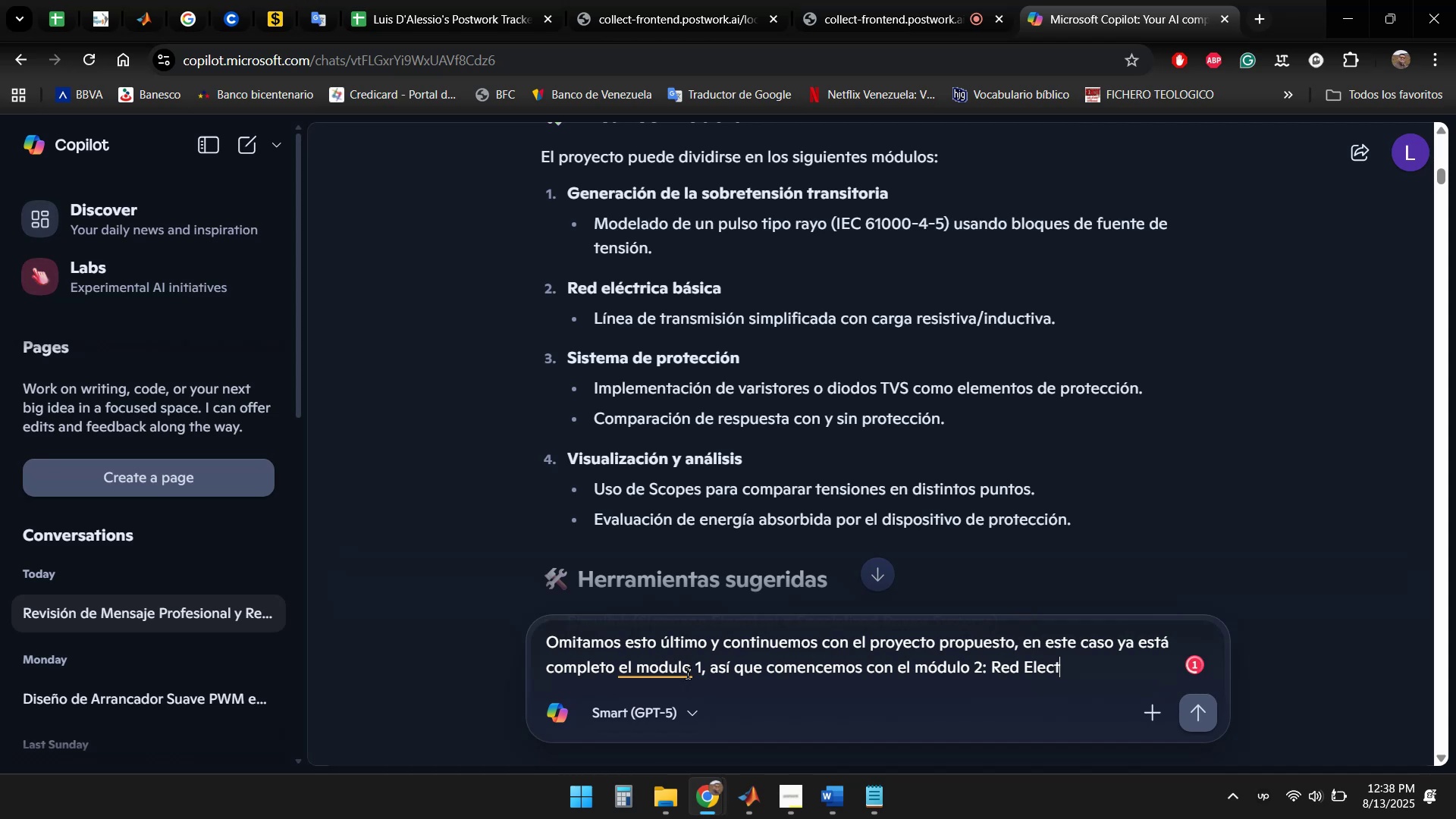 
hold_key(key=ArrowLeft, duration=0.82)
 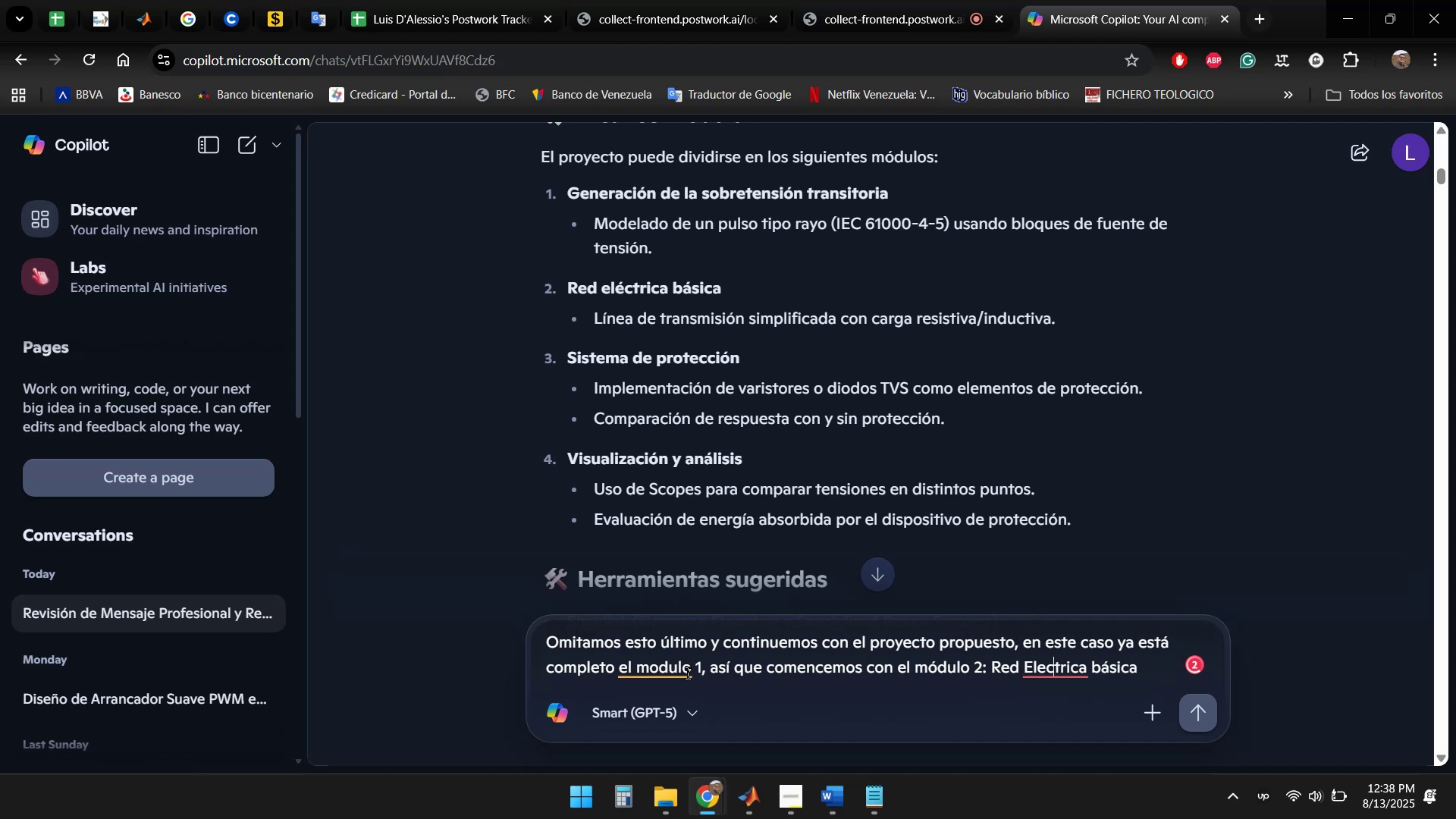 
key(ArrowLeft)
 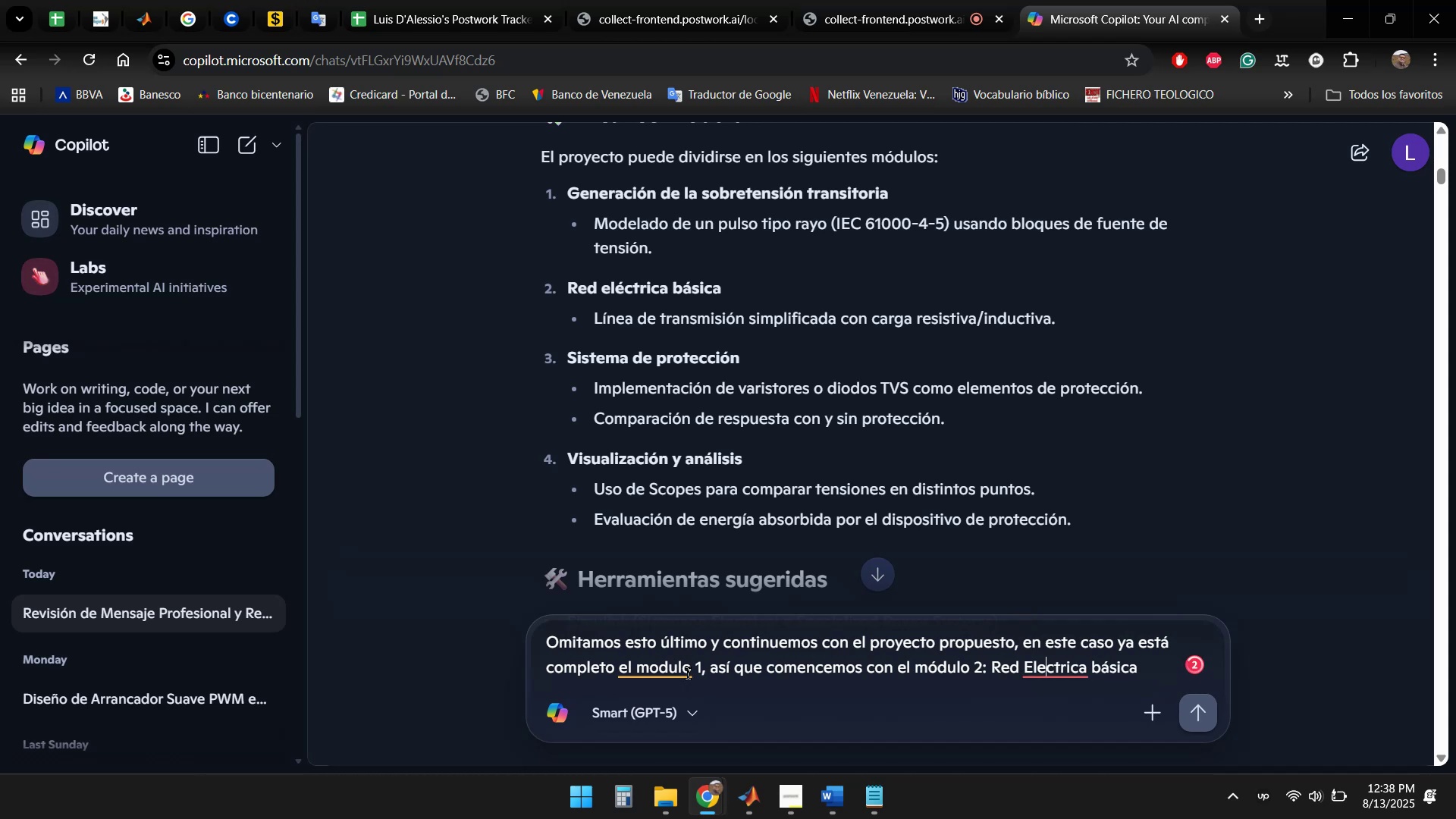 
key(Backspace)
 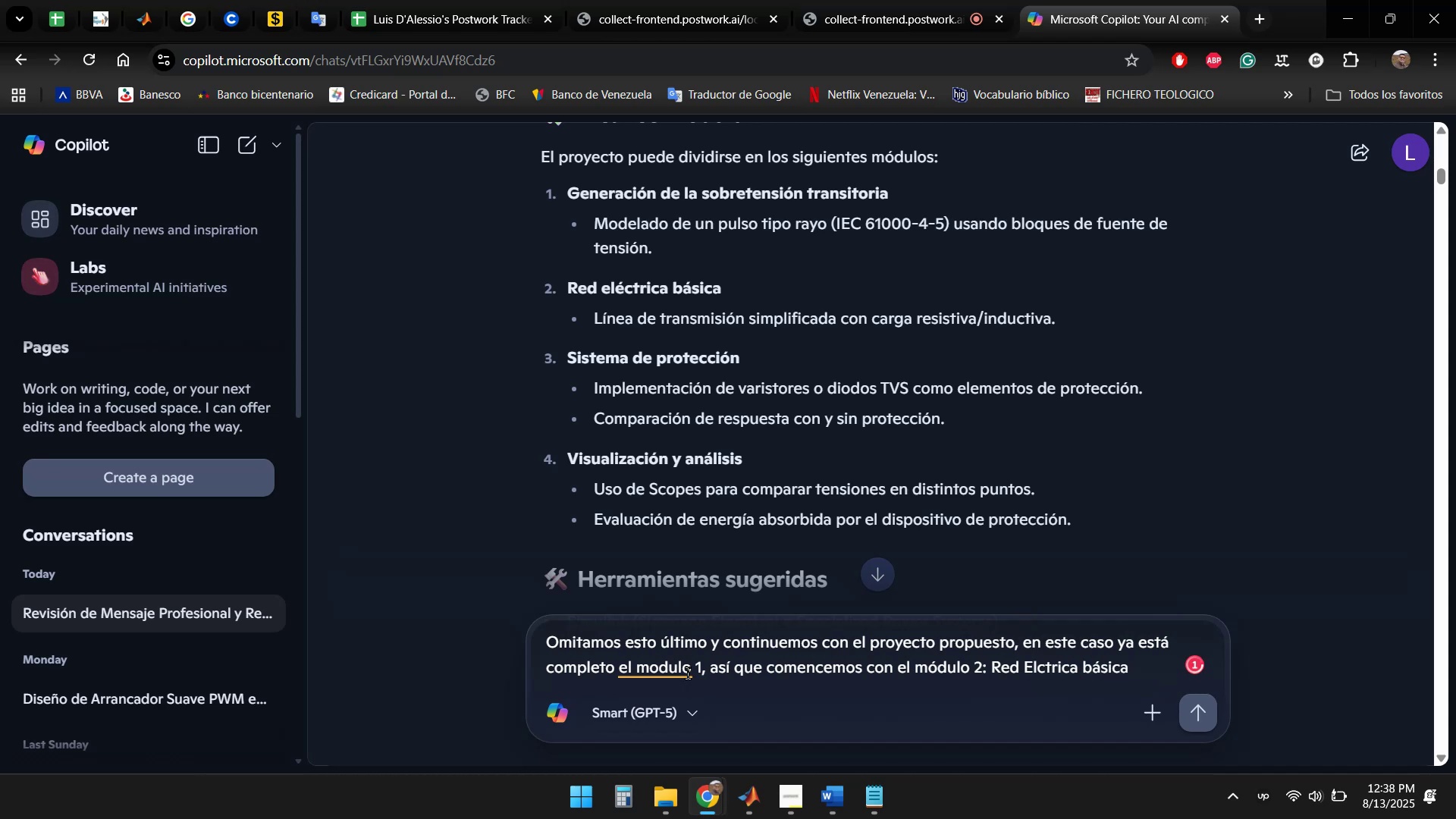 
key(Quote)
 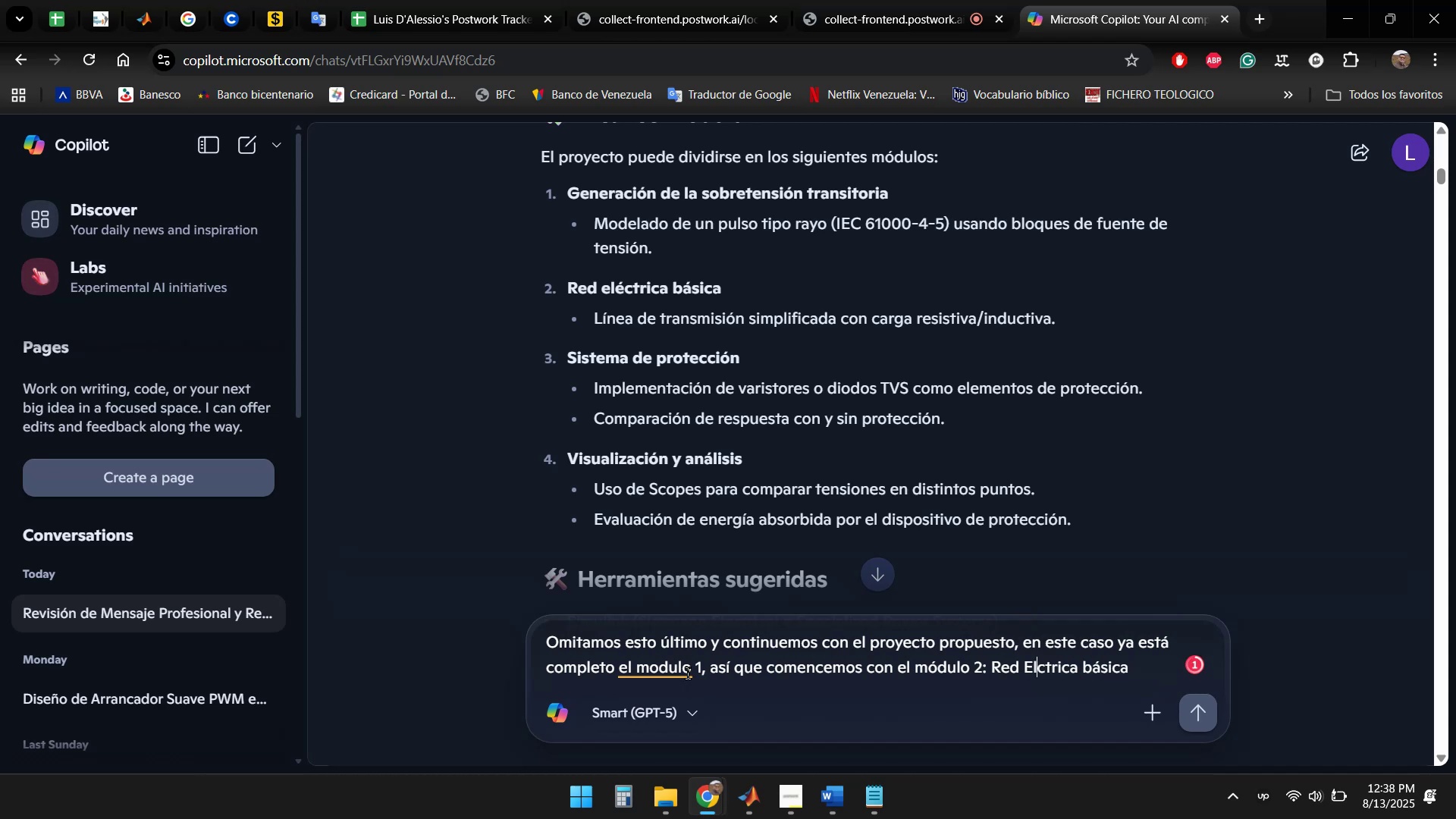 
key(E)
 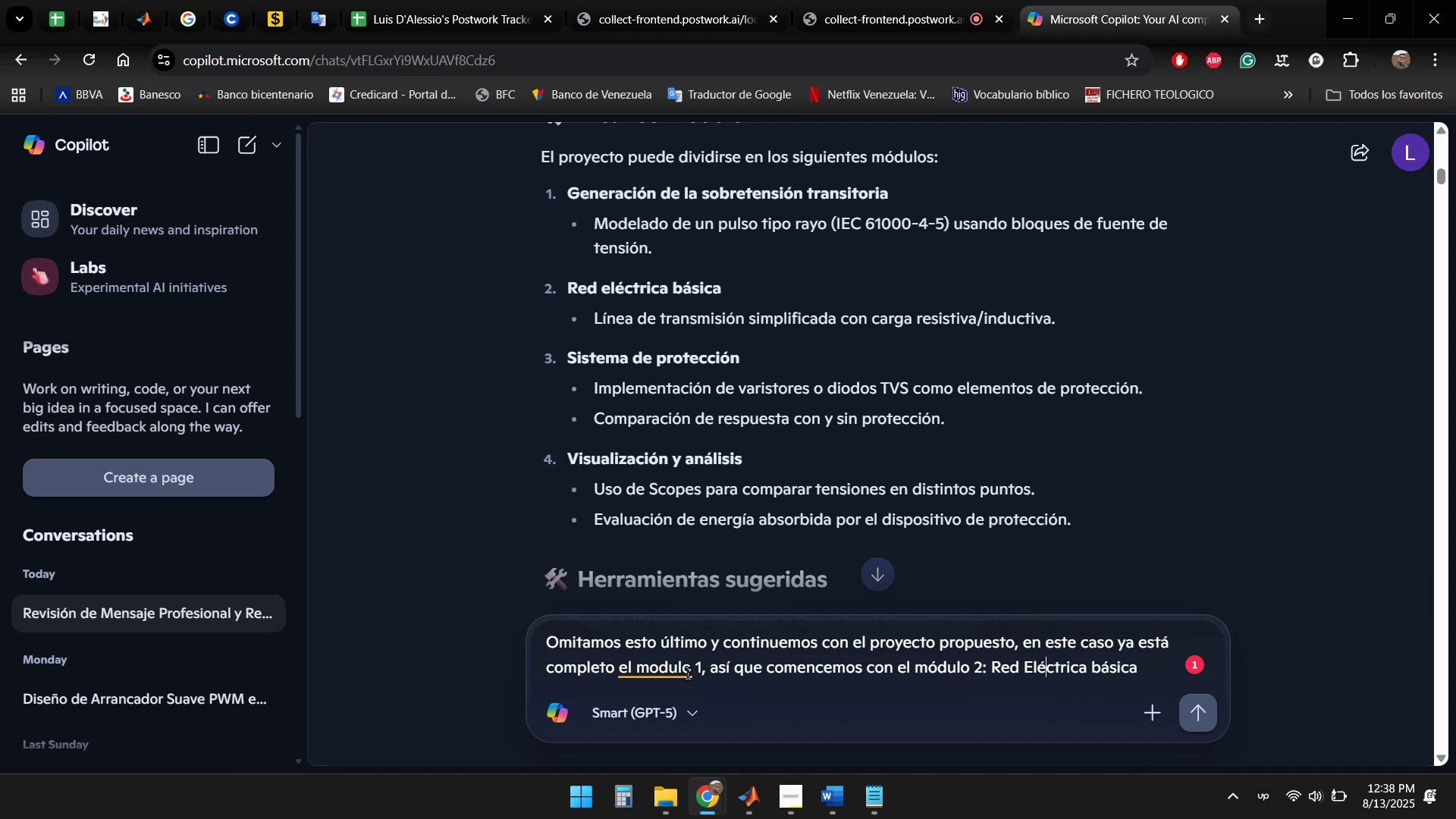 
wait(8.76)
 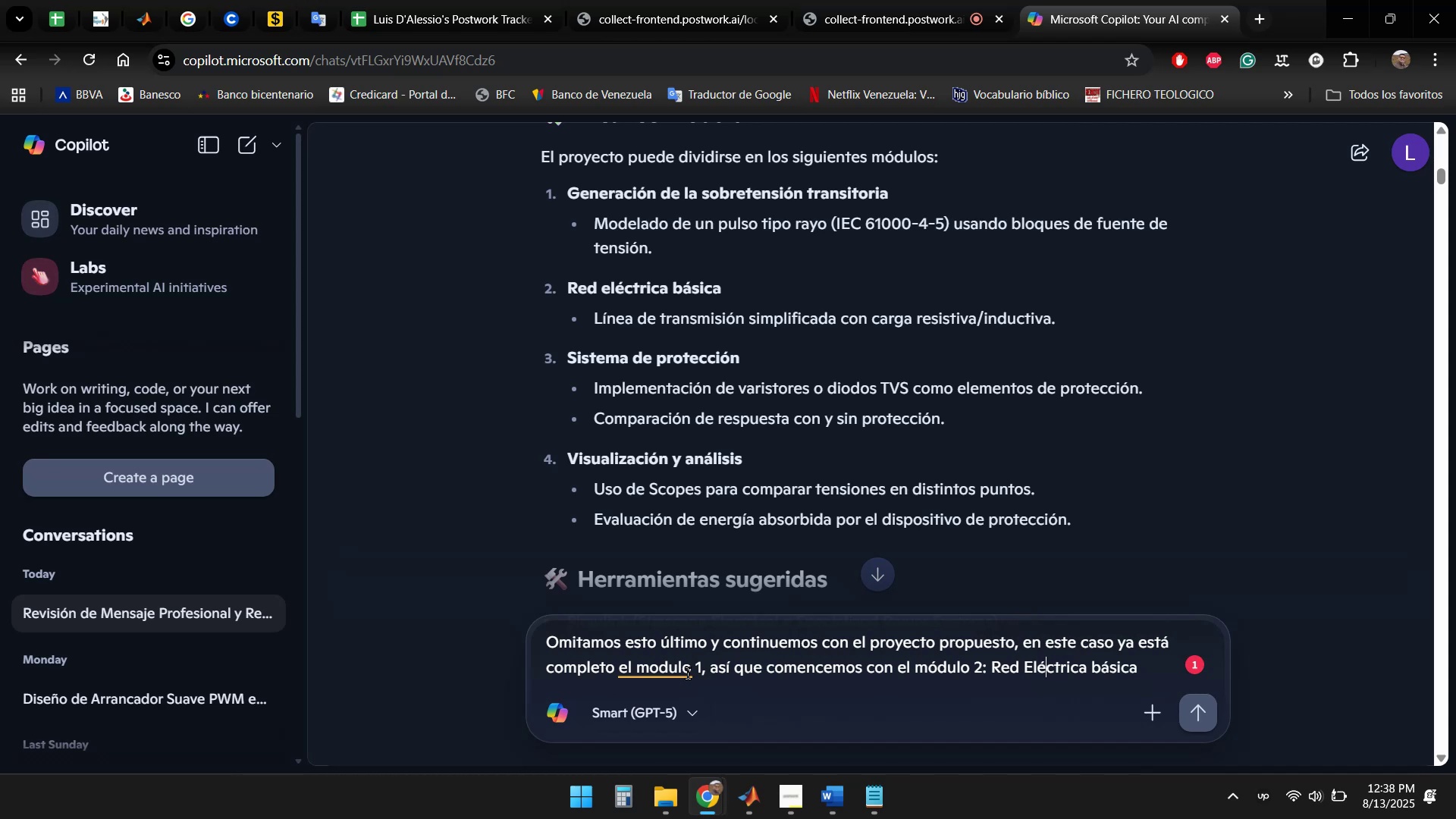 
key(Enter)
 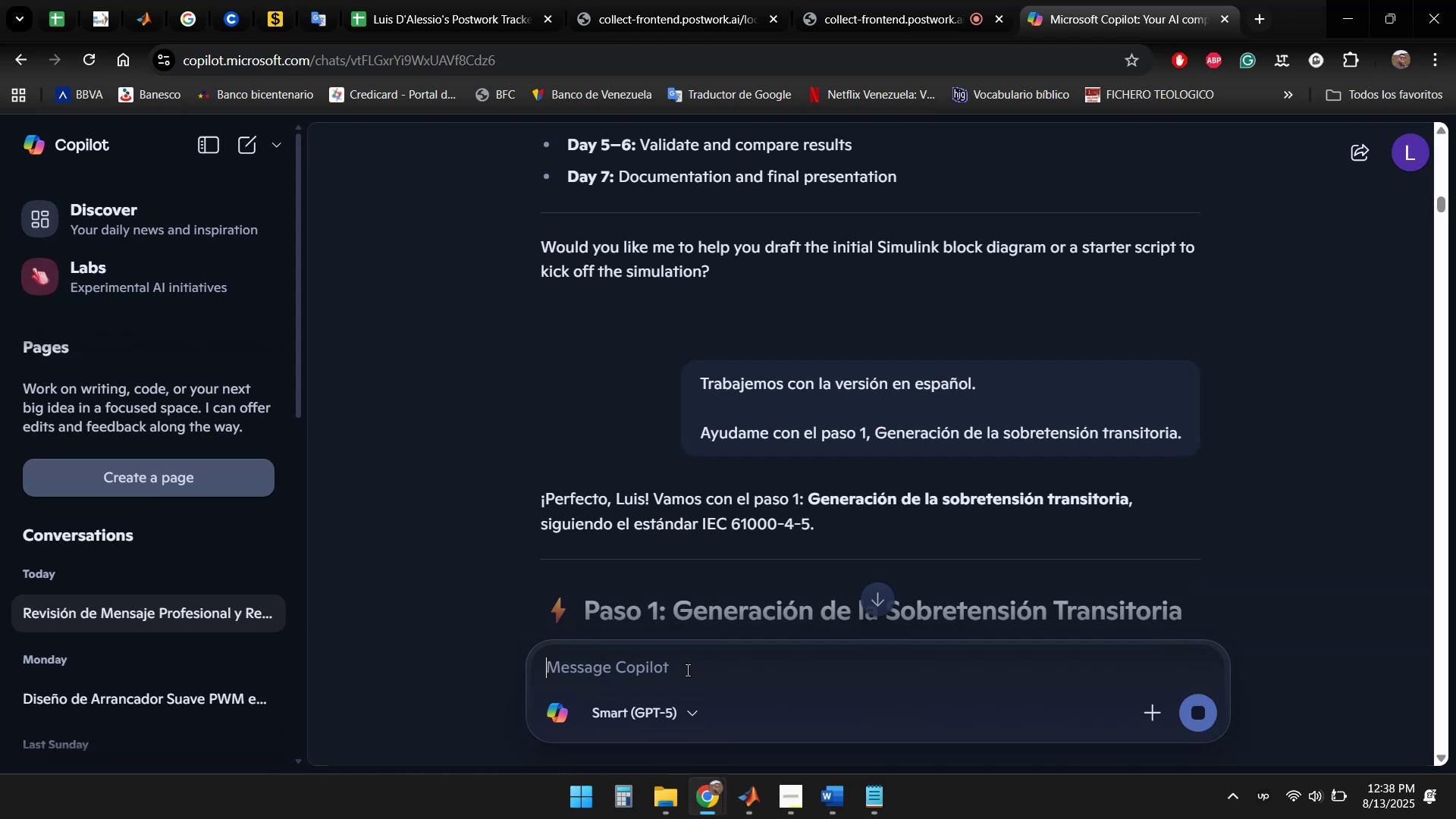 
wait(5.97)
 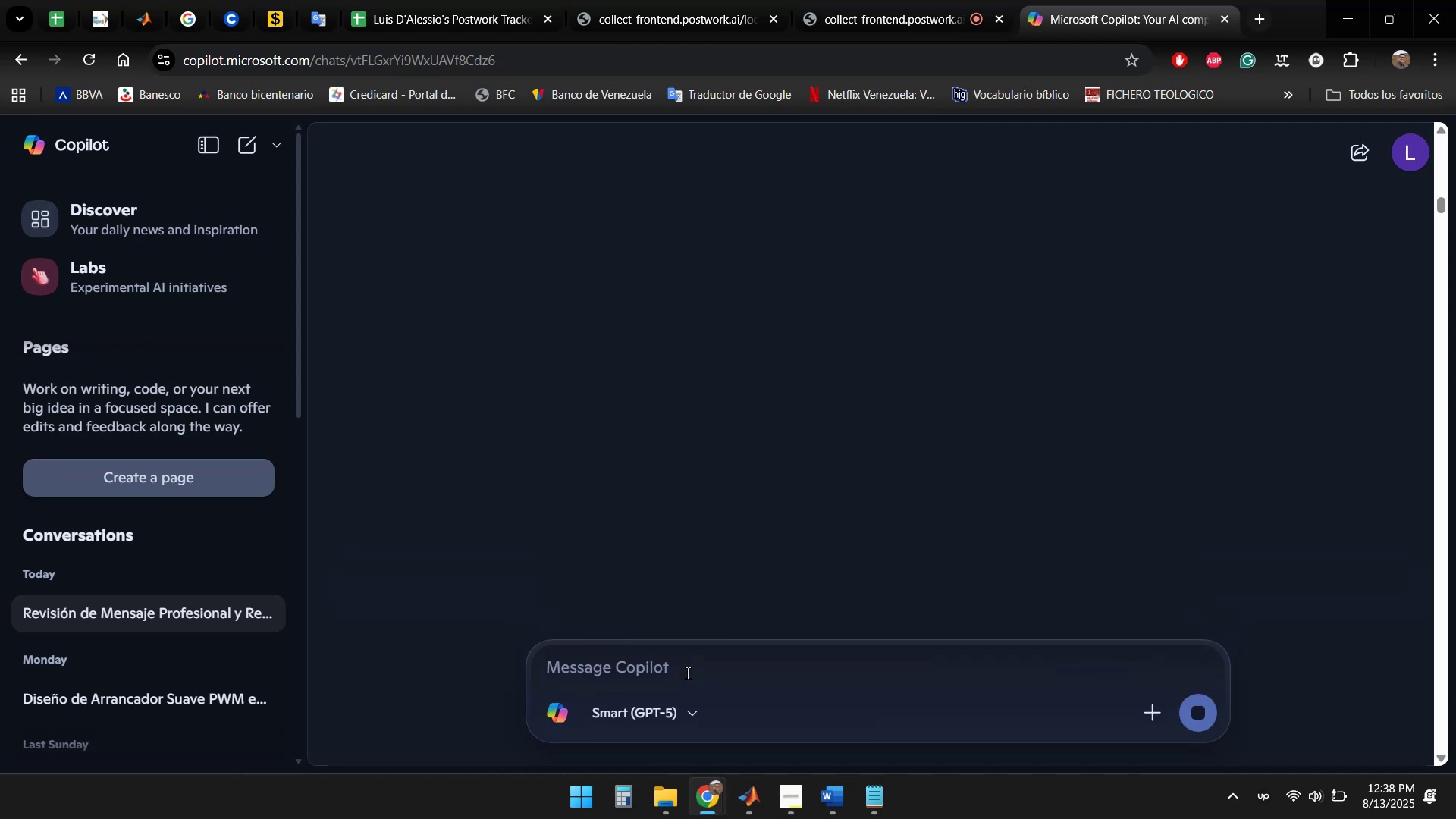 
left_click([880, 604])
 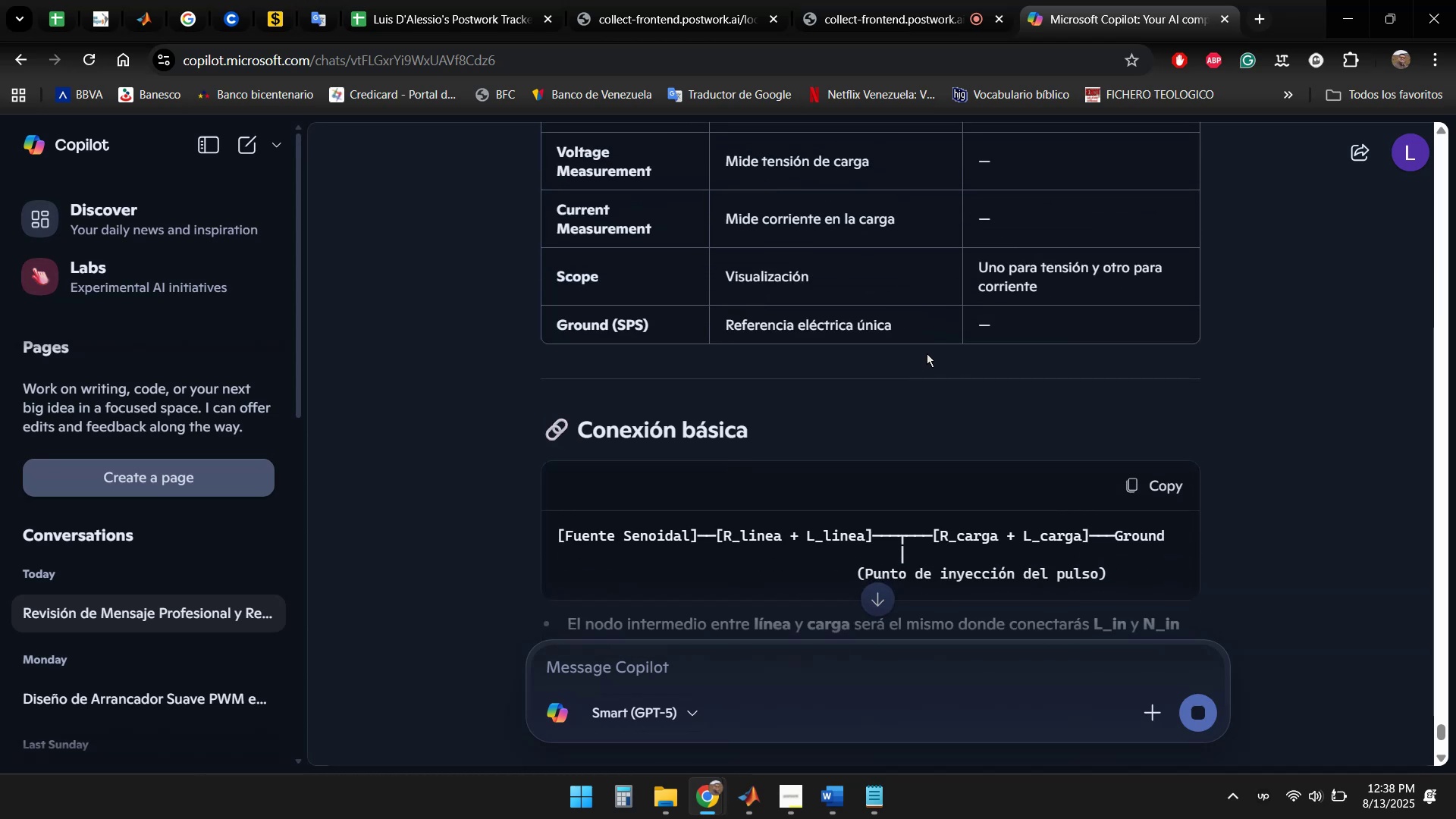 
scroll: coordinate [922, 390], scroll_direction: down, amount: 1.0
 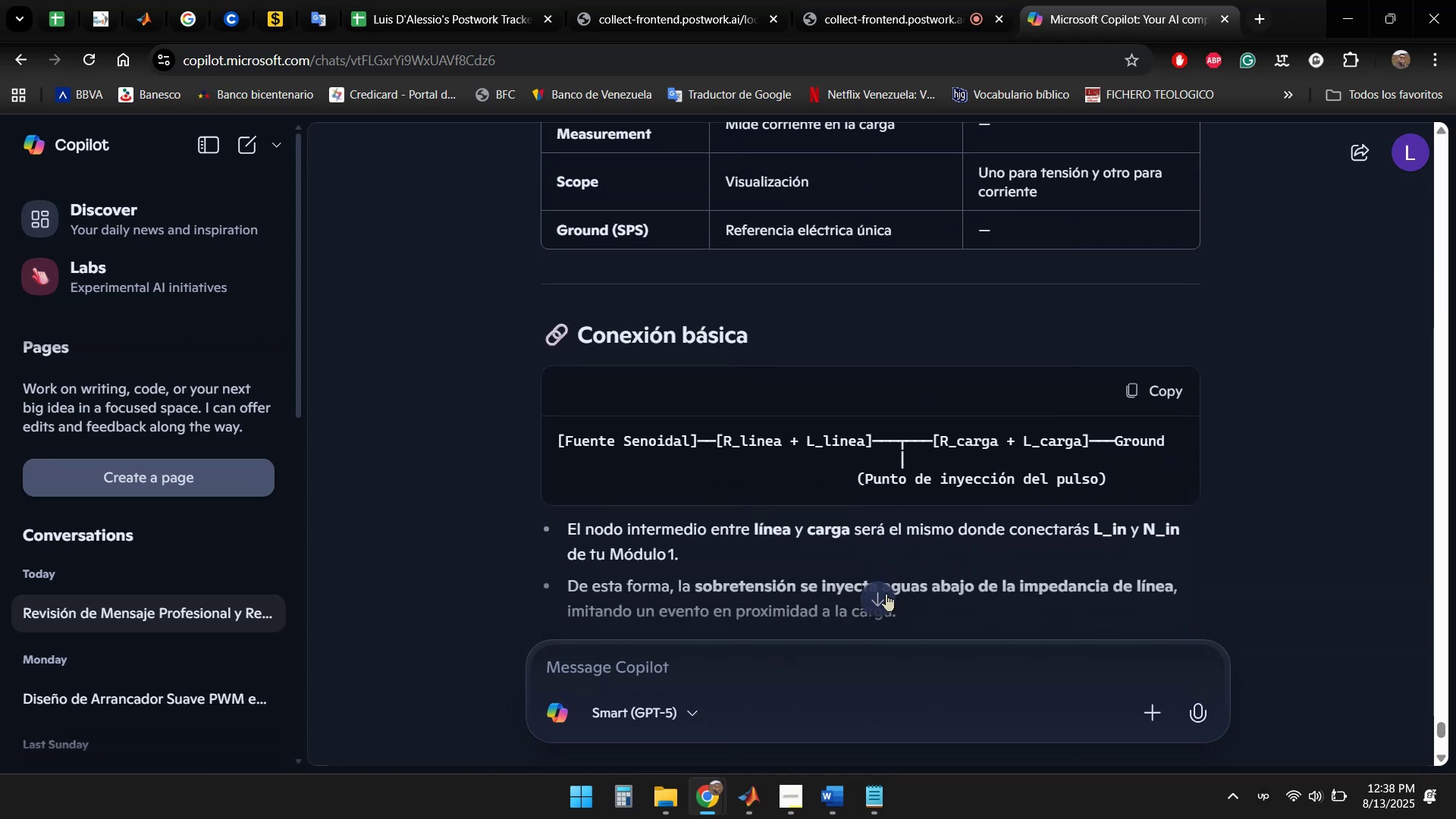 
left_click([882, 601])
 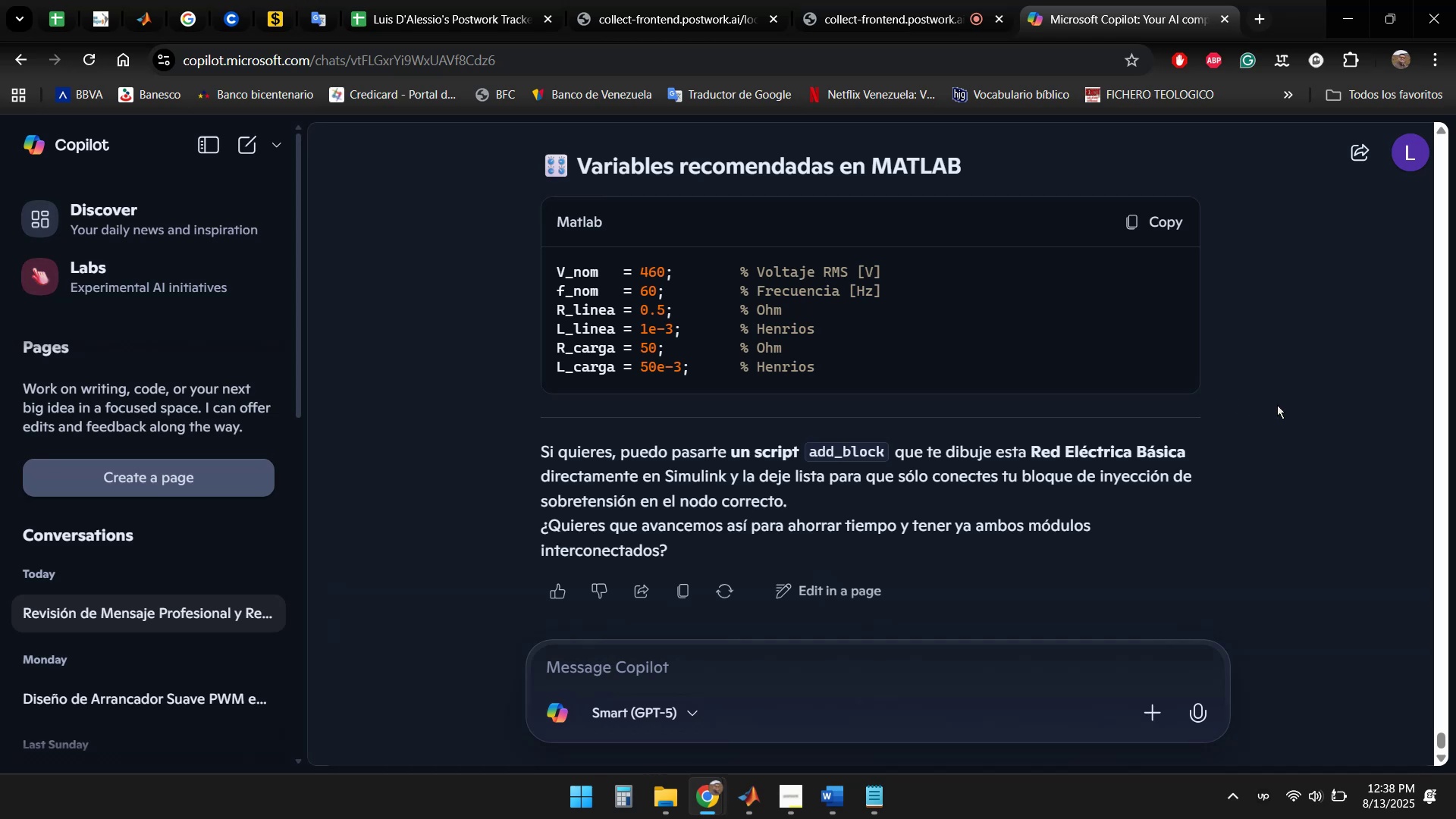 
scroll: coordinate [1233, 414], scroll_direction: up, amount: 16.0
 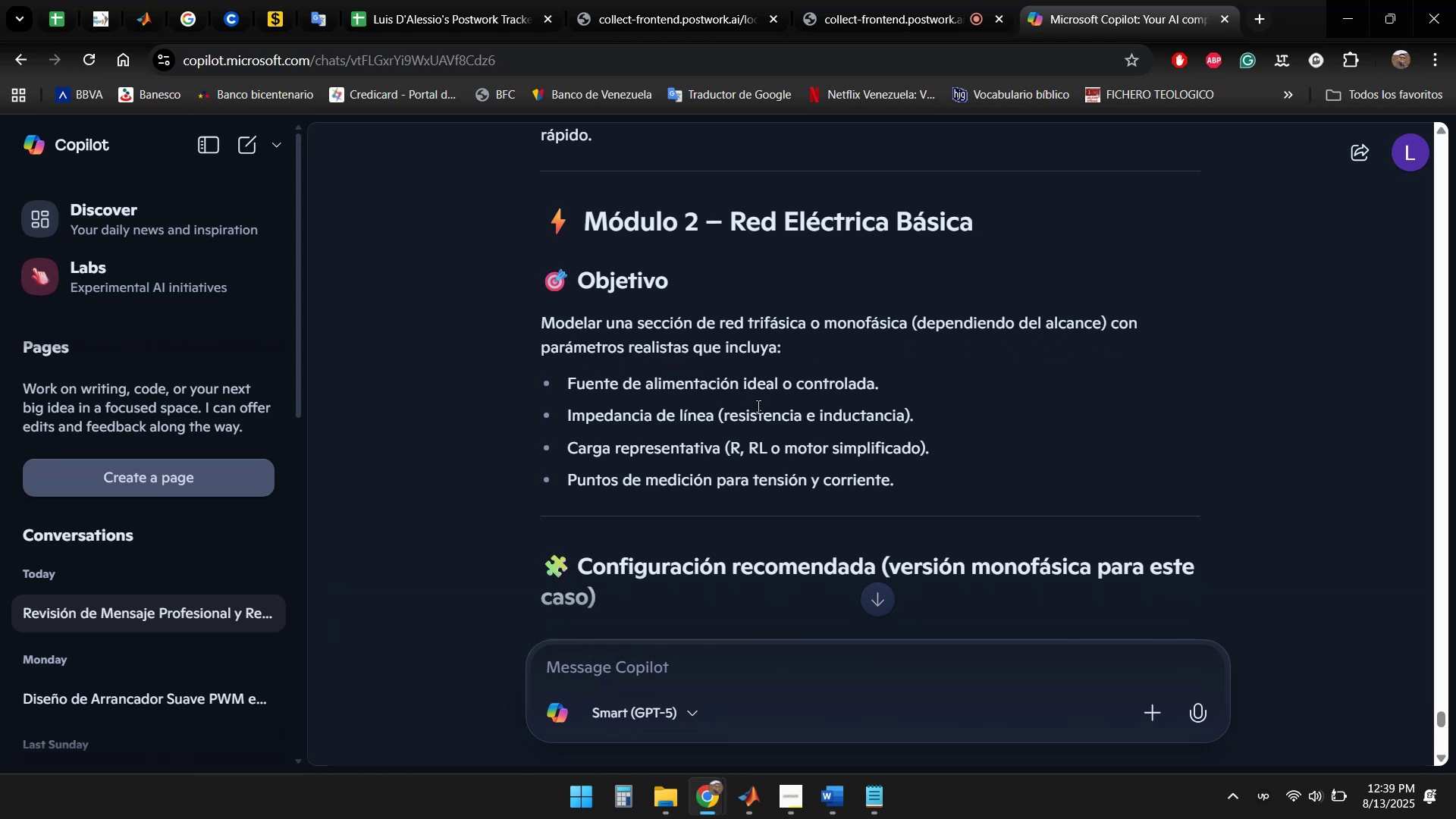 
wait(18.02)
 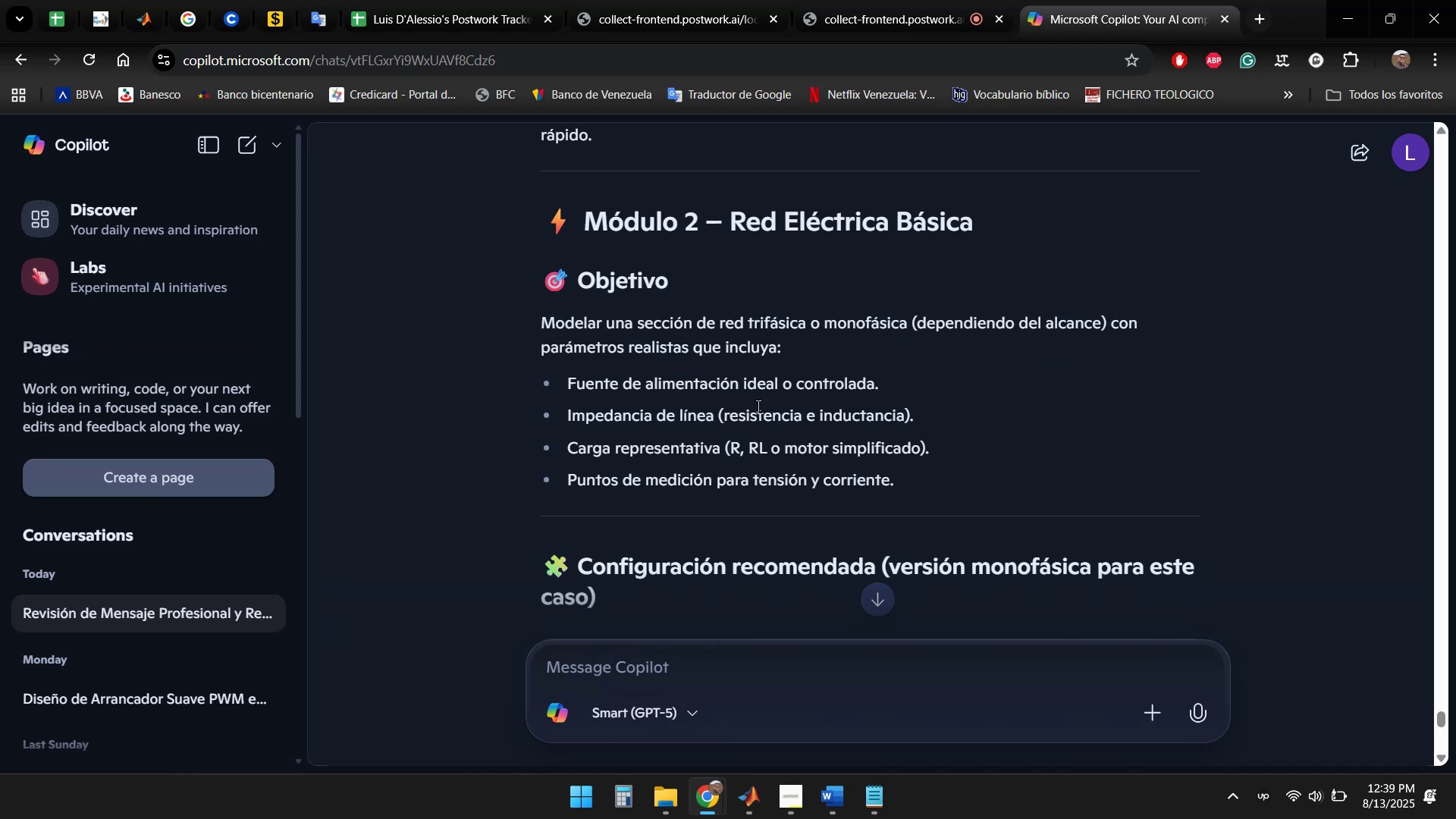 
left_click_drag(start_coordinate=[542, 320], to_coordinate=[899, 479])
 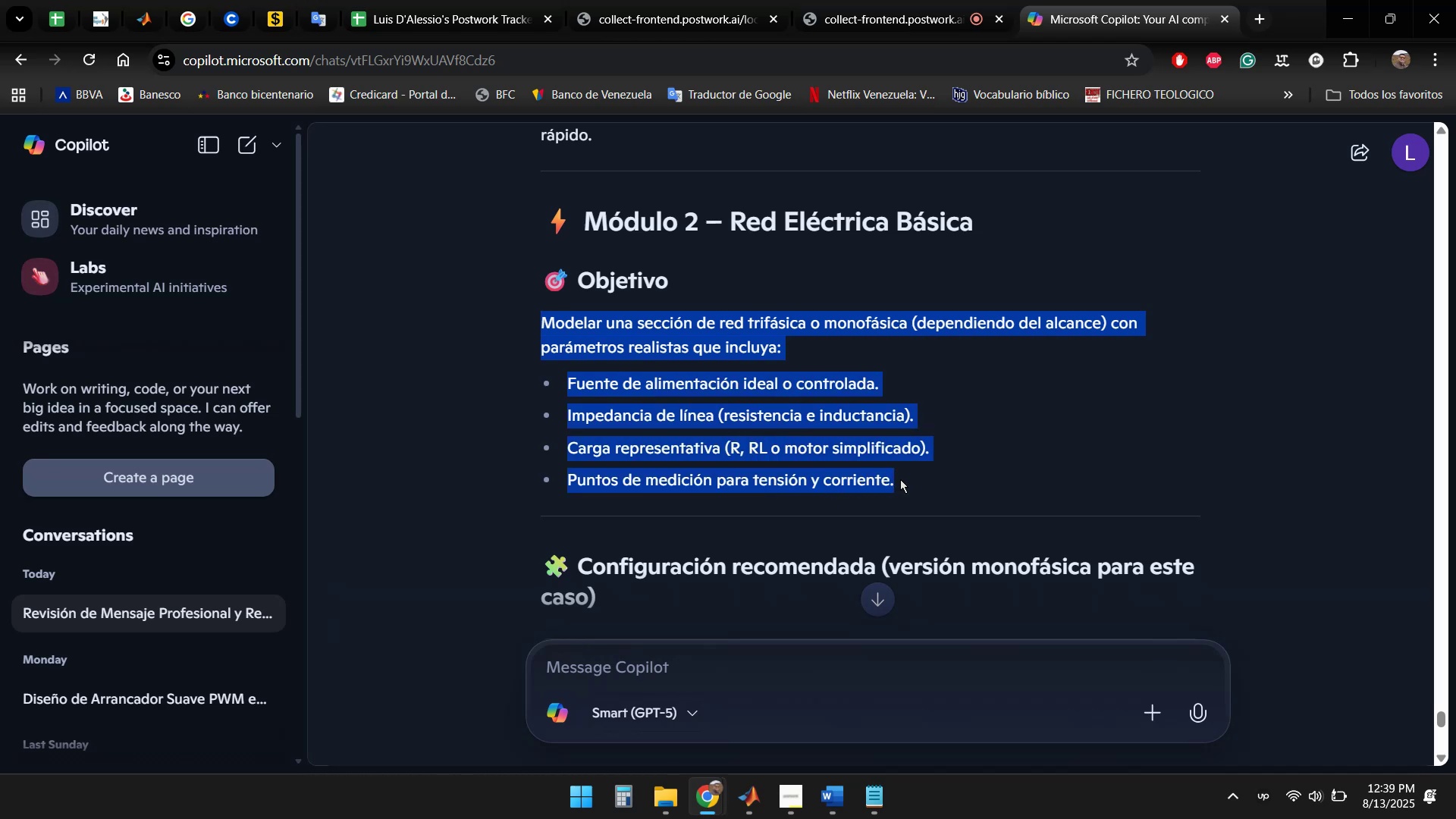 
key(Control+C)
 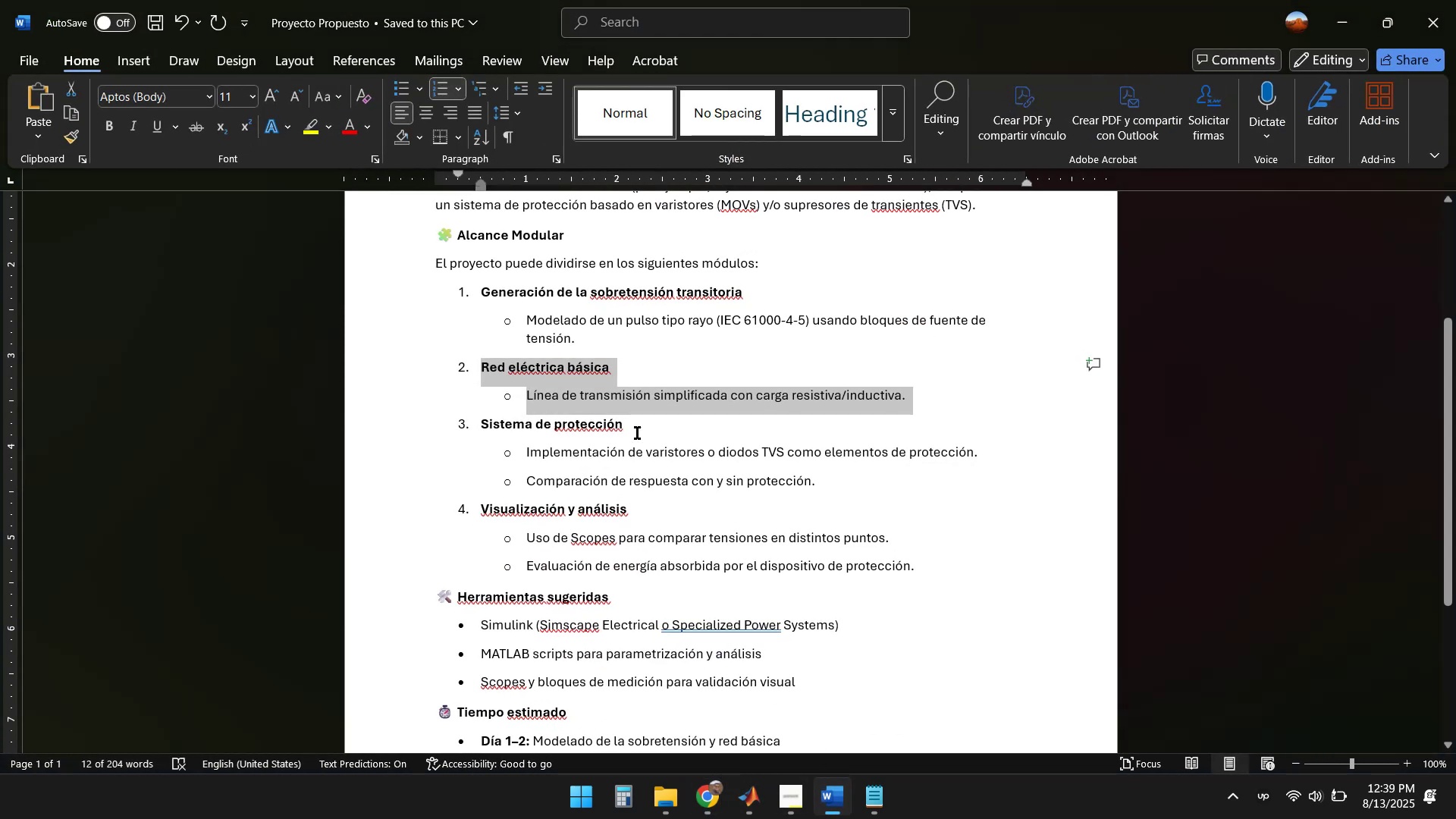 
left_click([631, 412])
 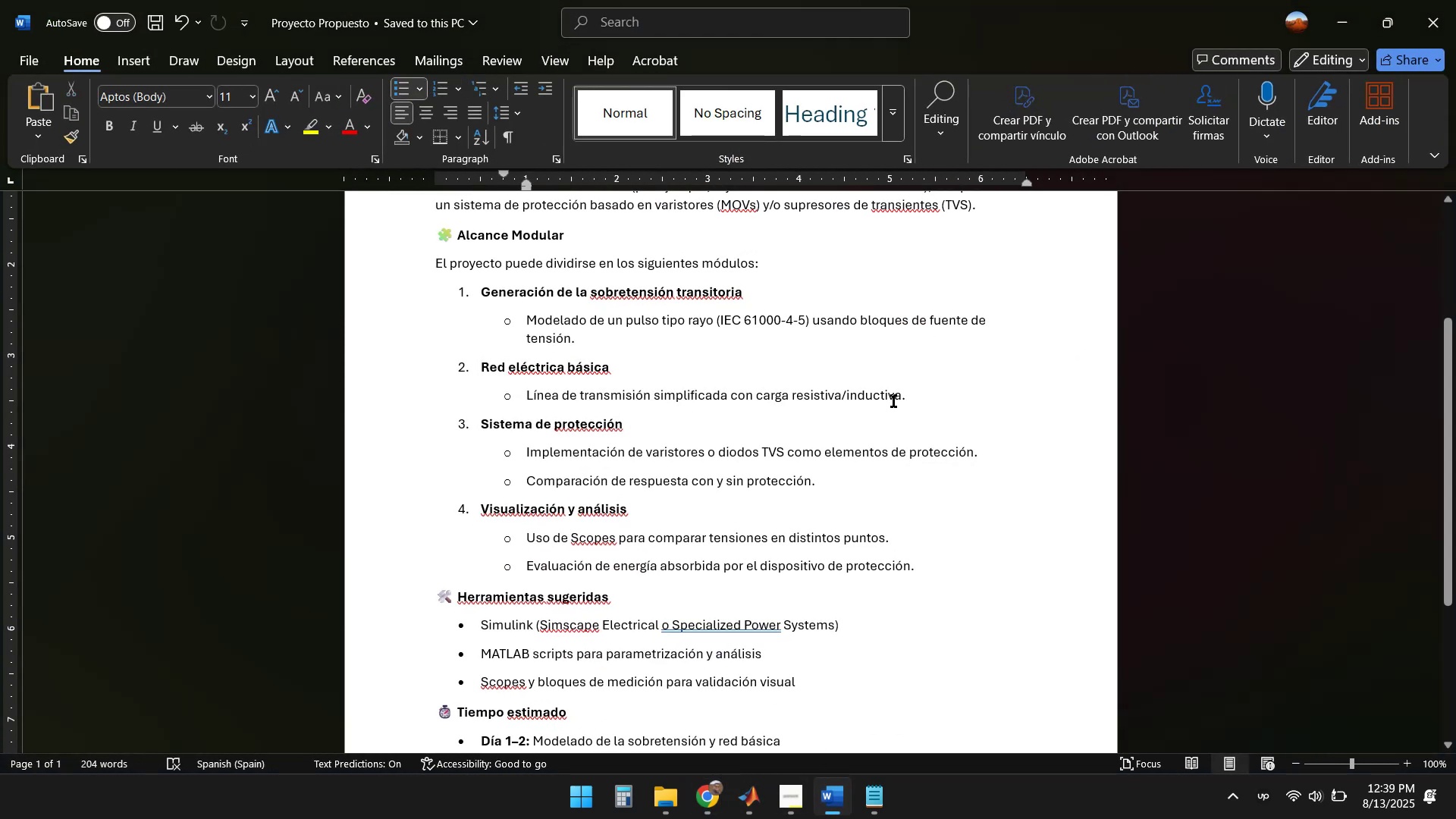 
left_click([912, 399])
 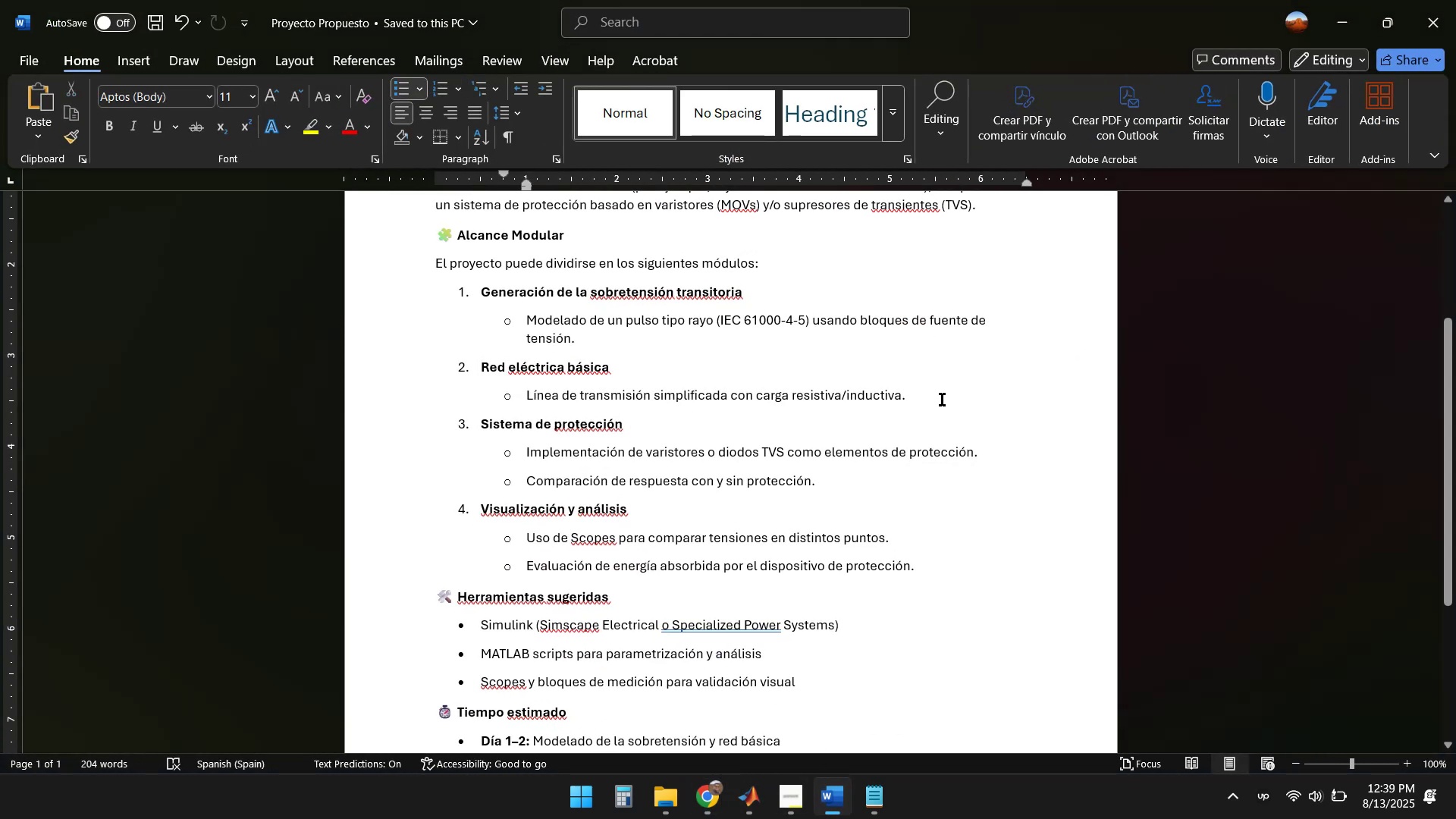 
key(Enter)
 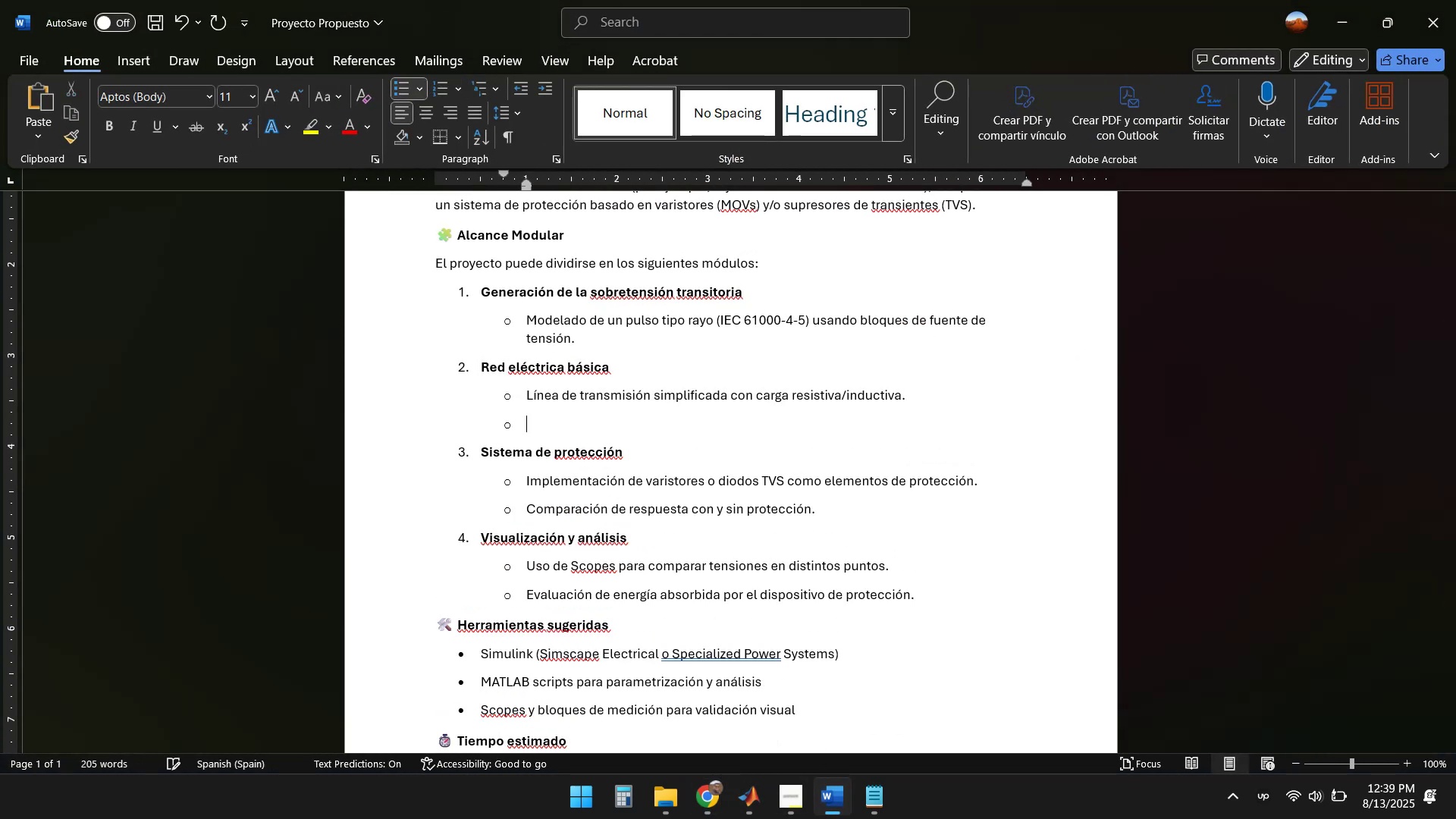 
key(Control+V)
 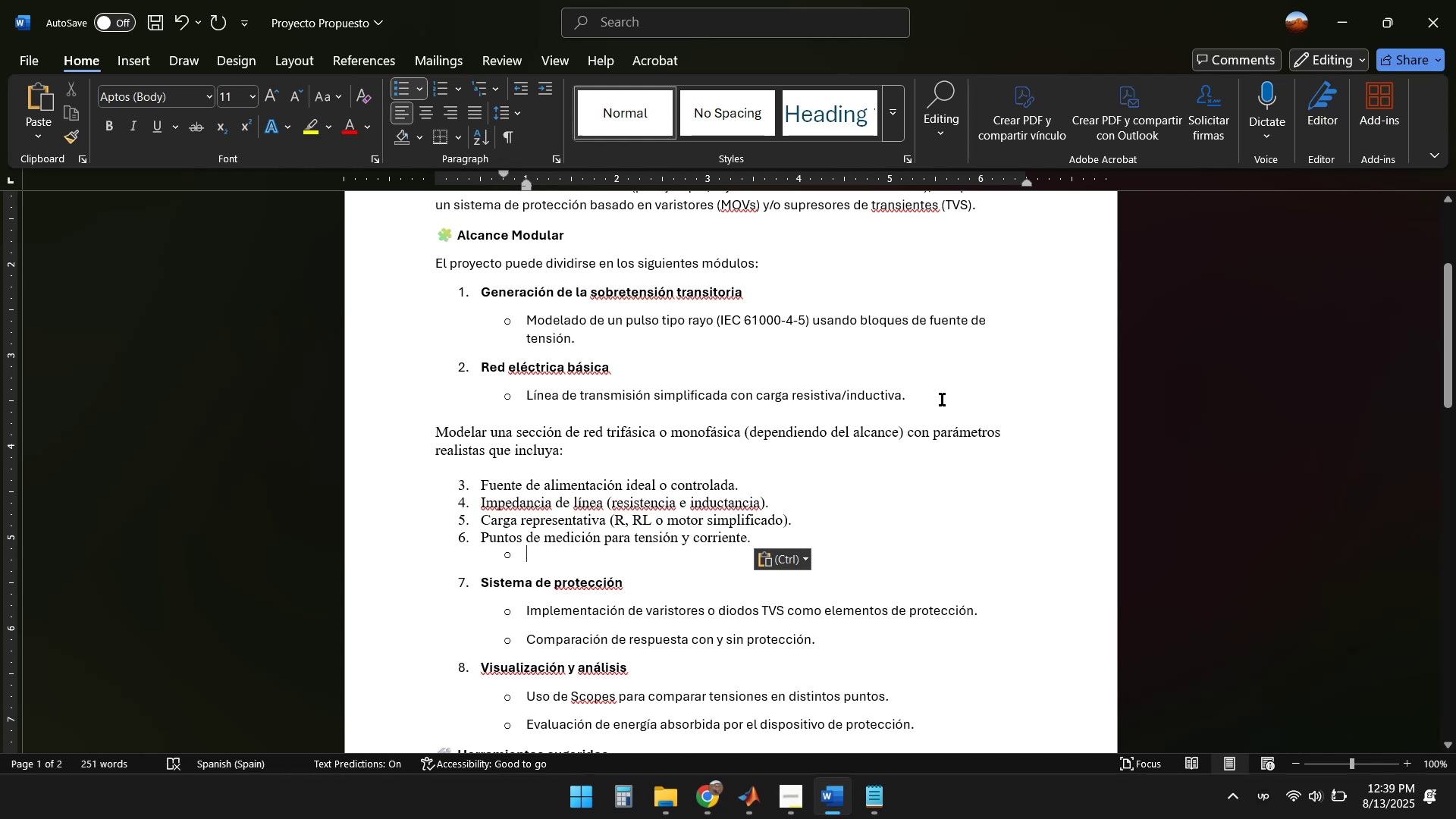 
key(Control+Z)
 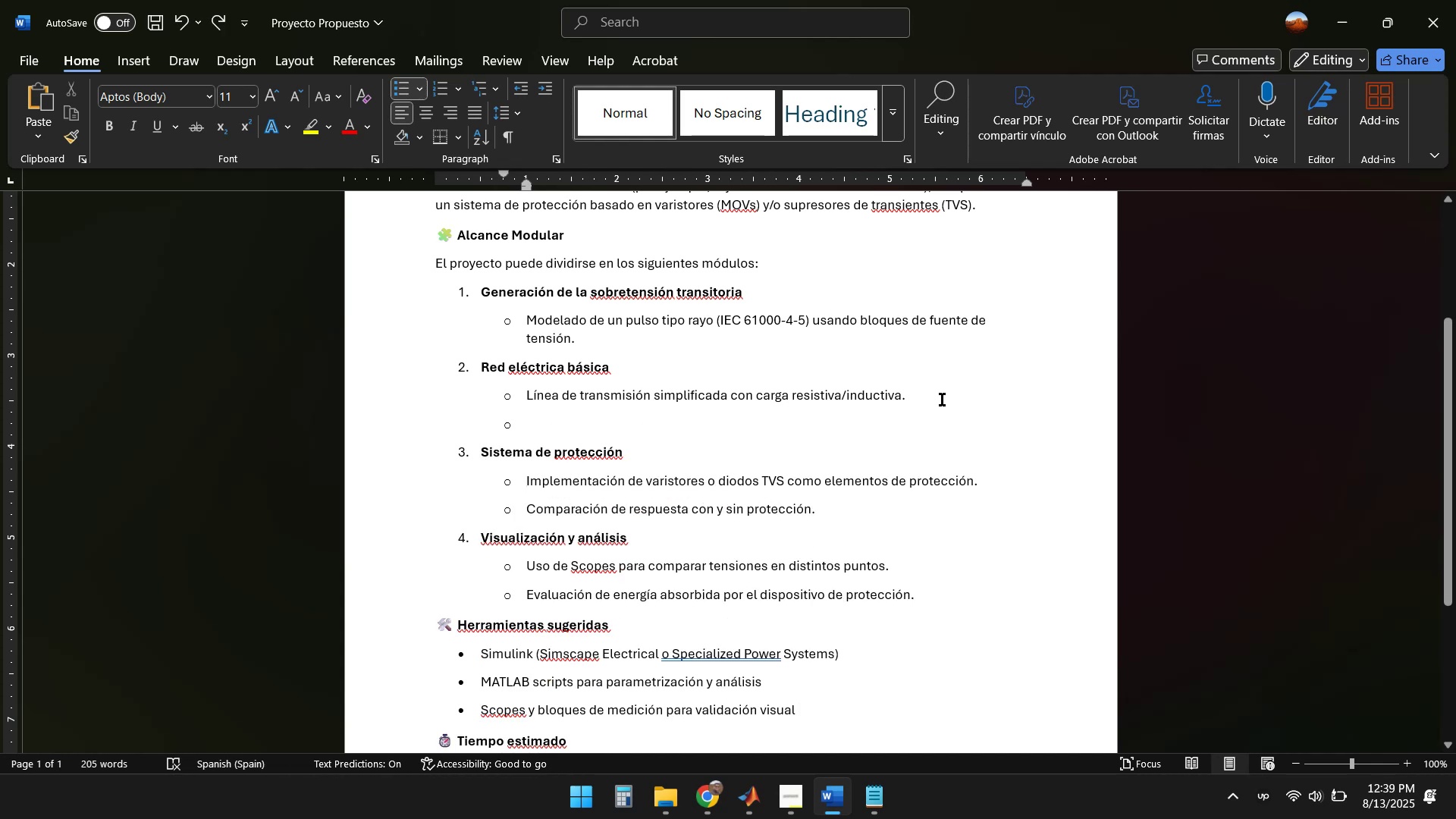 
key(Backspace)
 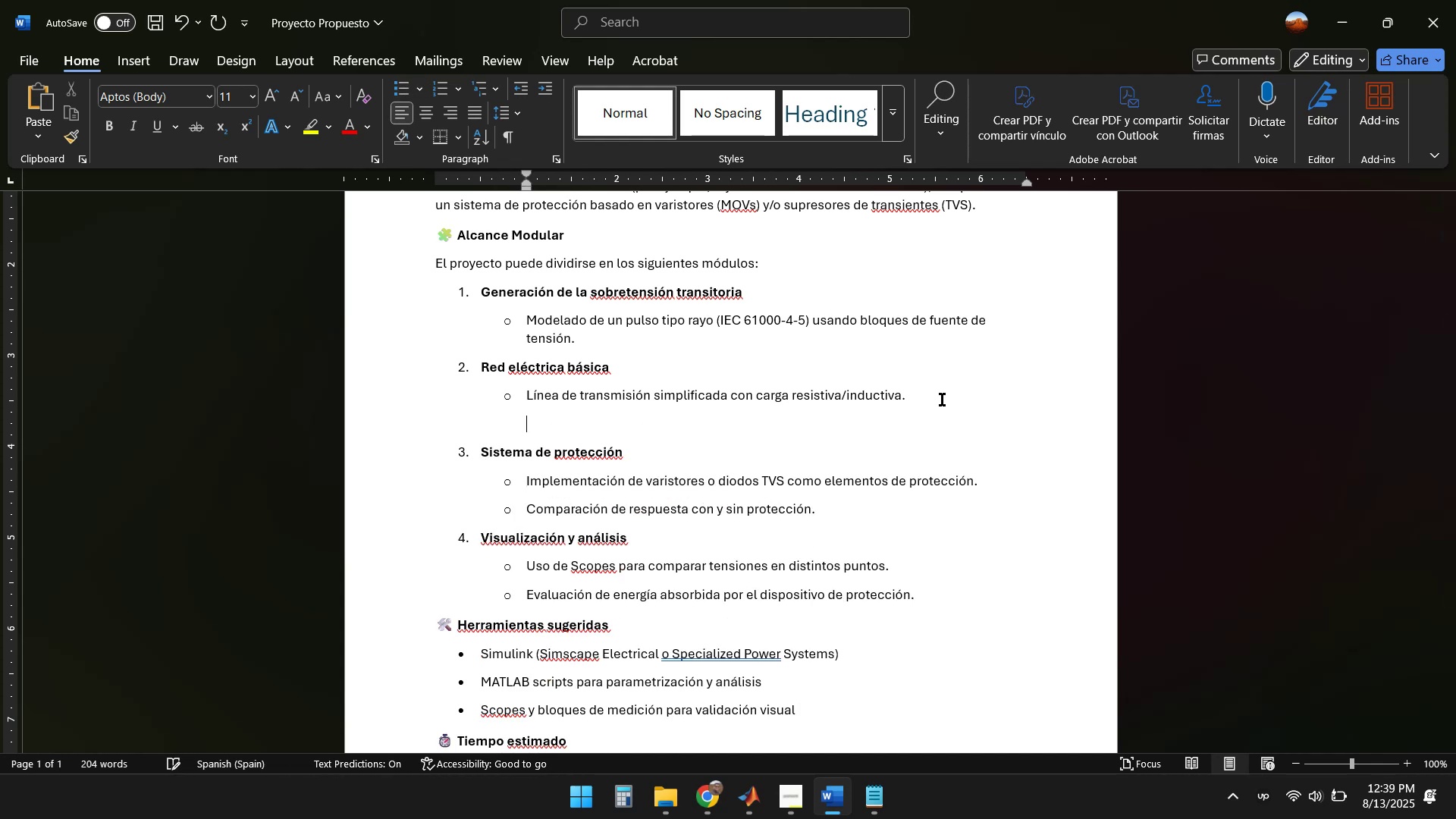 
key(Backspace)
 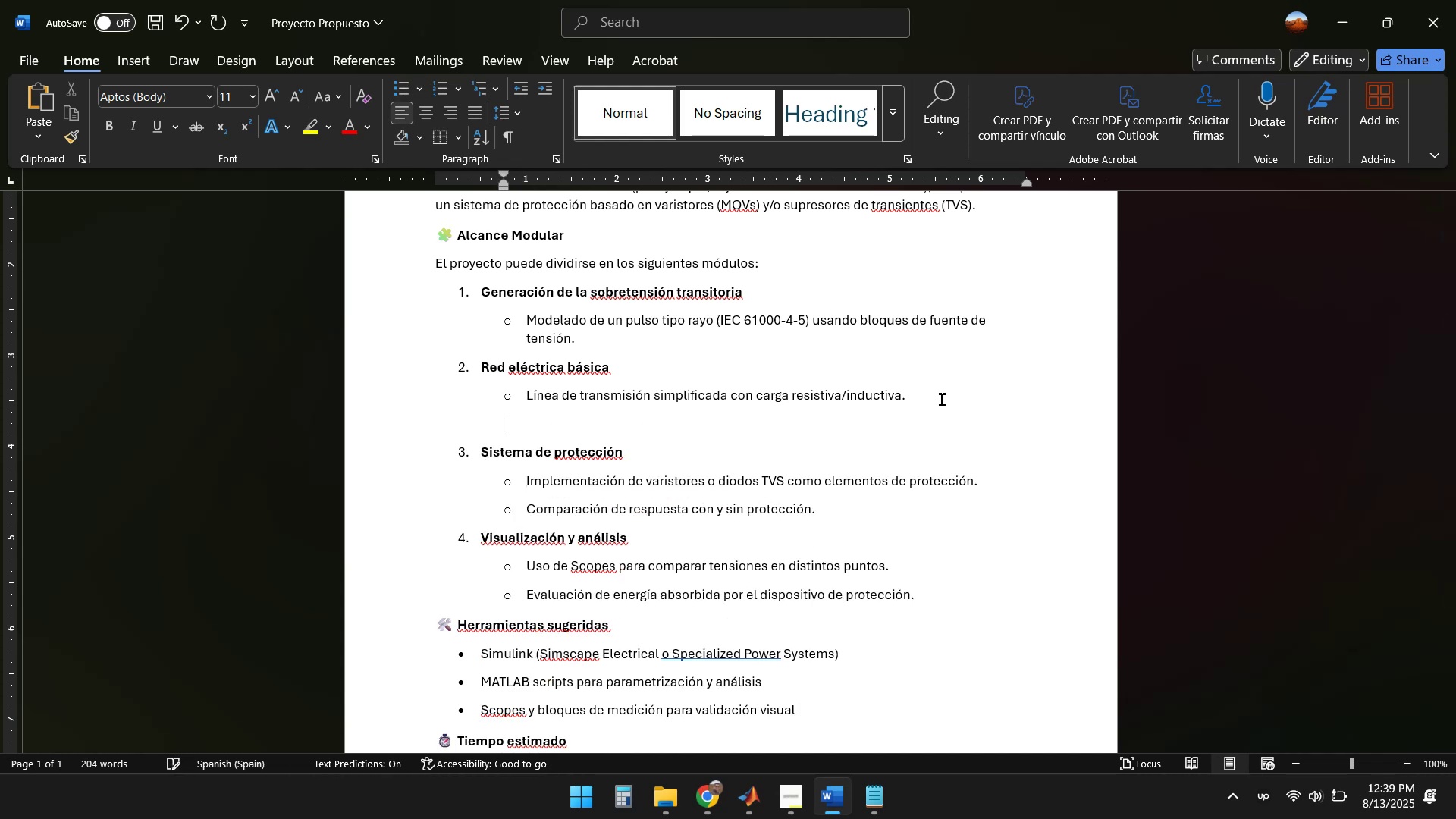 
key(Backspace)
 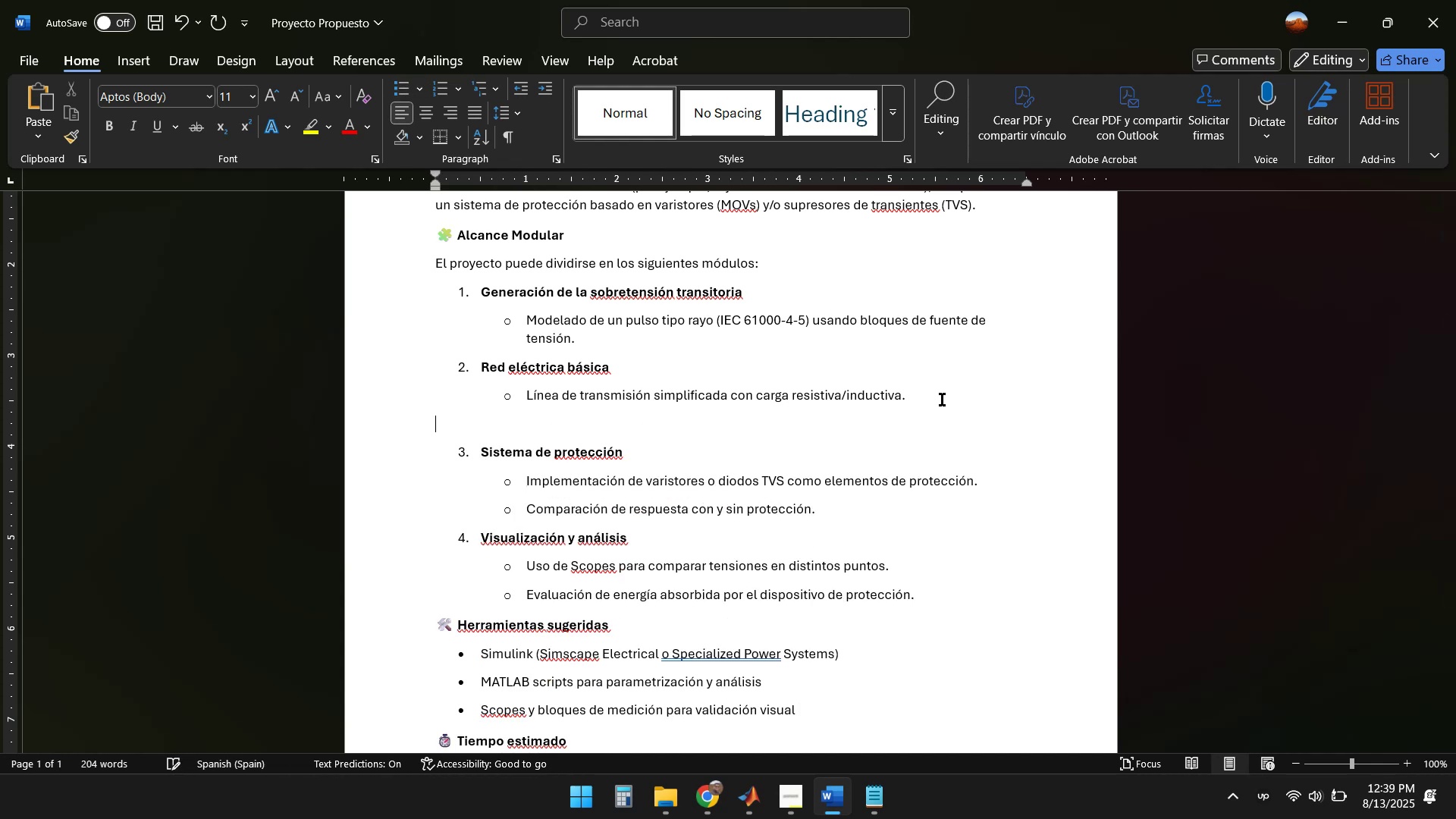 
key(Backspace)
 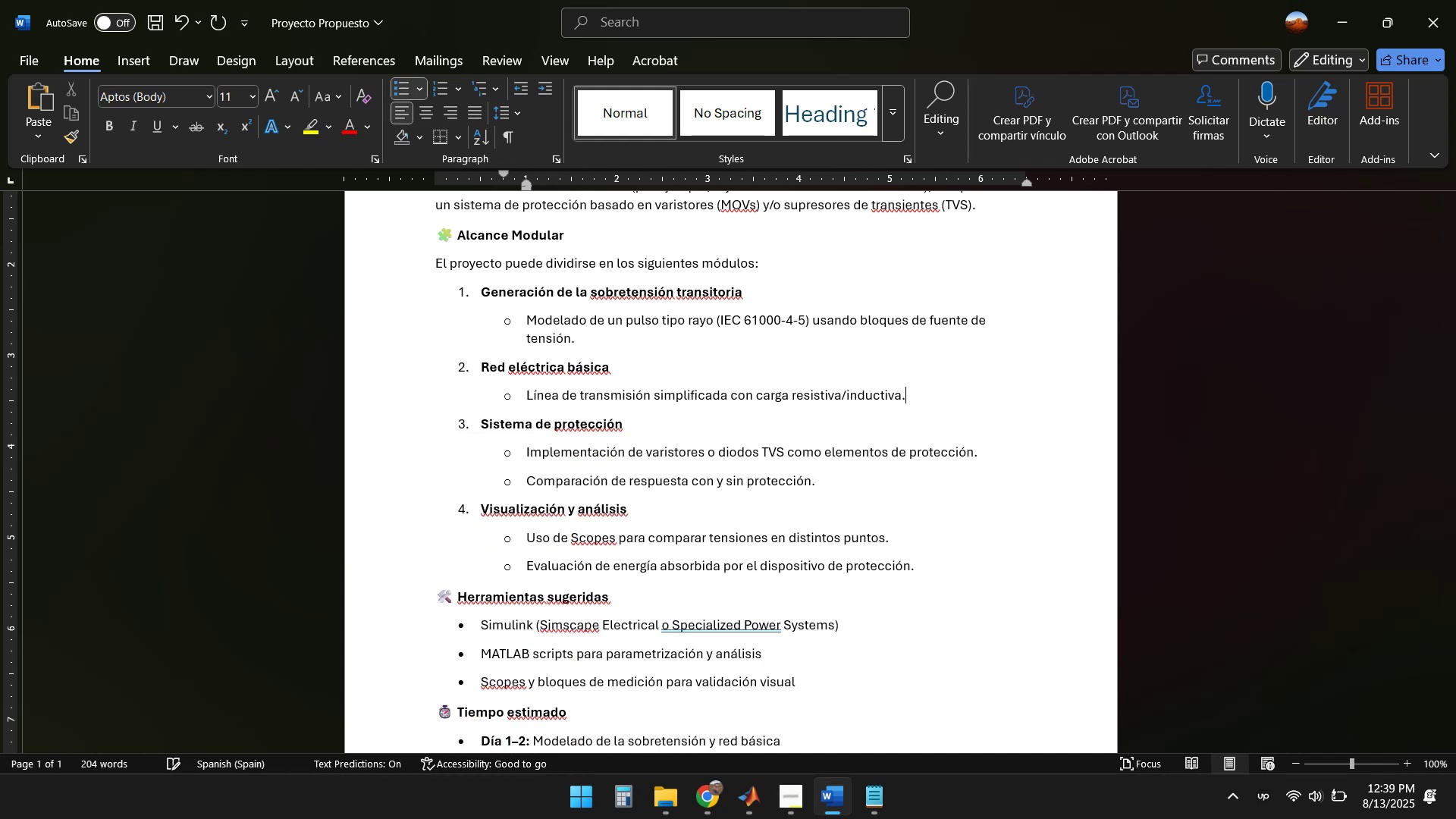 
key(ArrowUp)
 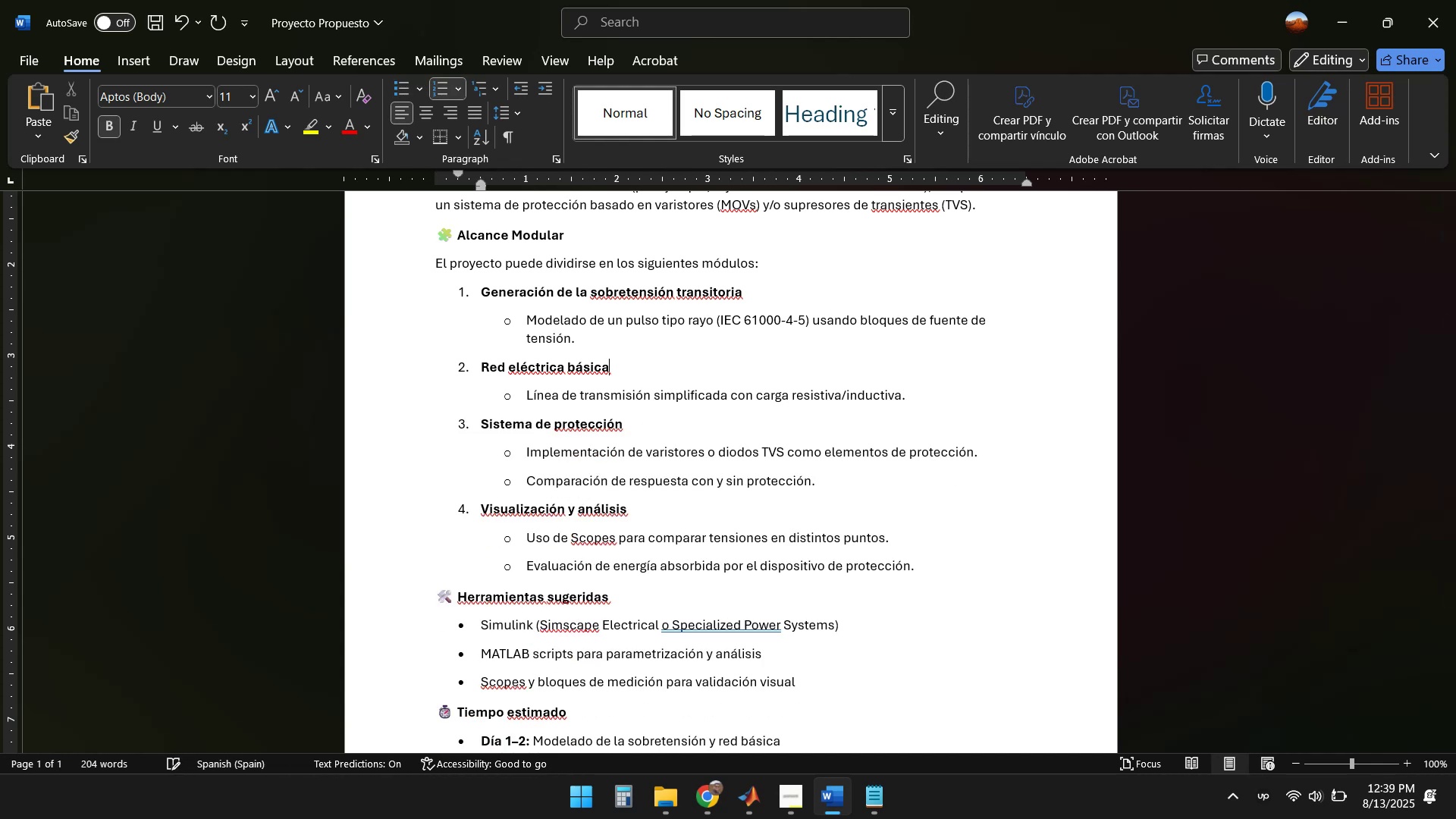 
key(Shift+Enter)
 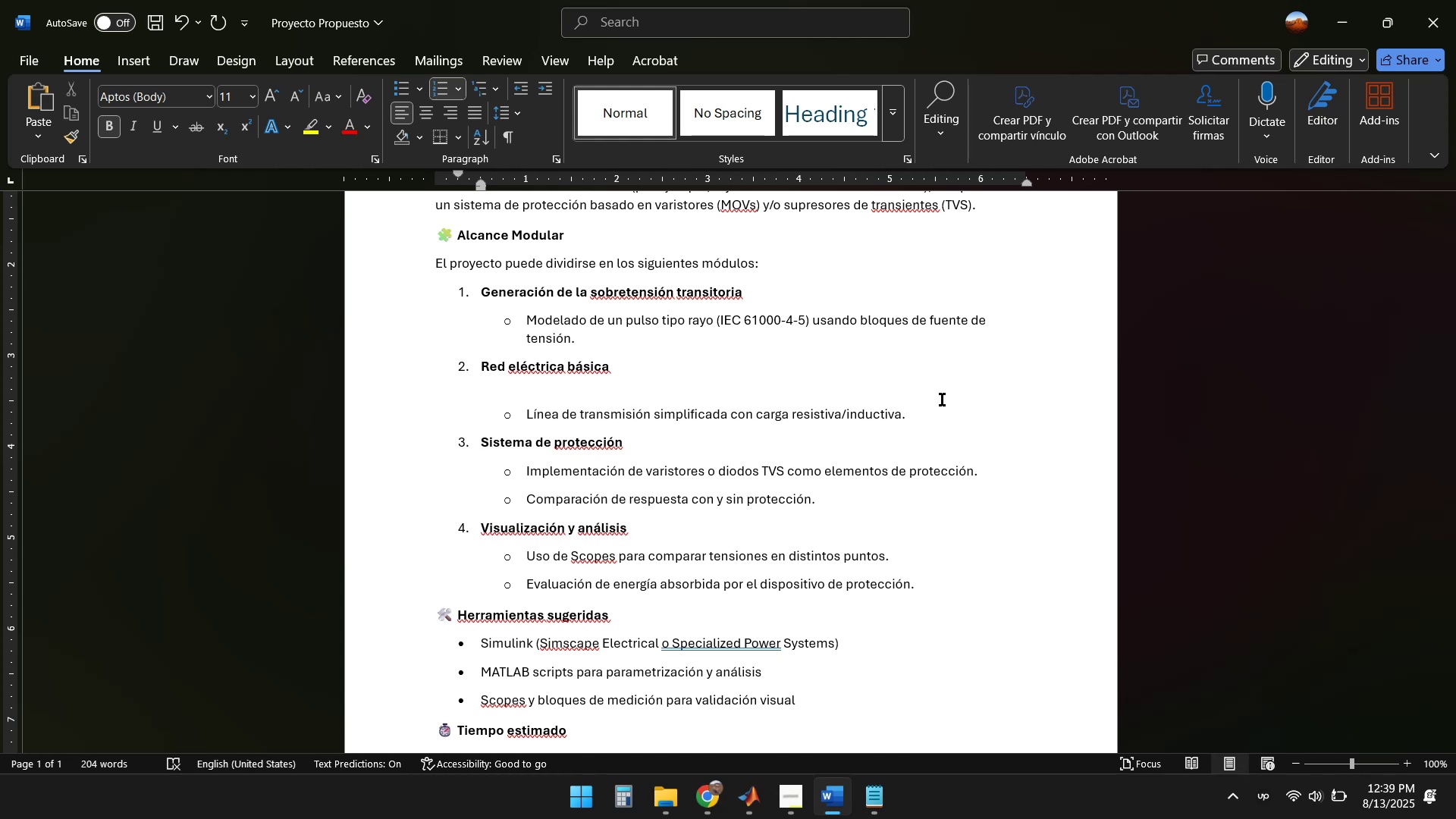 
key(Enter)
 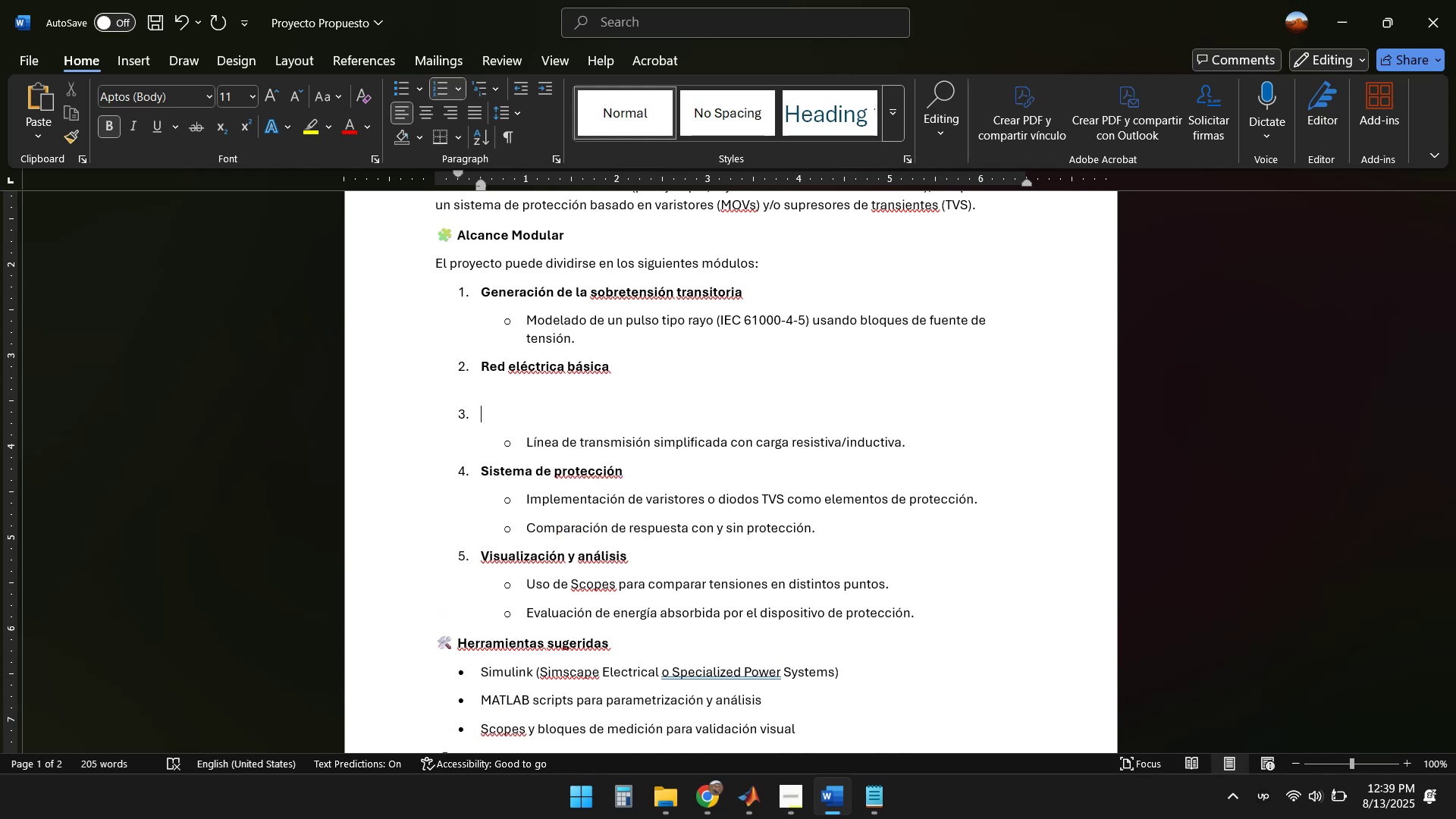 
key(Backspace)
 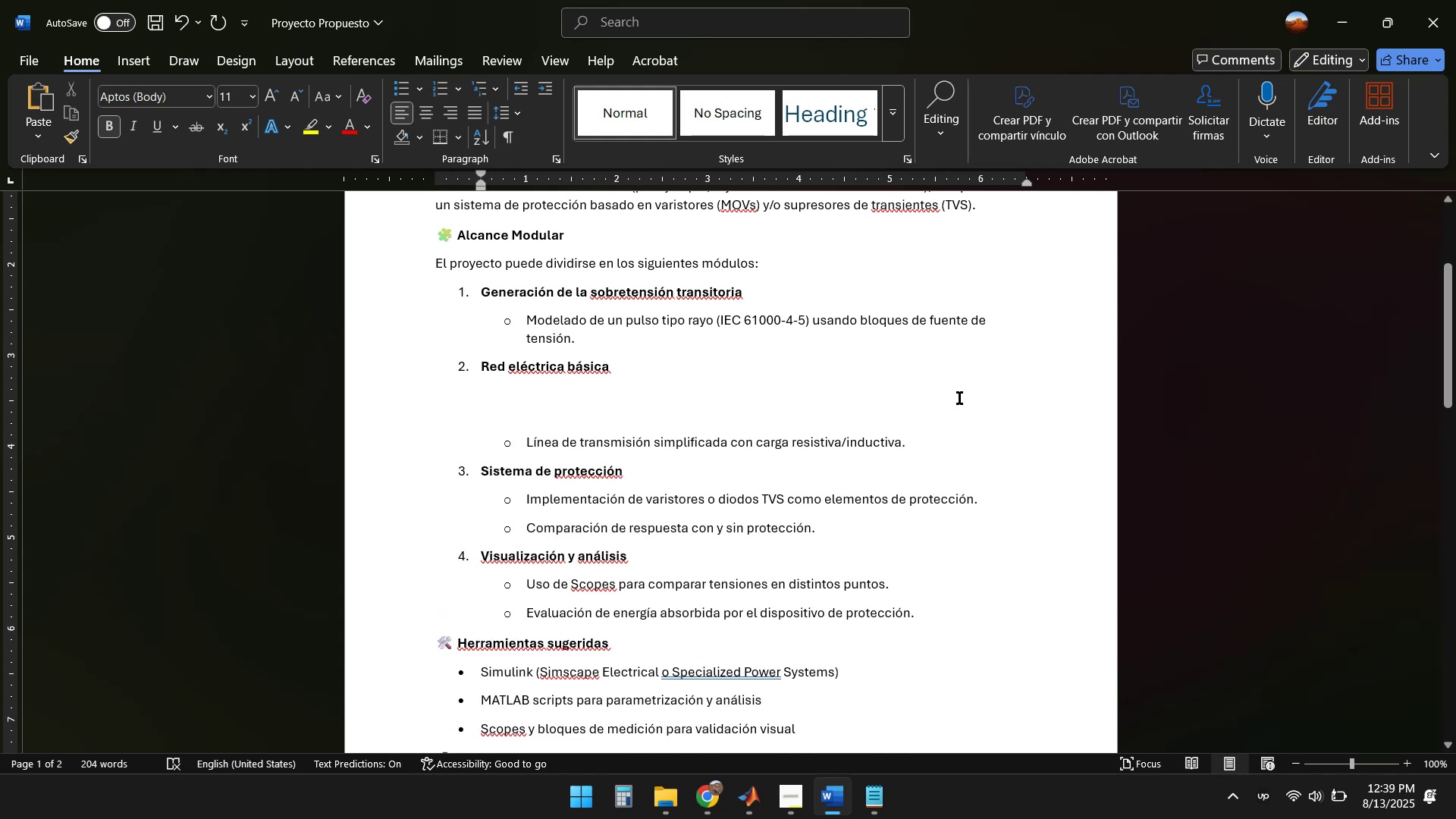 
key(Backspace)
 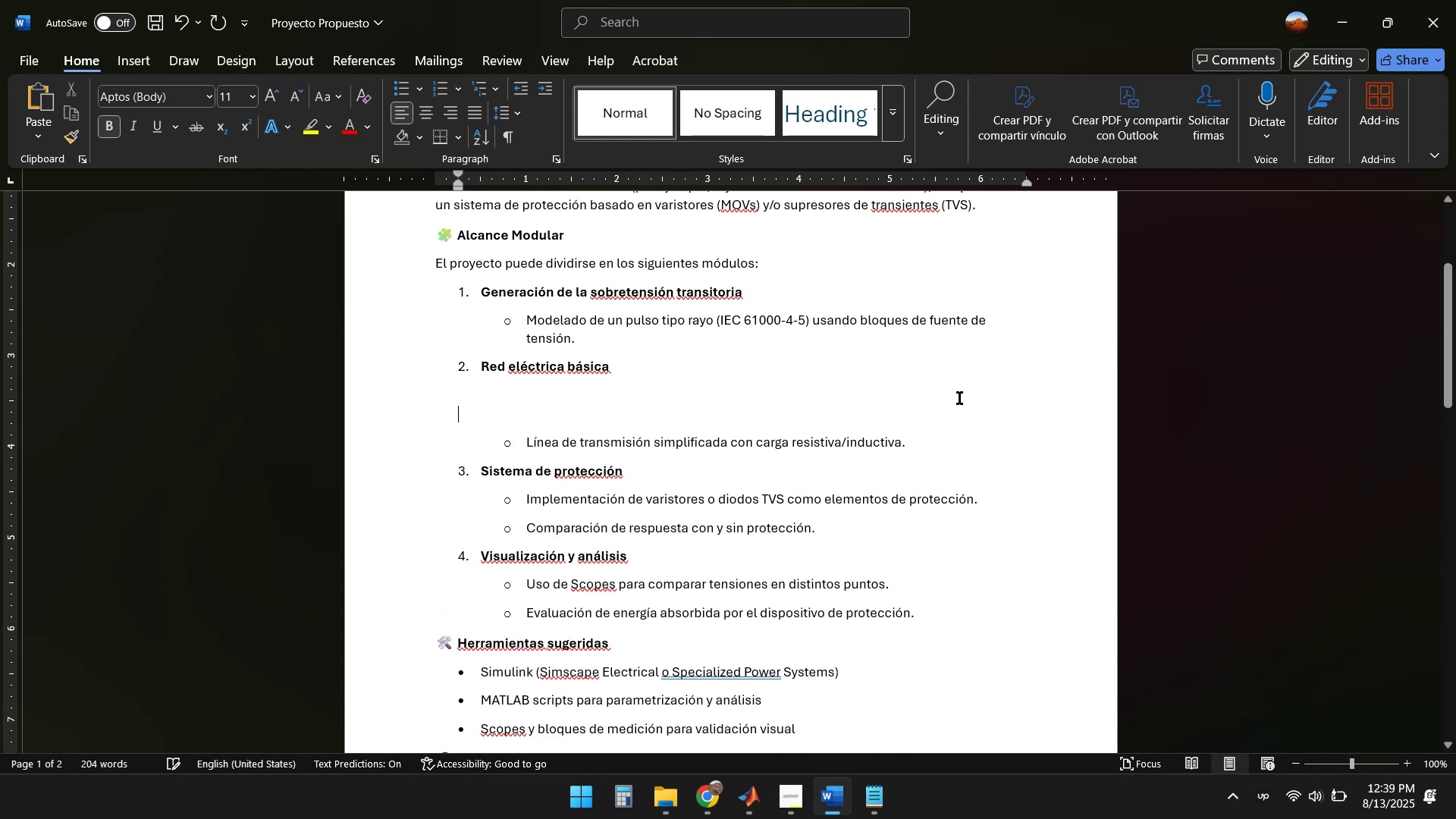 
key(Backspace)
 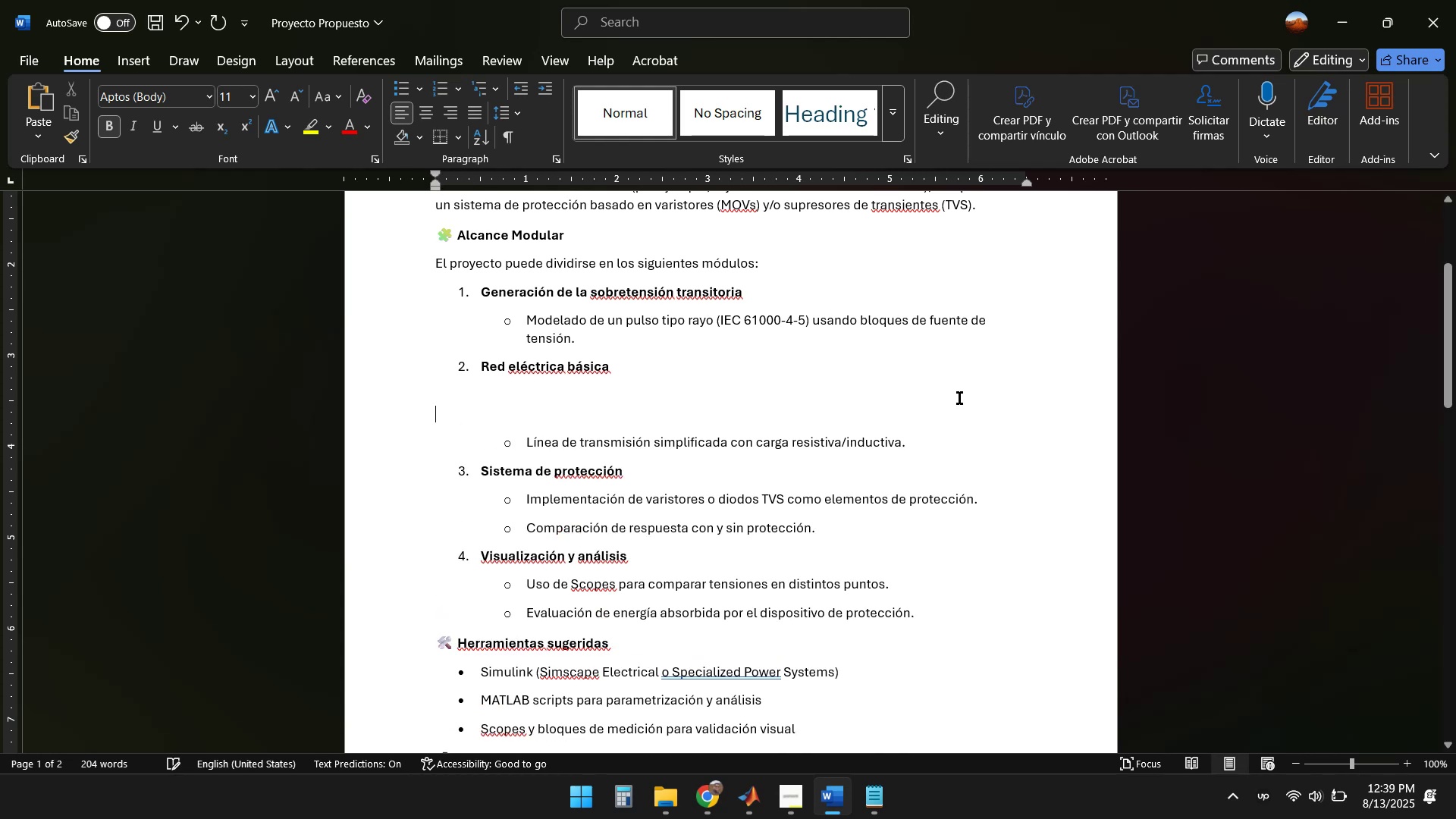 
key(Backspace)
 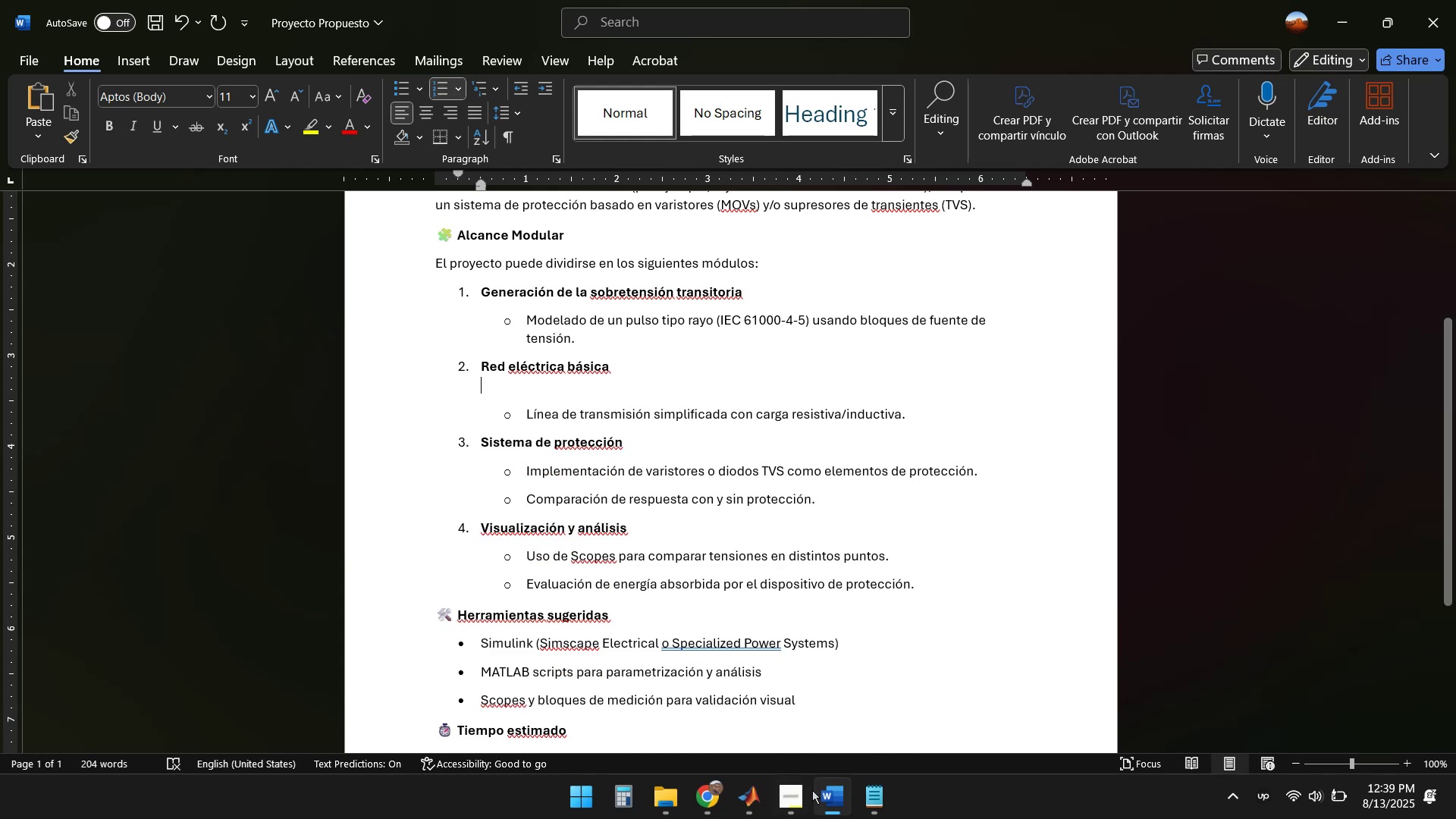 
left_click([718, 796])
 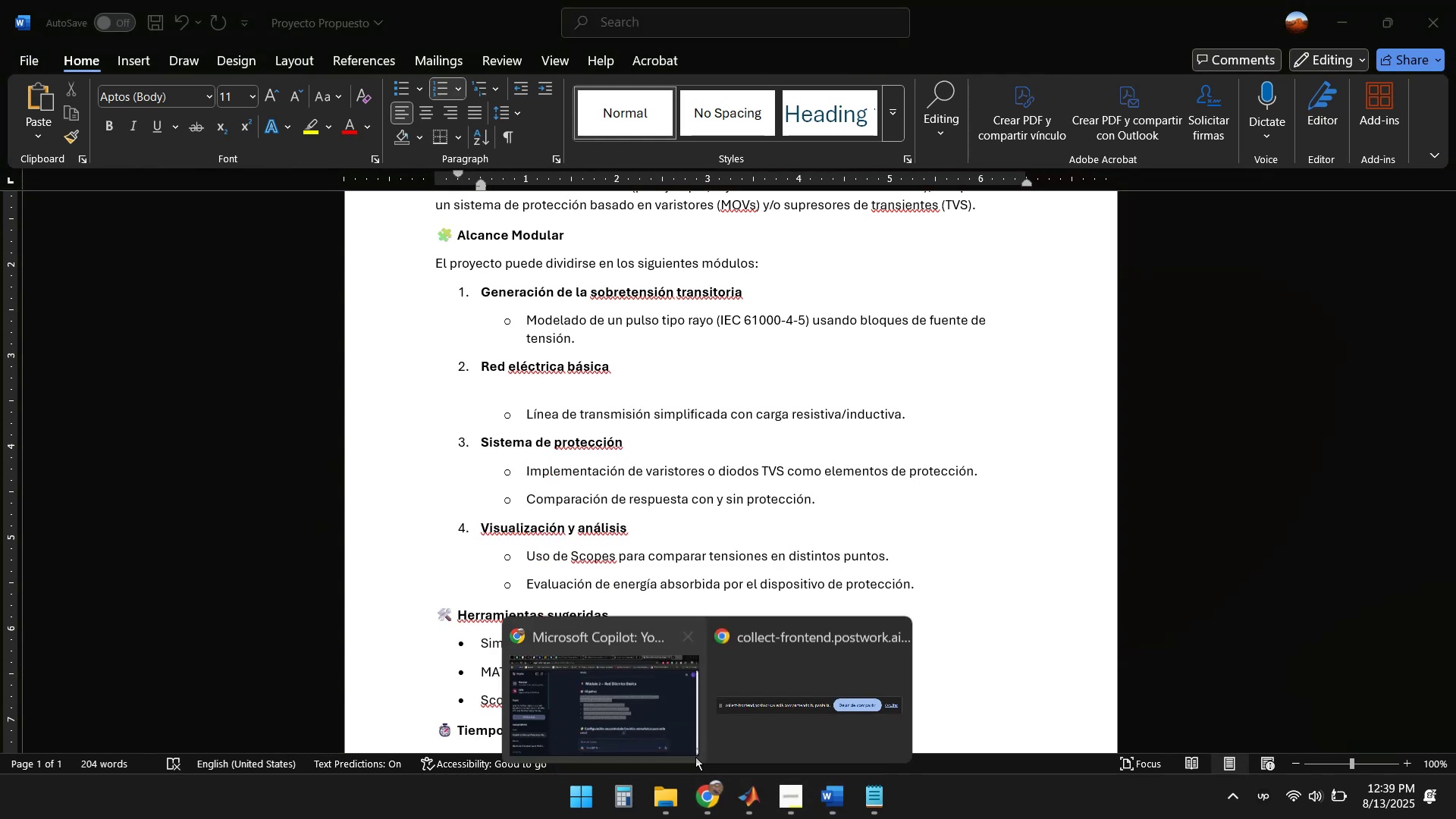 
left_click([645, 726])
 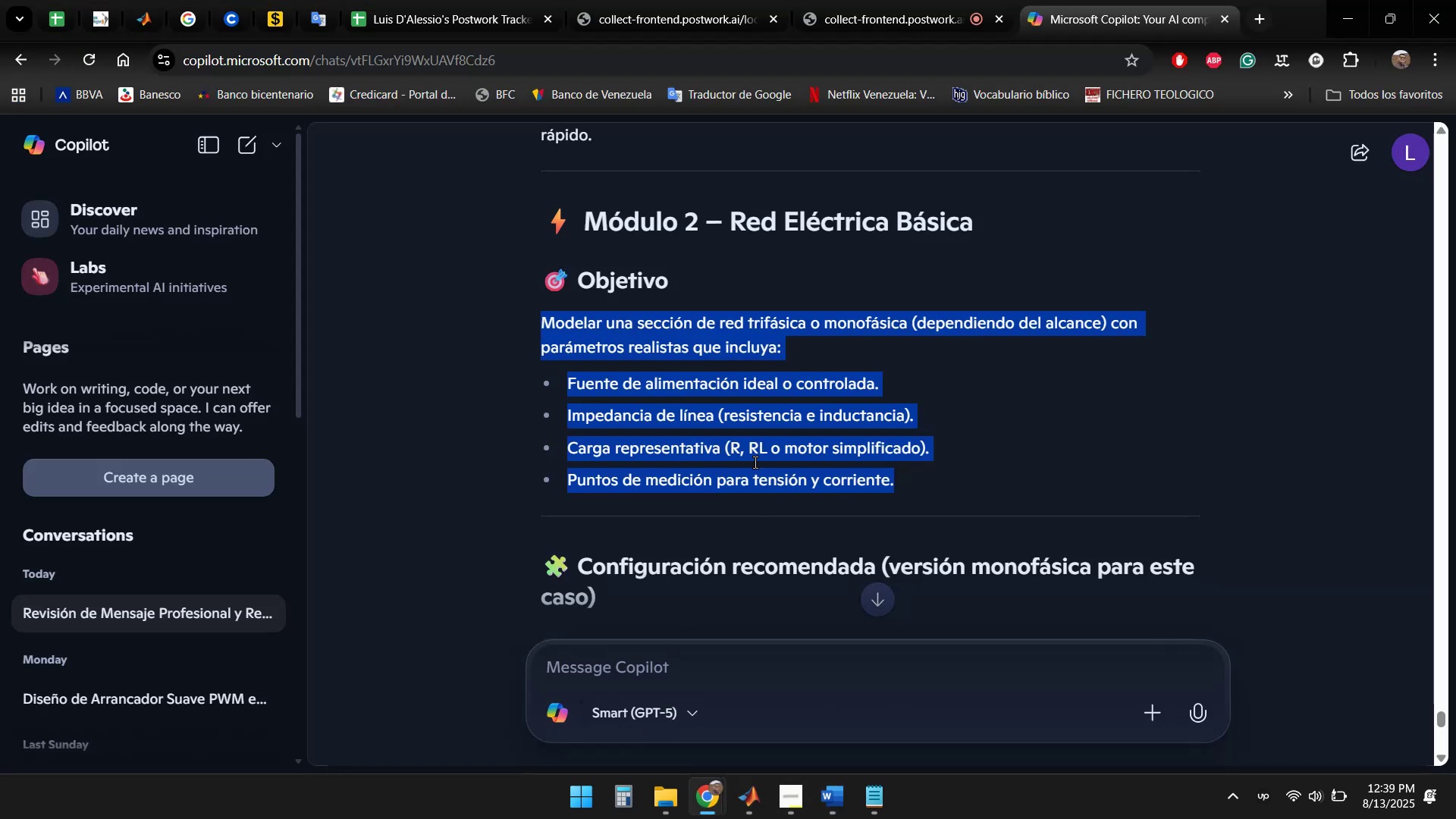 
left_click([774, 378])
 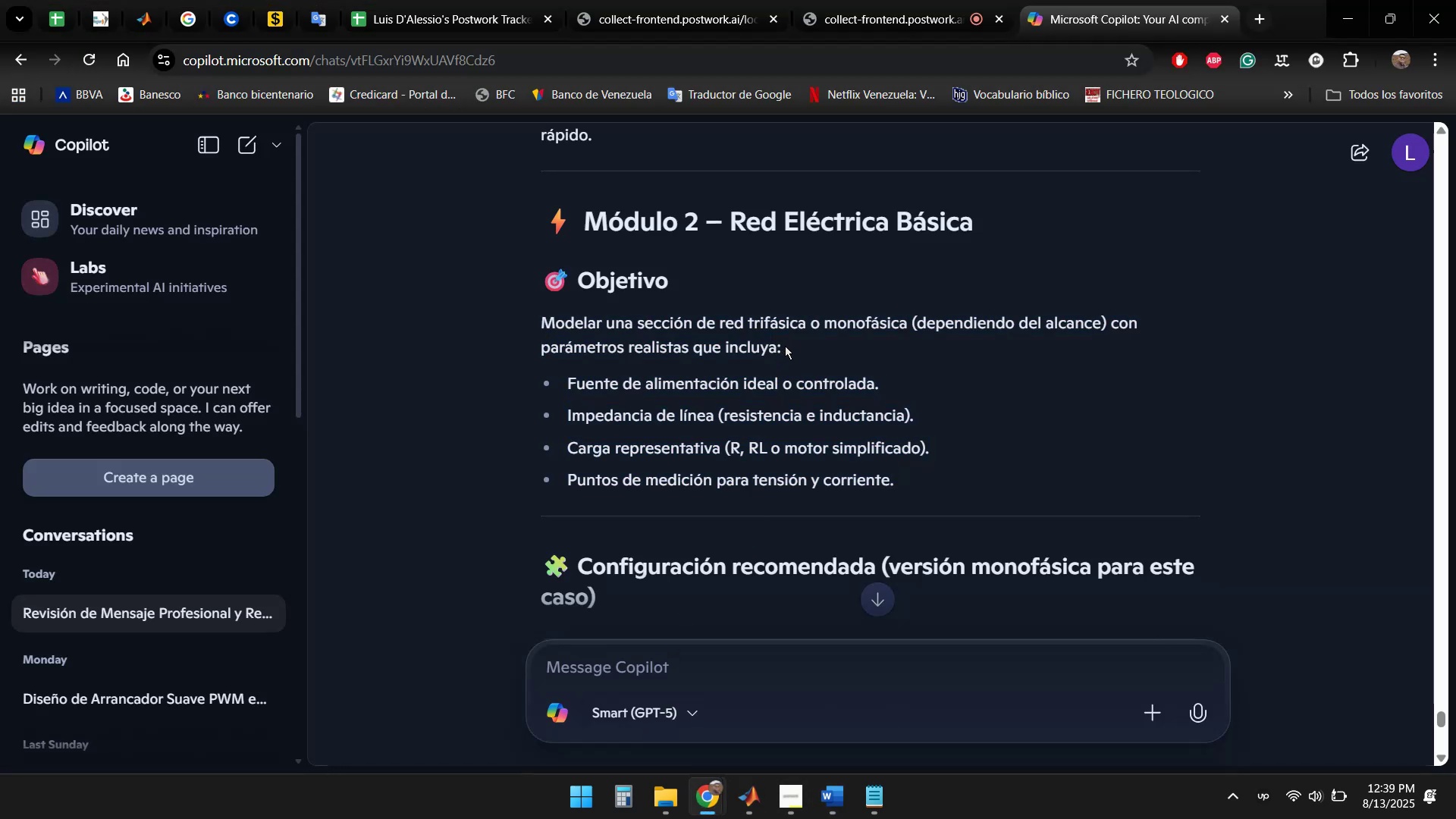 
left_click_drag(start_coordinate=[792, 346], to_coordinate=[544, 323])
 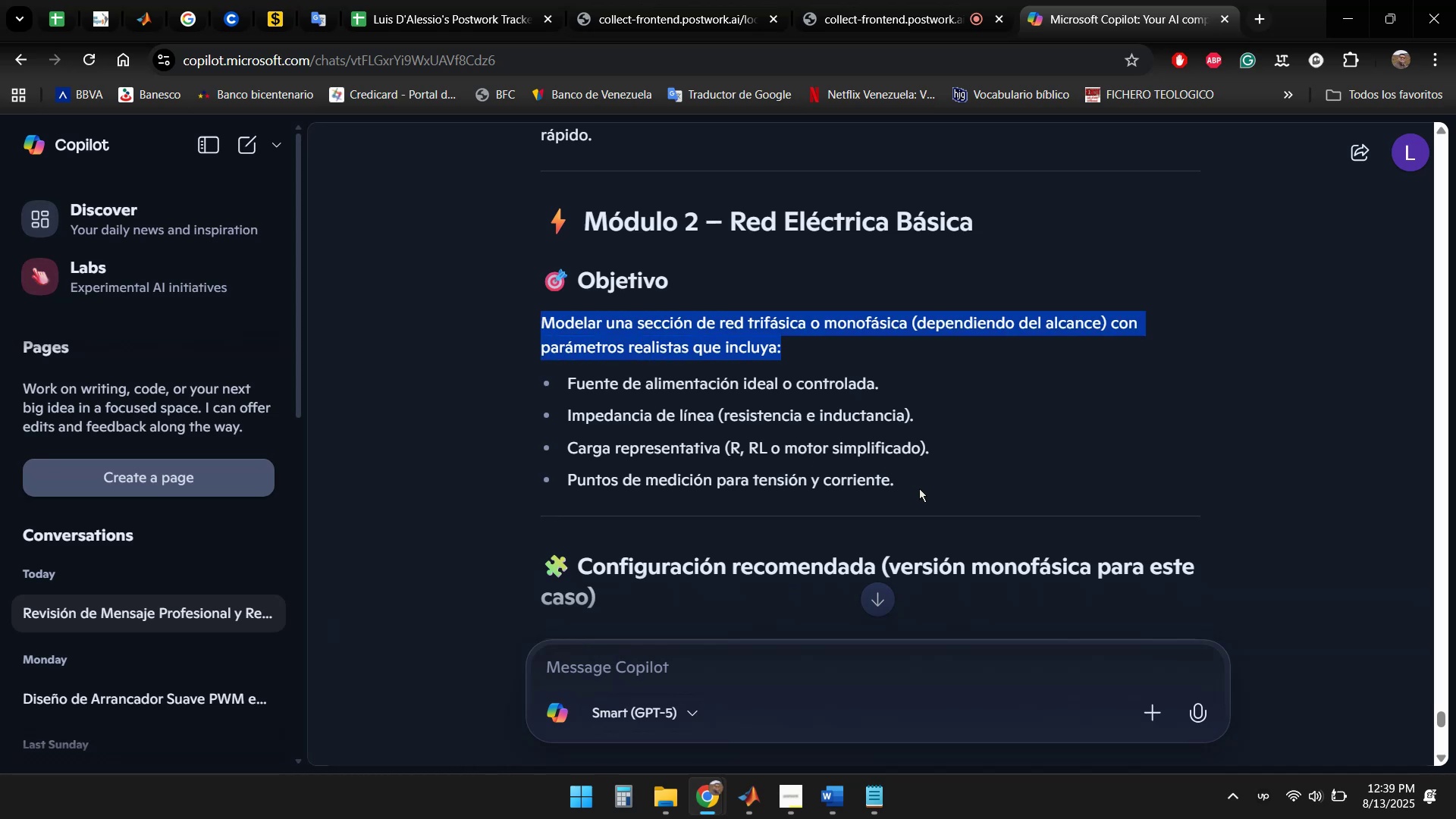 
left_click_drag(start_coordinate=[915, 488], to_coordinate=[539, 331])
 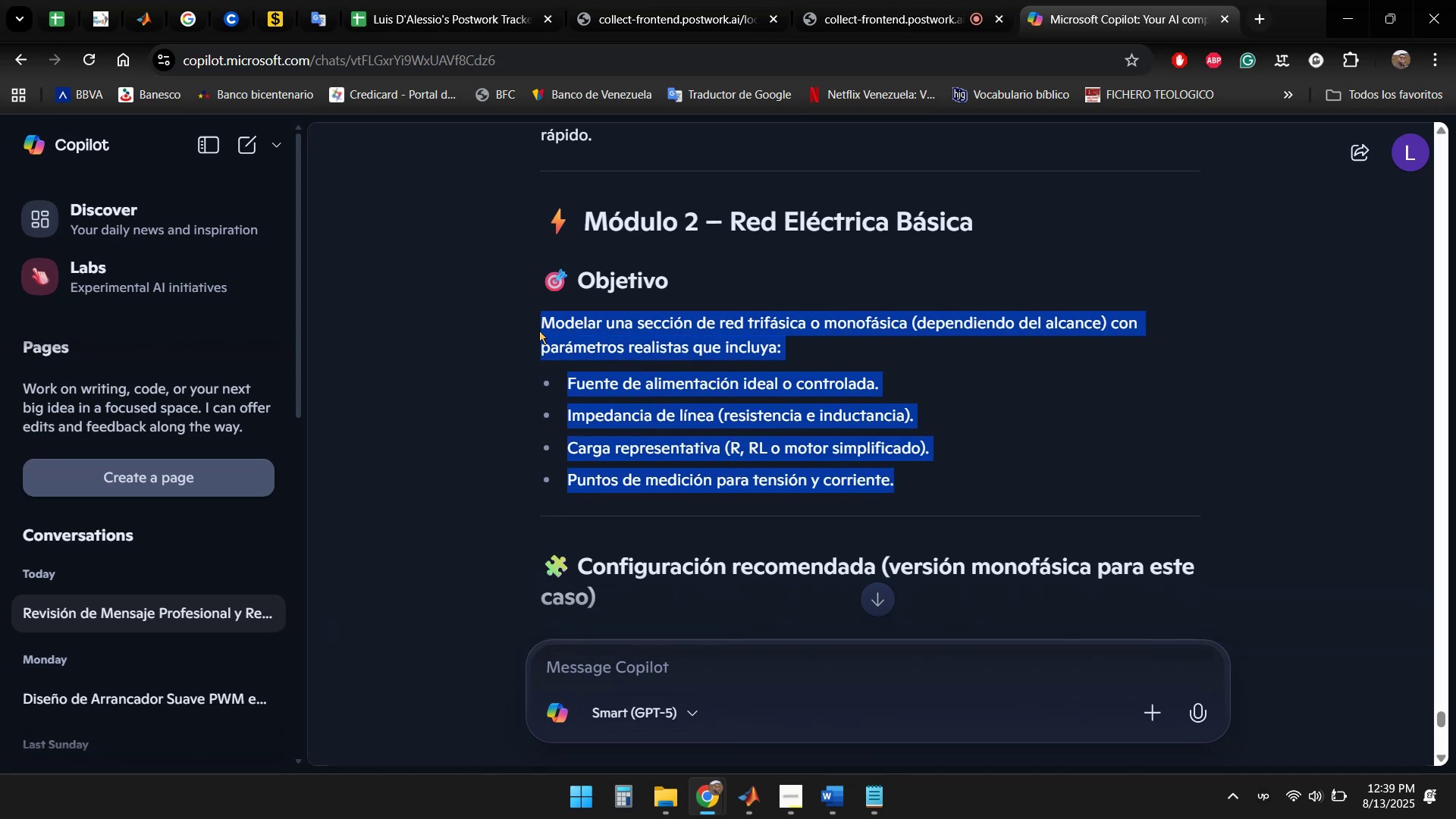 
key(Control+C)
 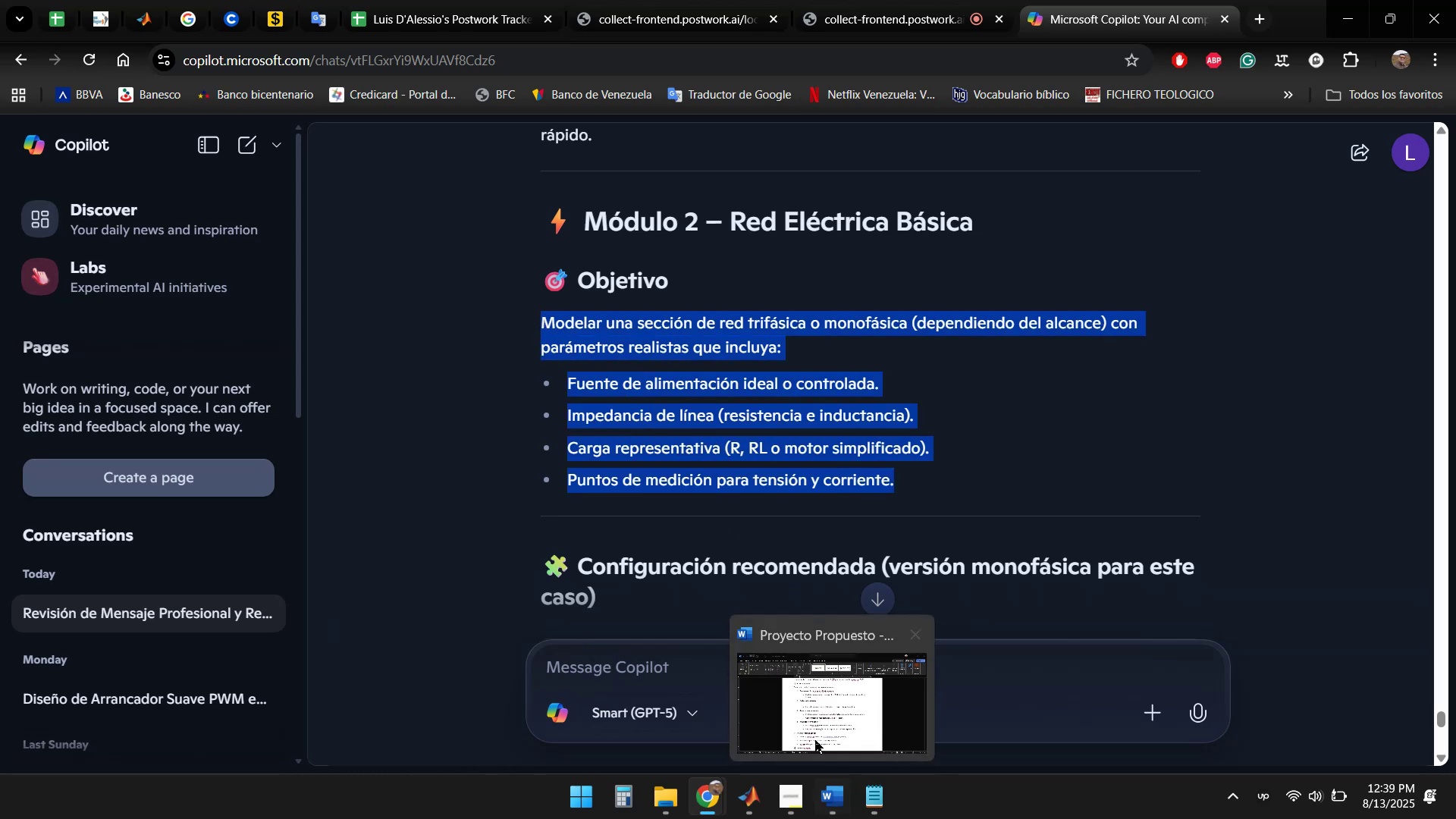 
left_click([828, 710])
 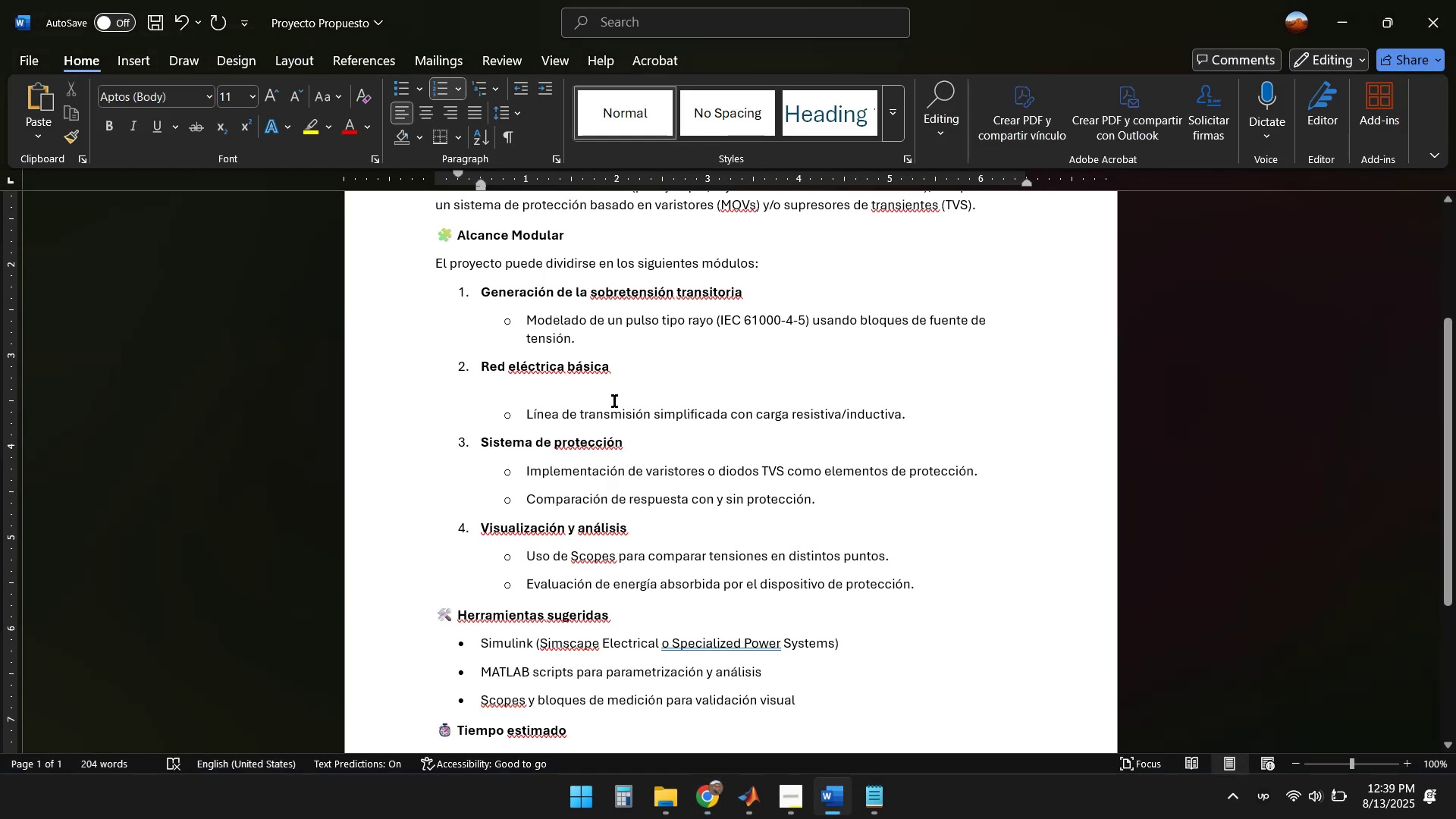 
key(Delete)
 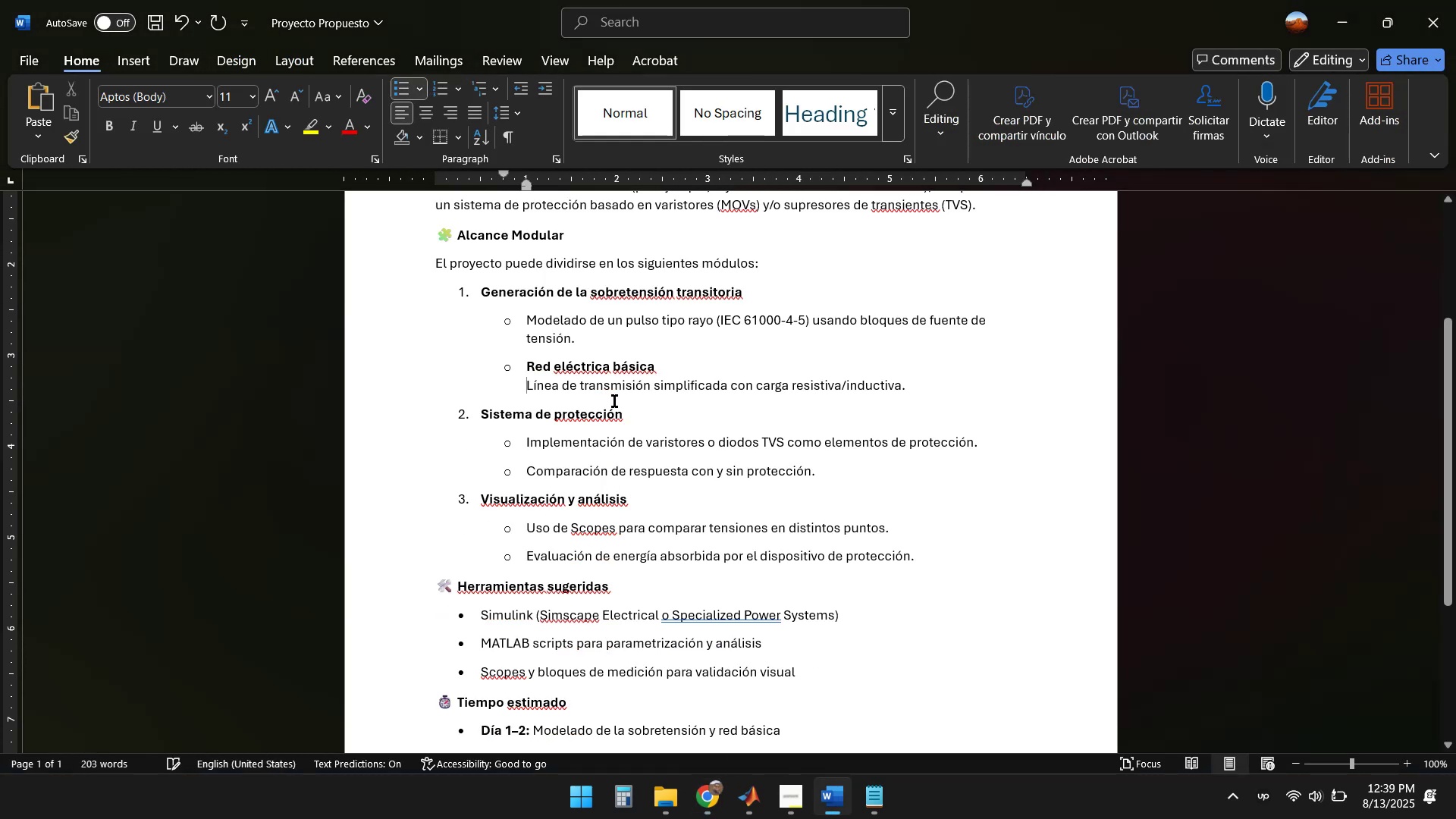 
key(Control+Z)
 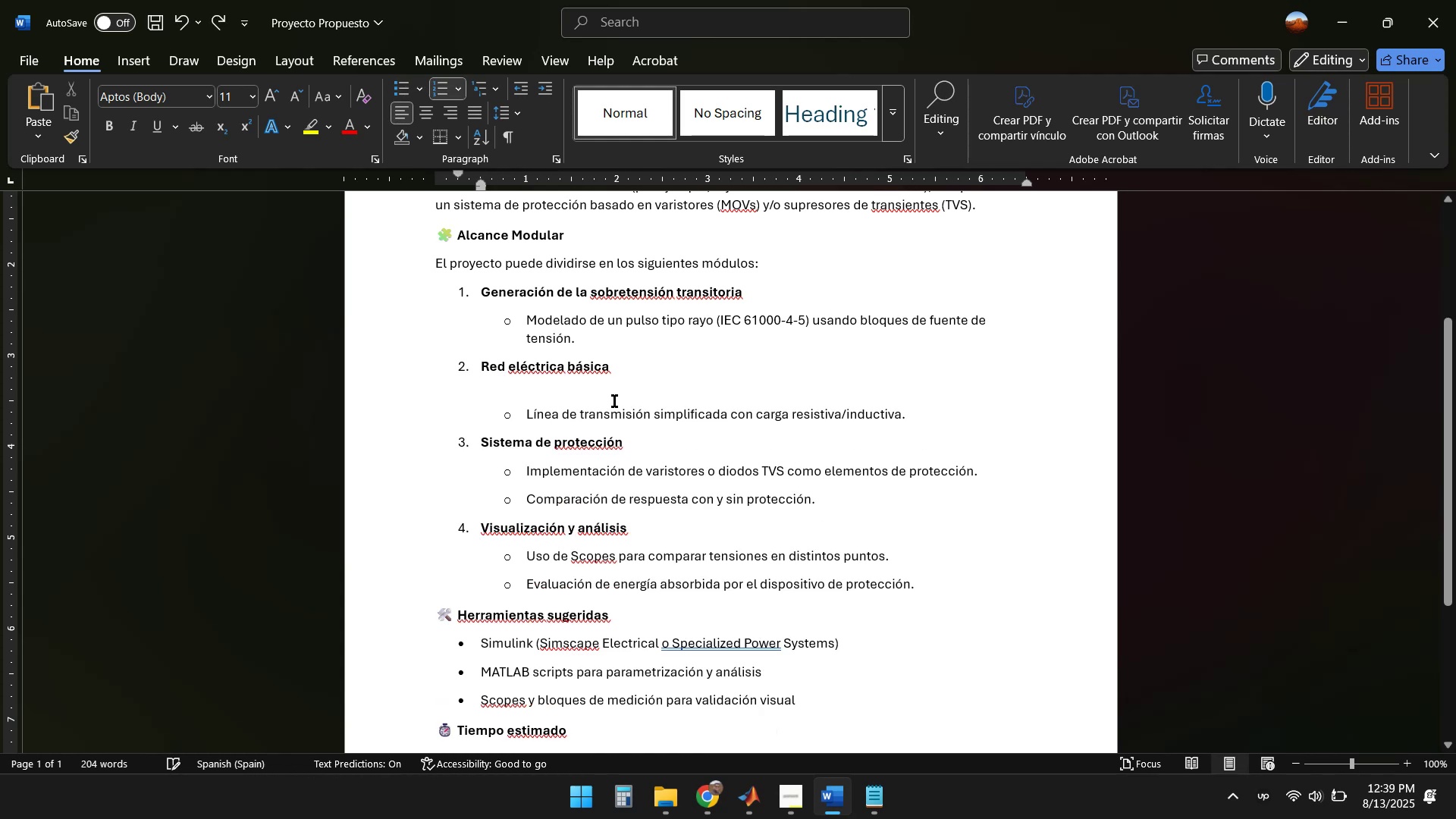 
key(ArrowLeft)
 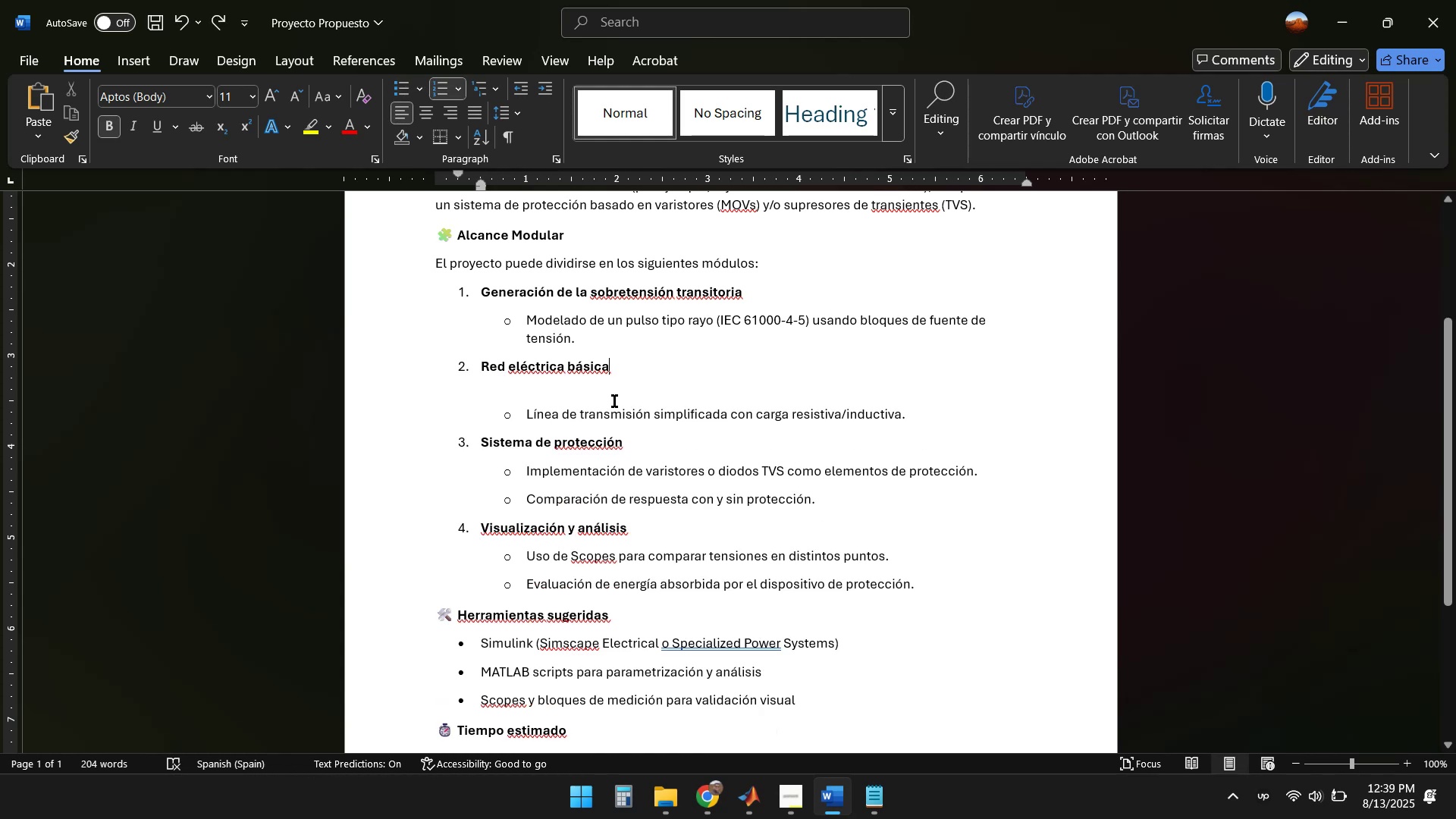 
key(ArrowDown)
 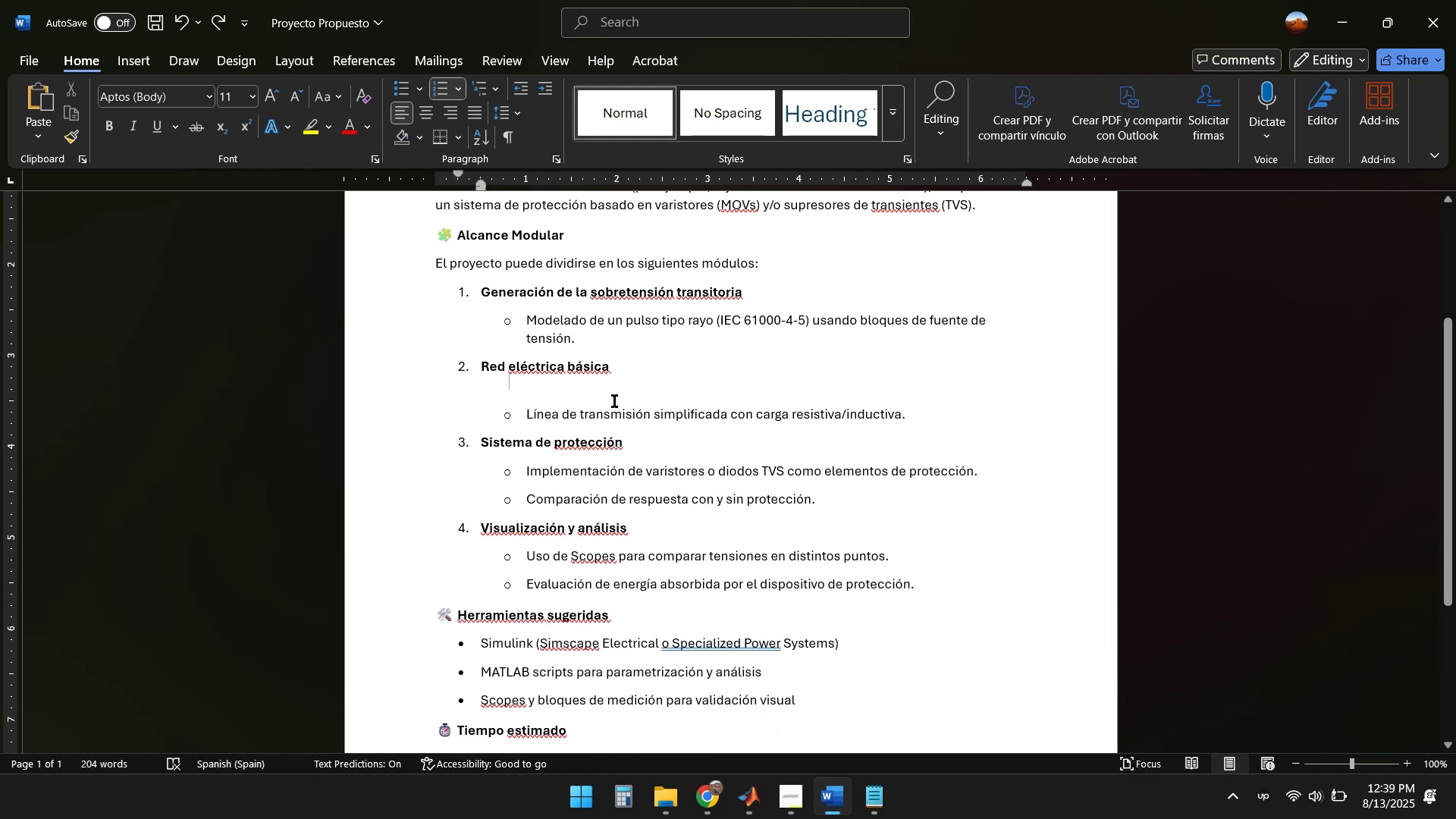 
key(ArrowDown)
 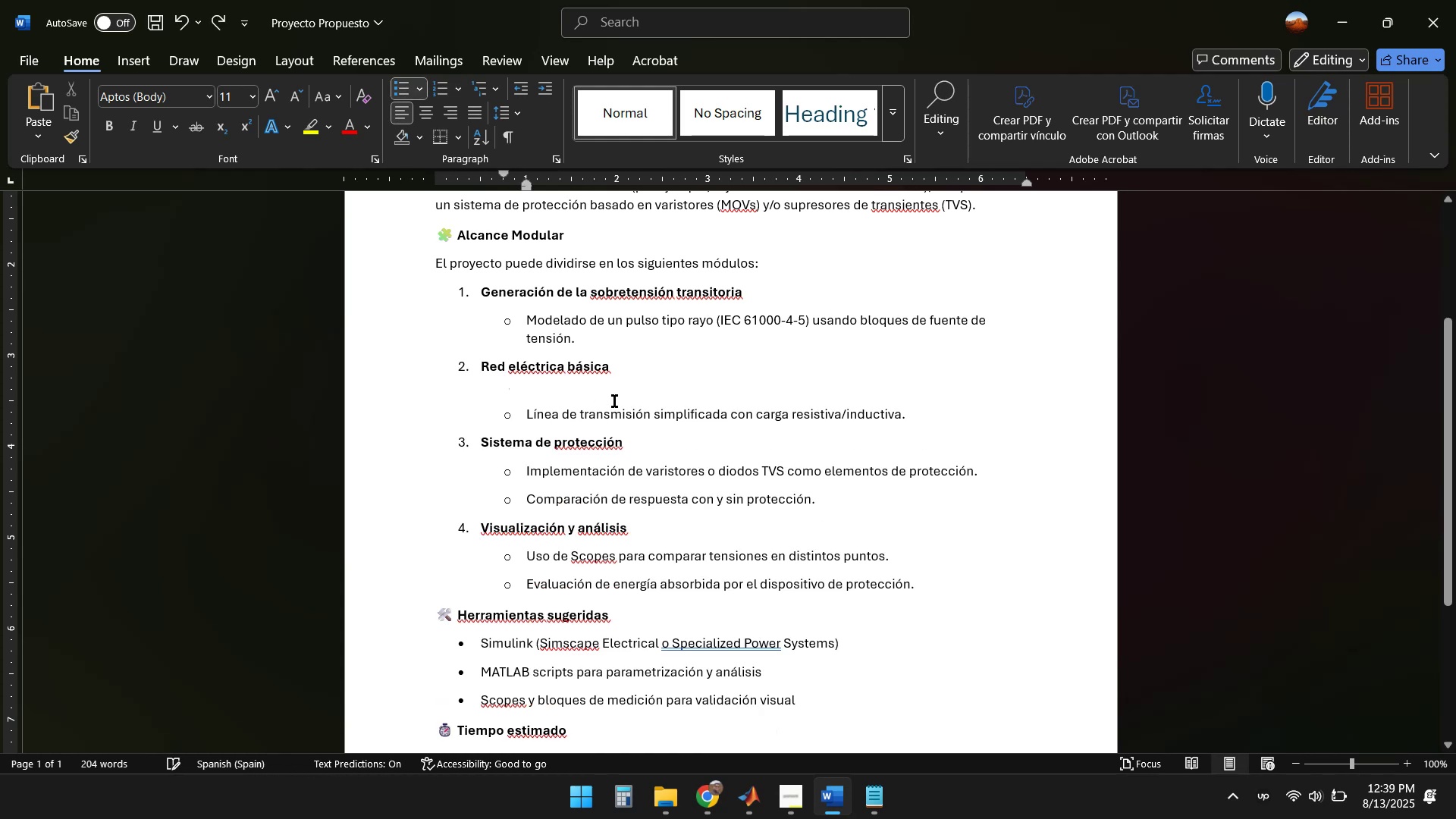 
key(ArrowUp)
 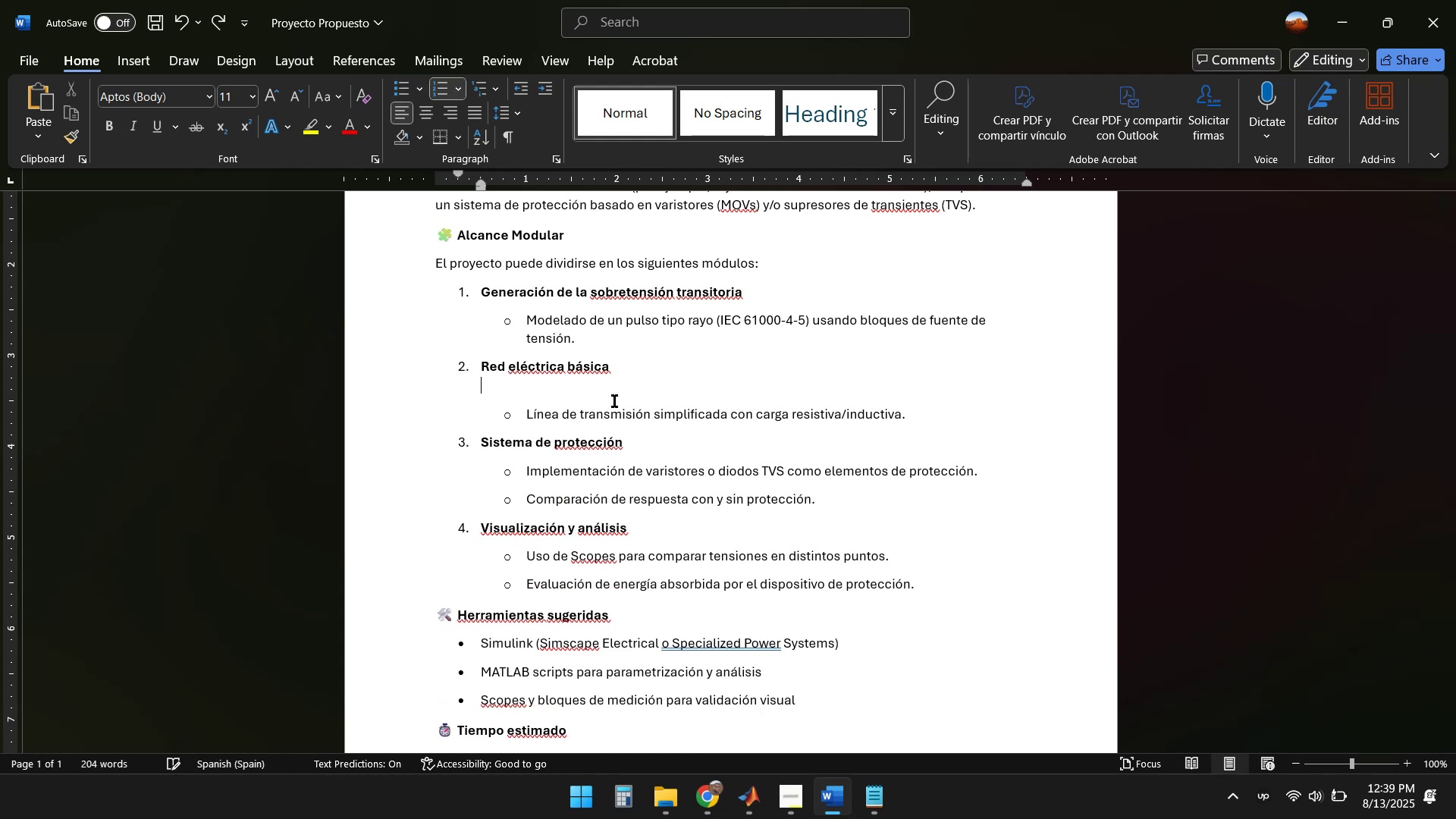 
key(Backspace)
 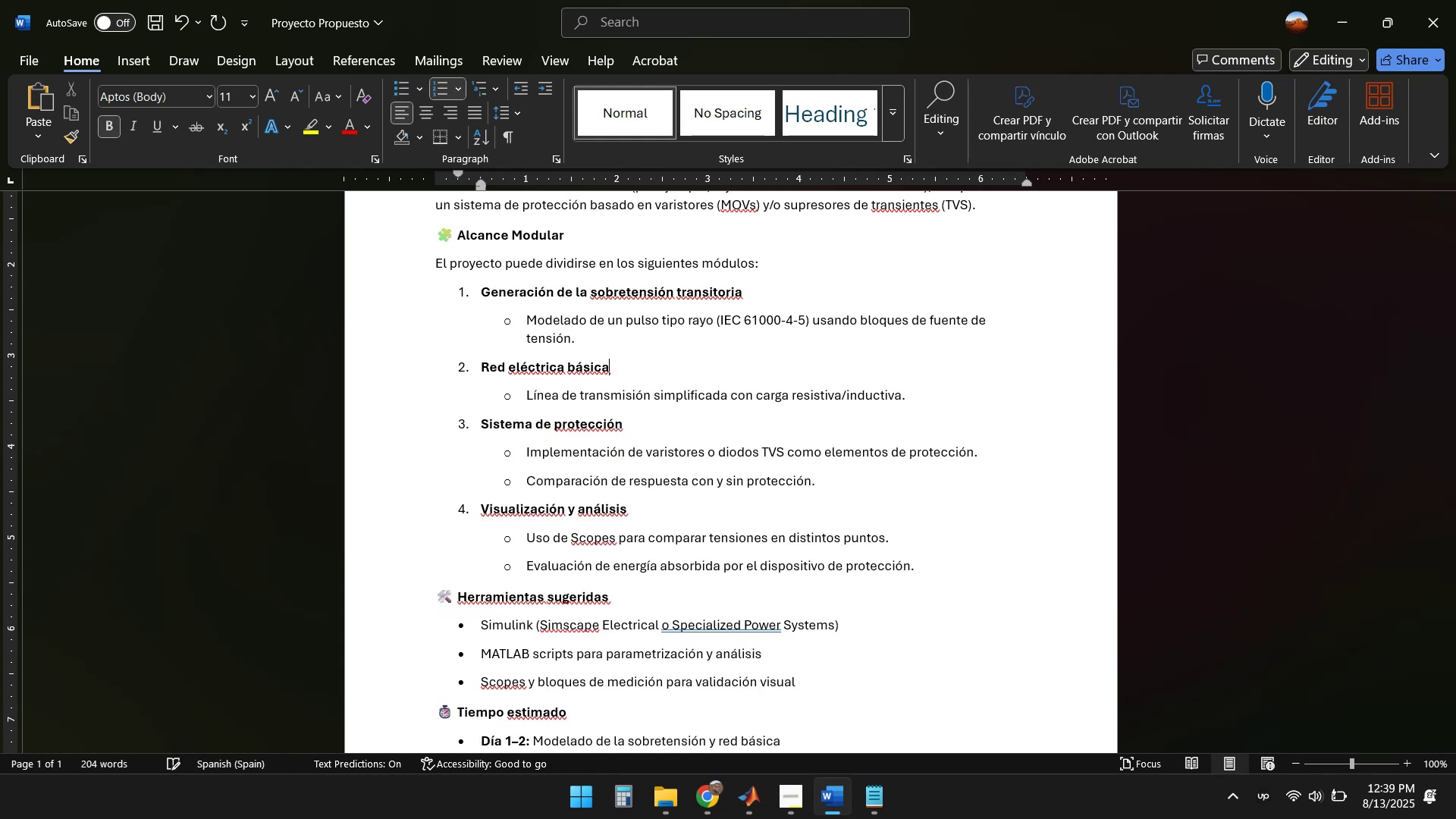 
key(ArrowDown)
 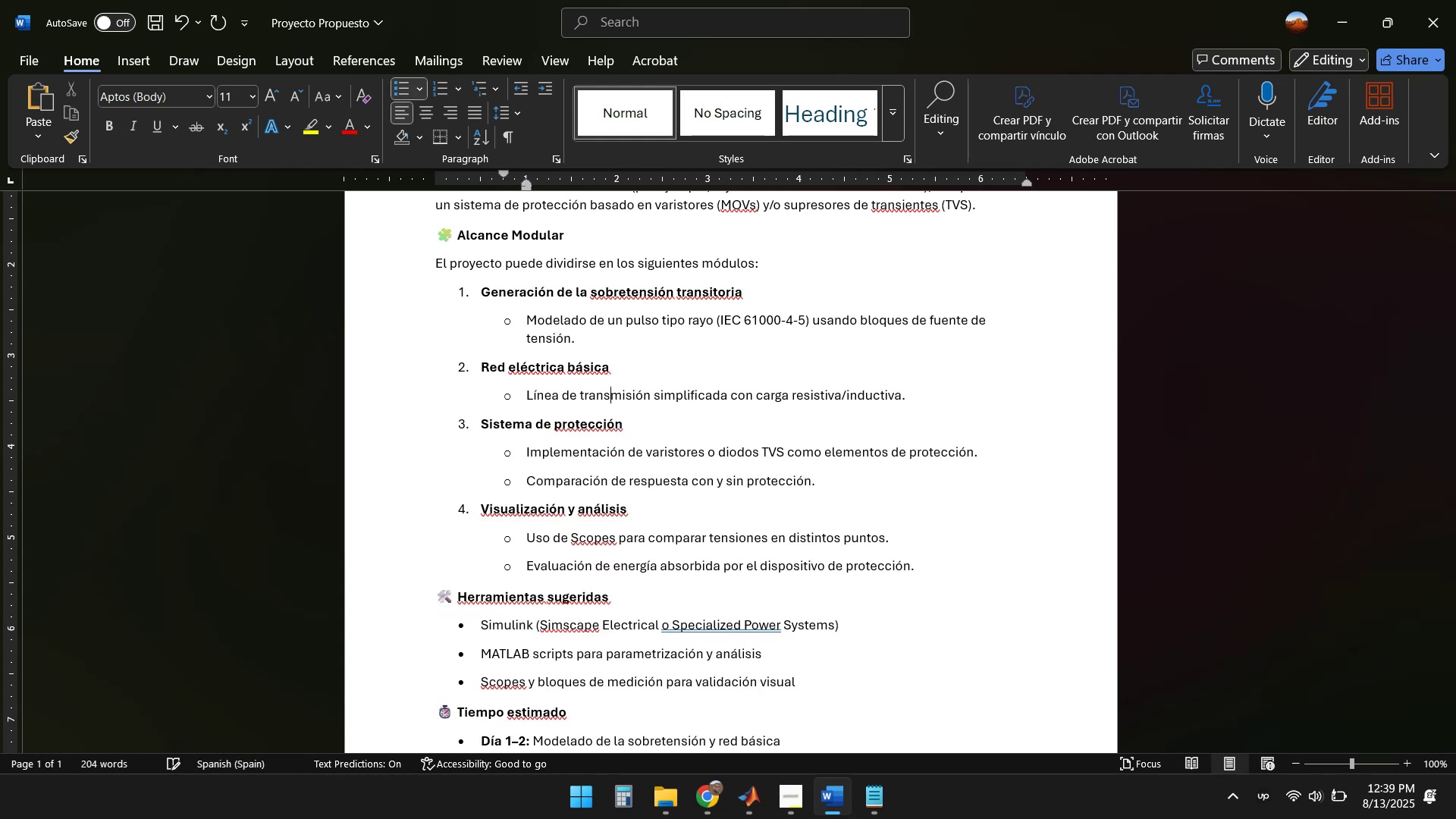 
key(End)
 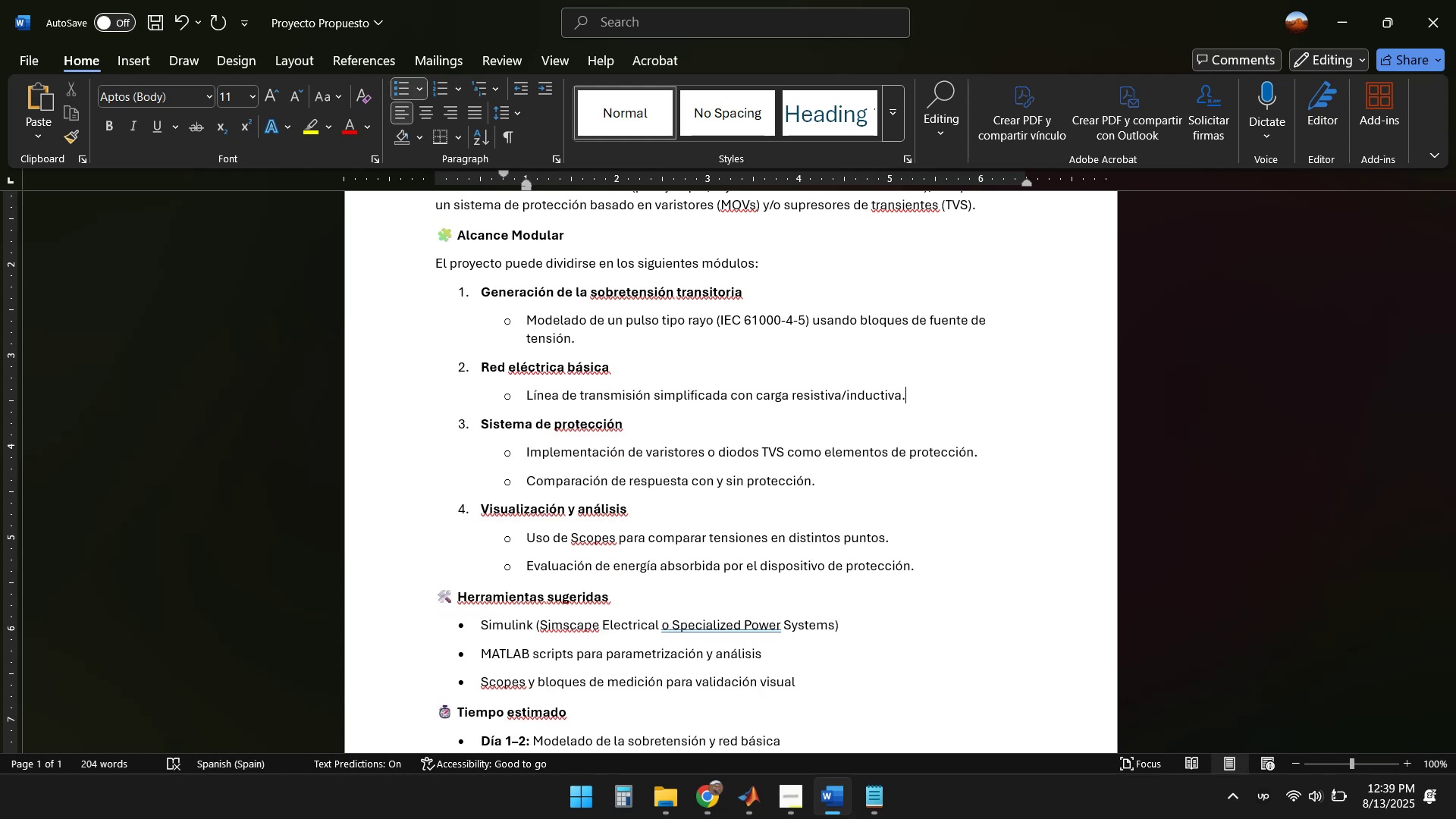 
key(Enter)
 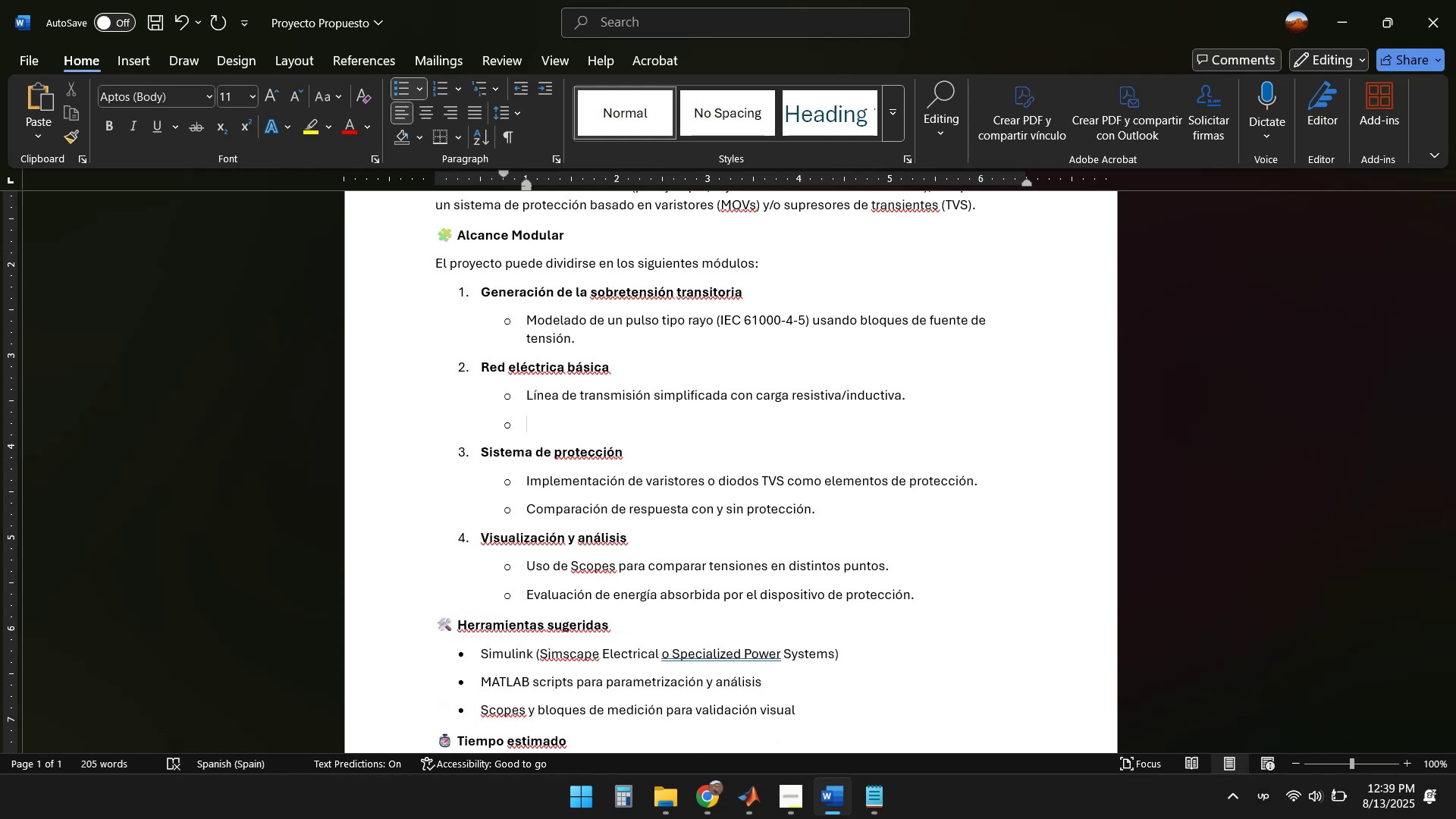 
key(Control+V)
 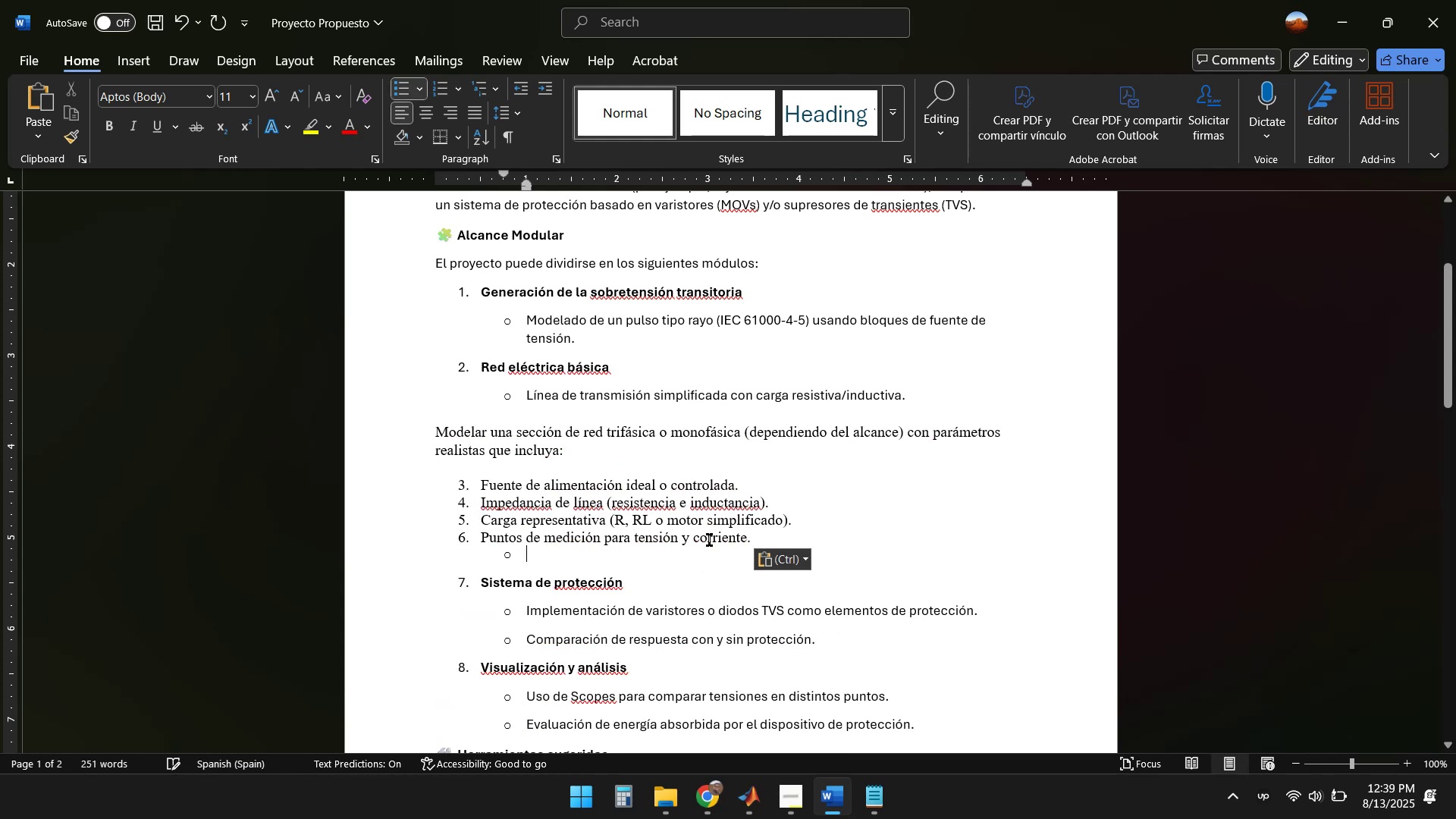 
left_click([802, 556])
 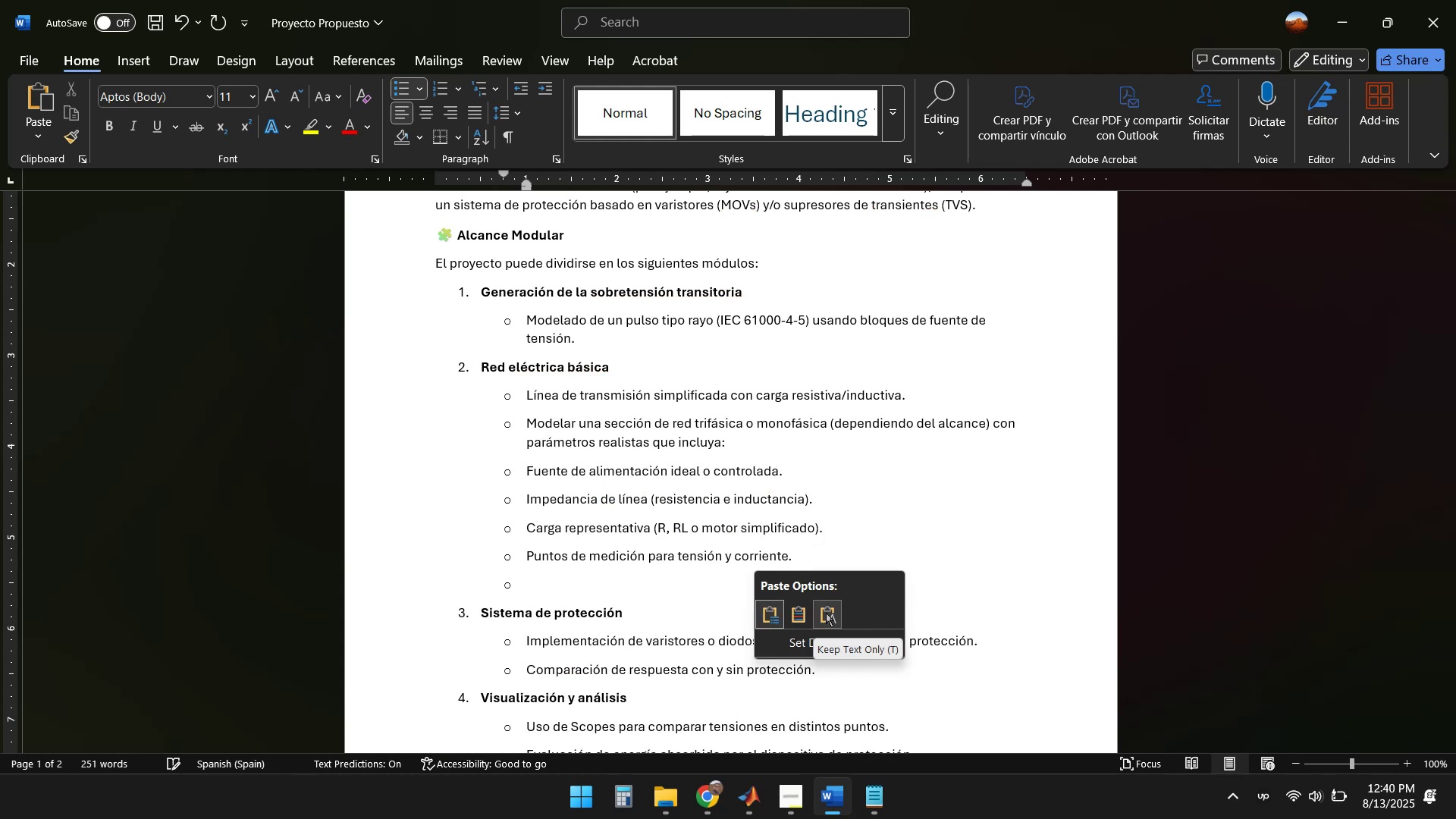 
left_click([826, 613])
 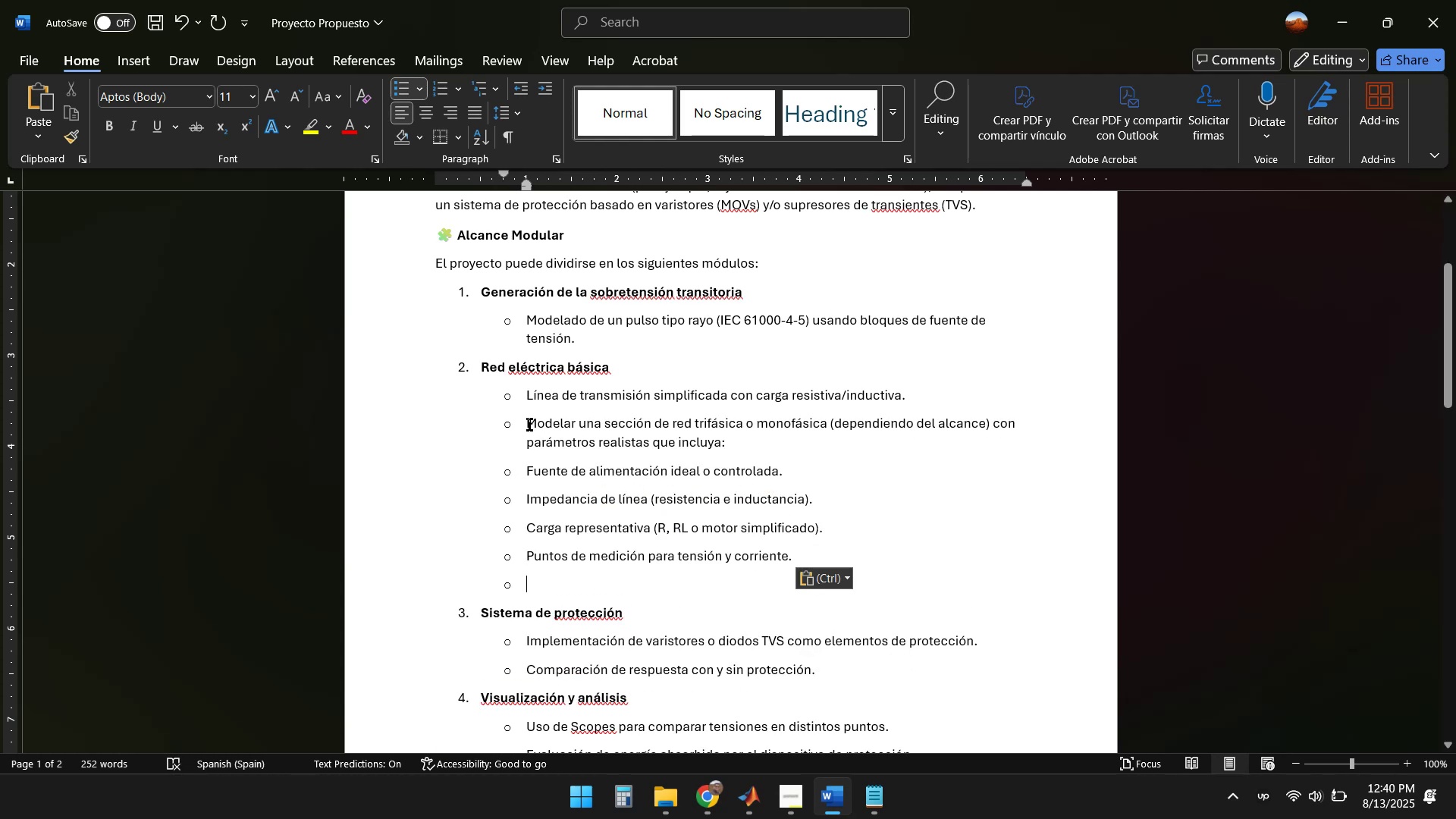 
left_click([527, 423])
 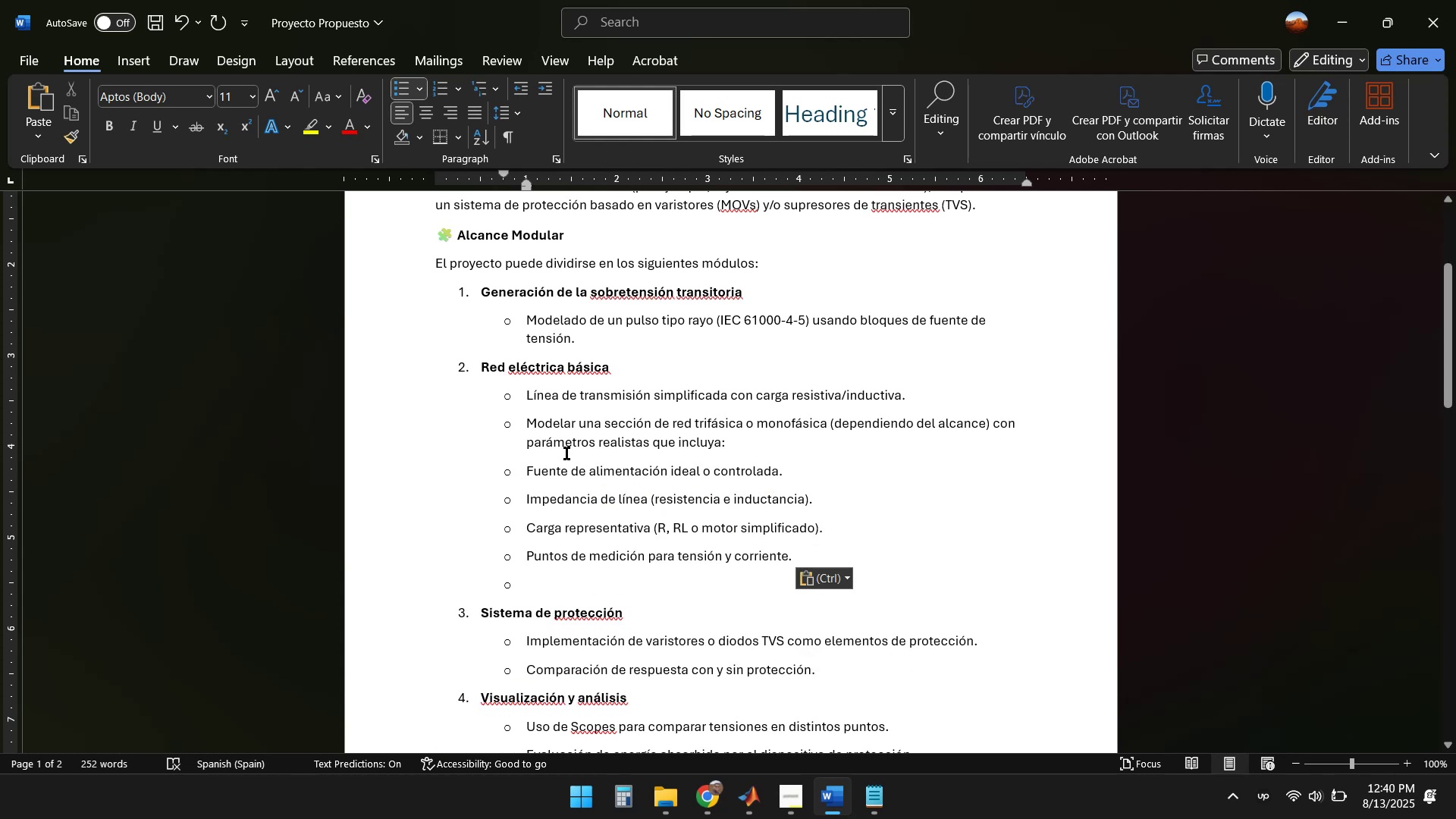 
key(Backspace)
 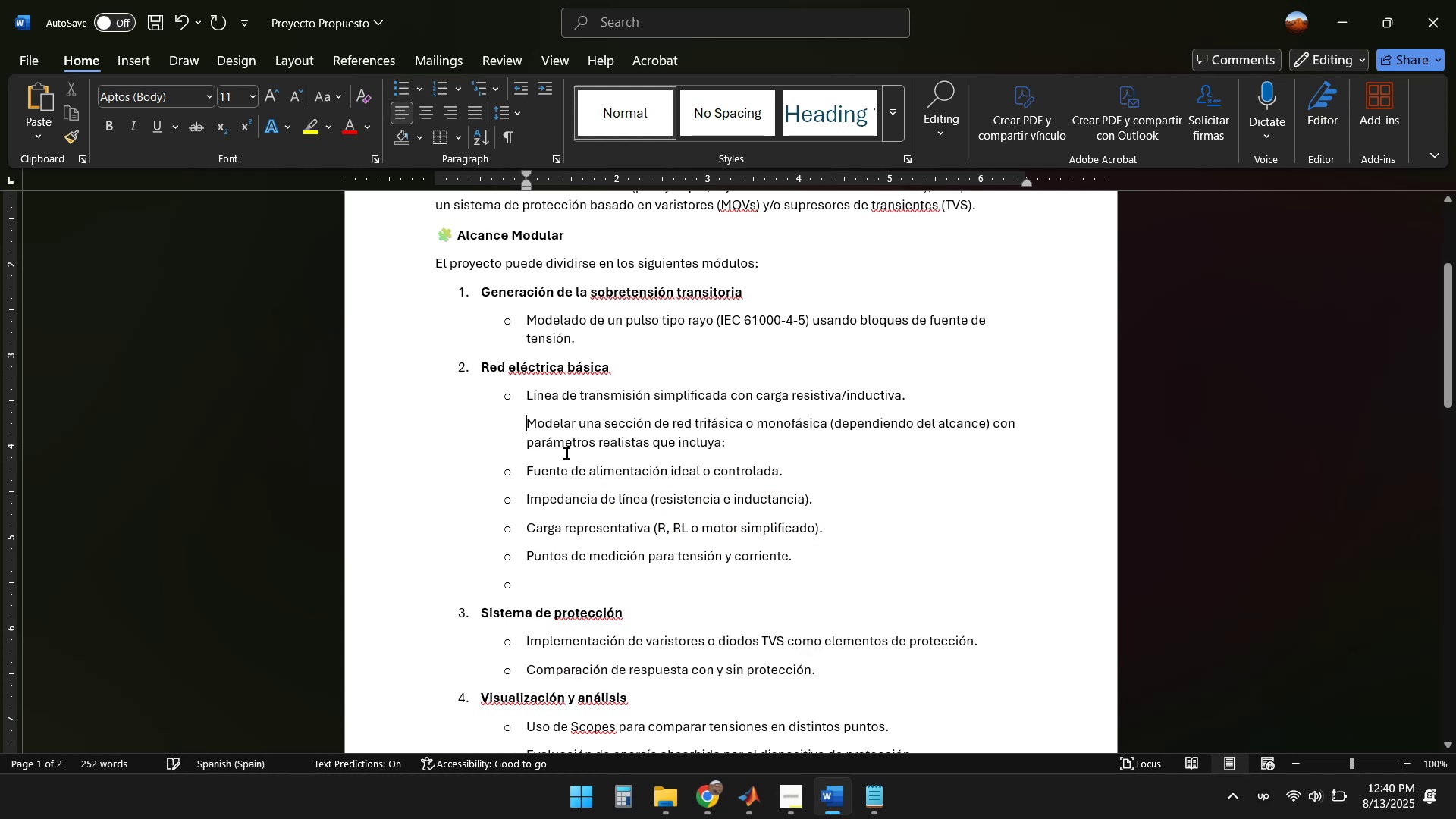 
key(Backspace)
 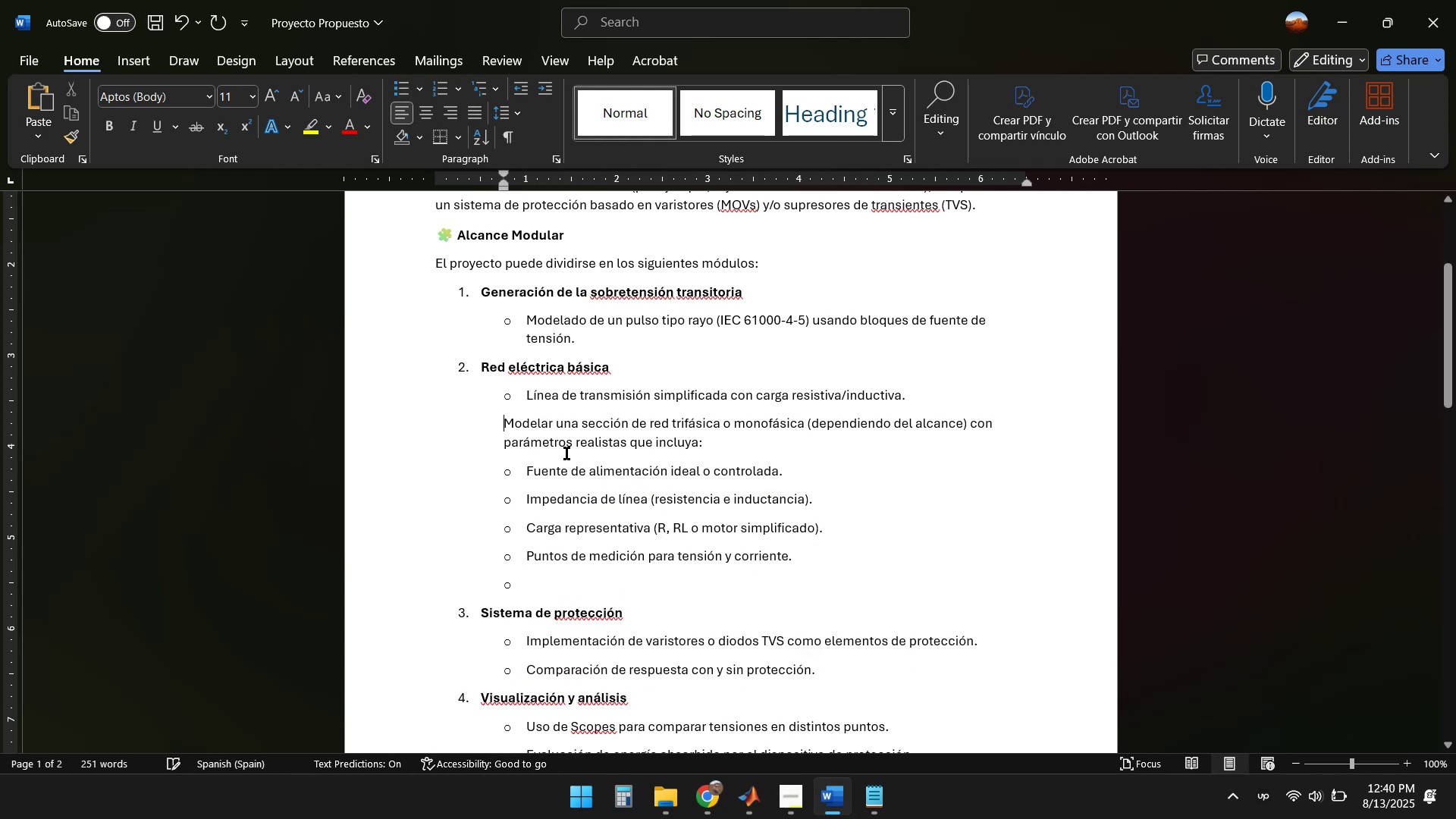 
key(Backspace)
 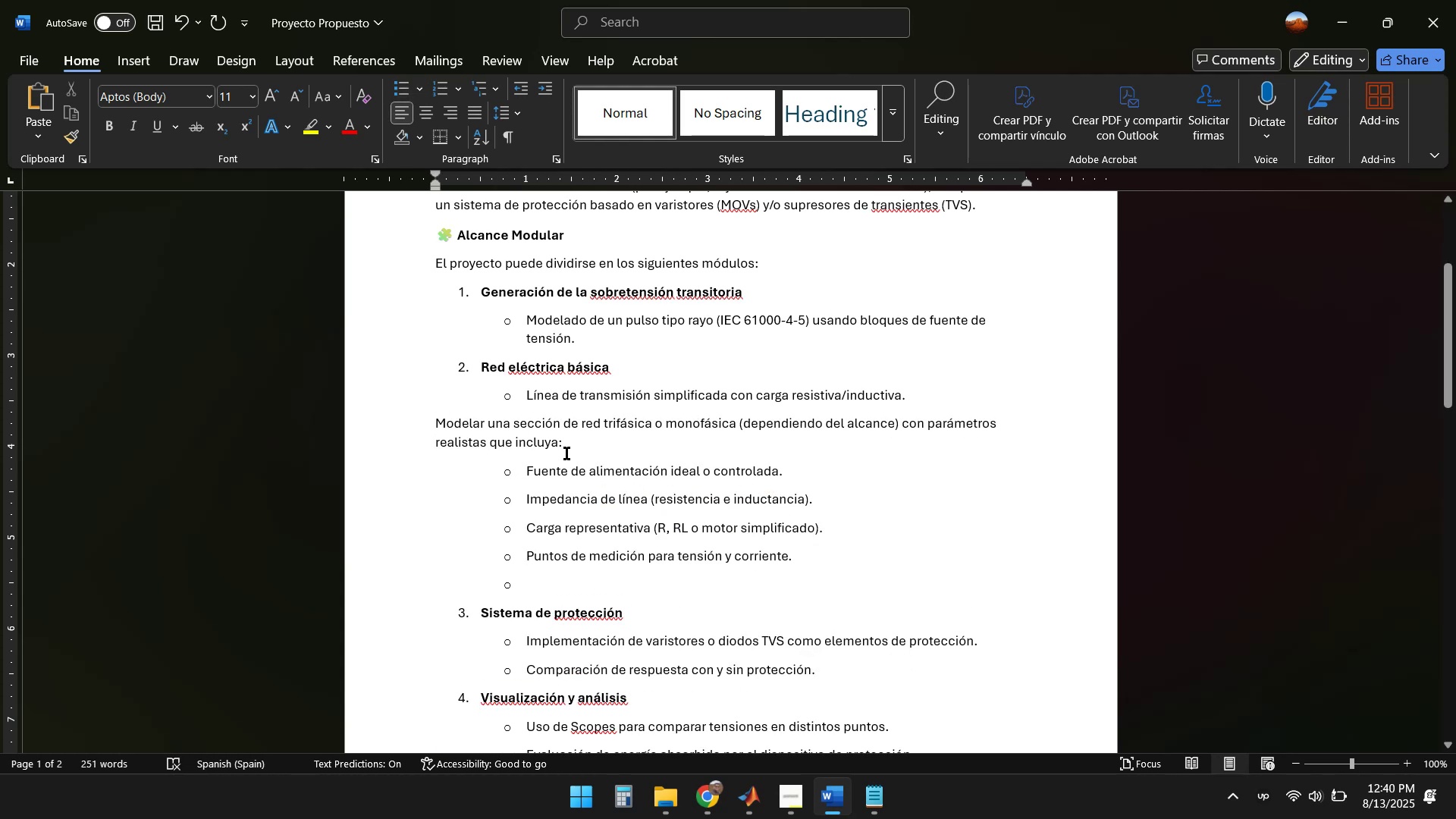 
key(Tab)
 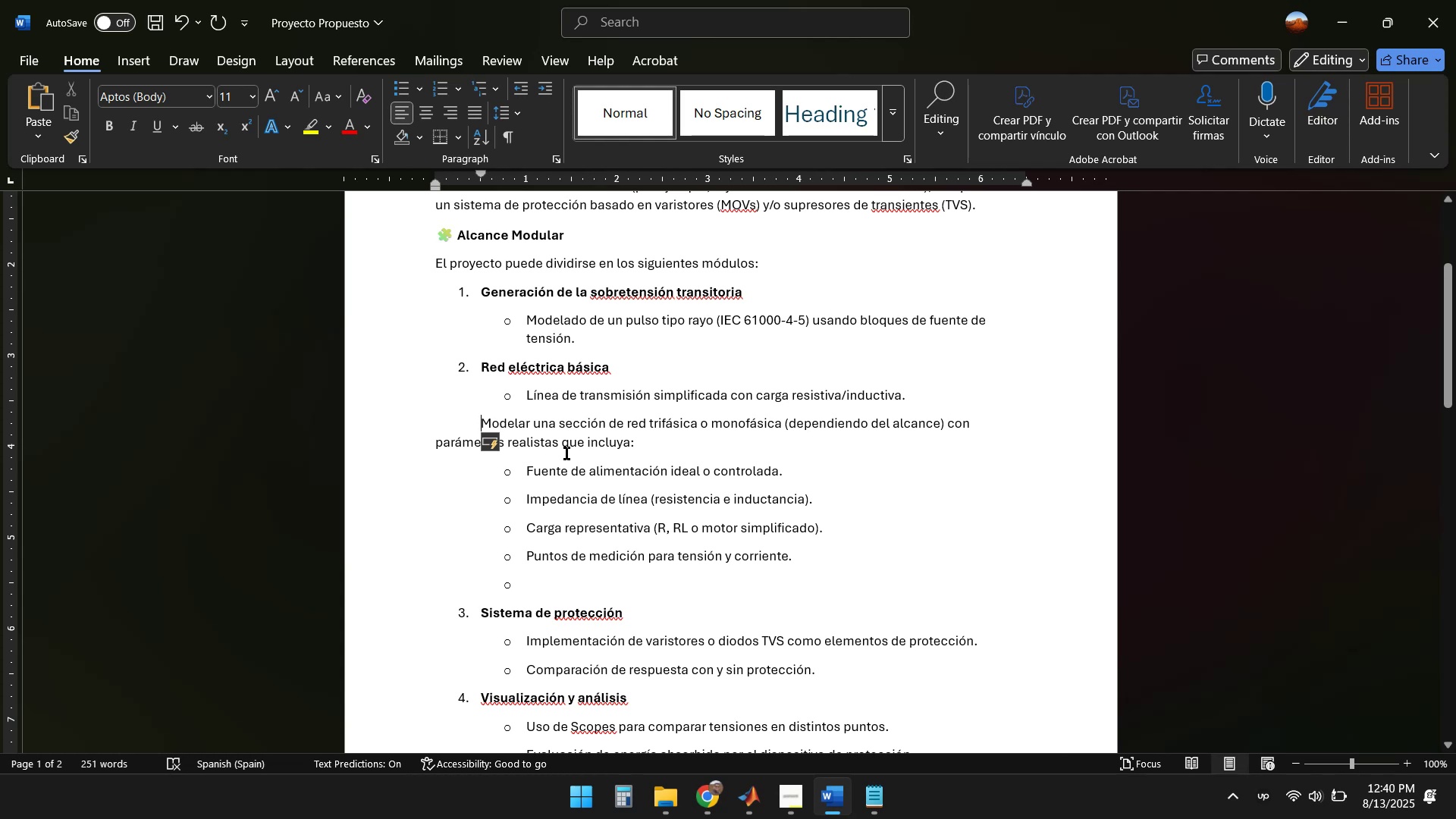 
key(Control+Z)
 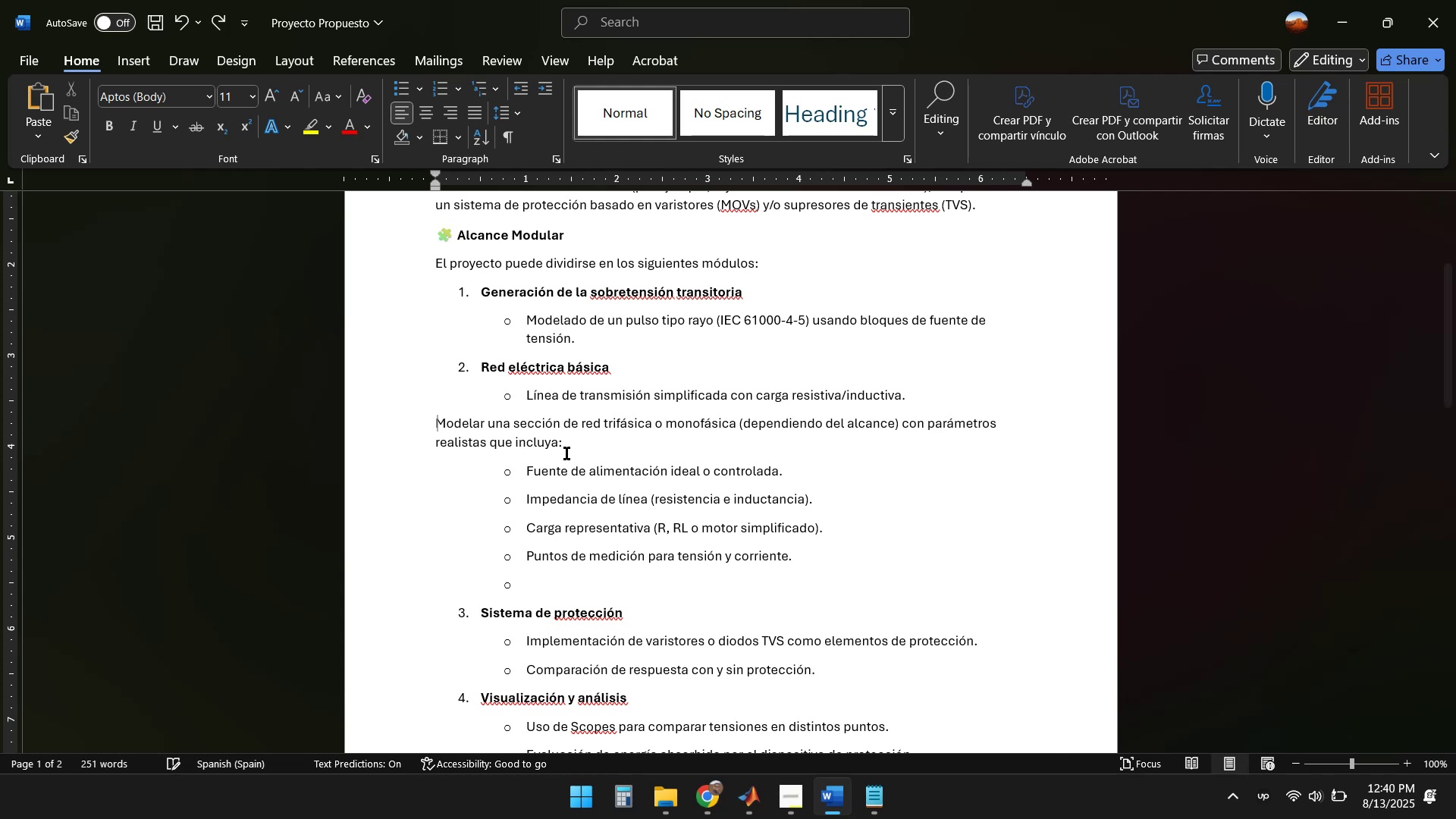 
key(Control+Z)
 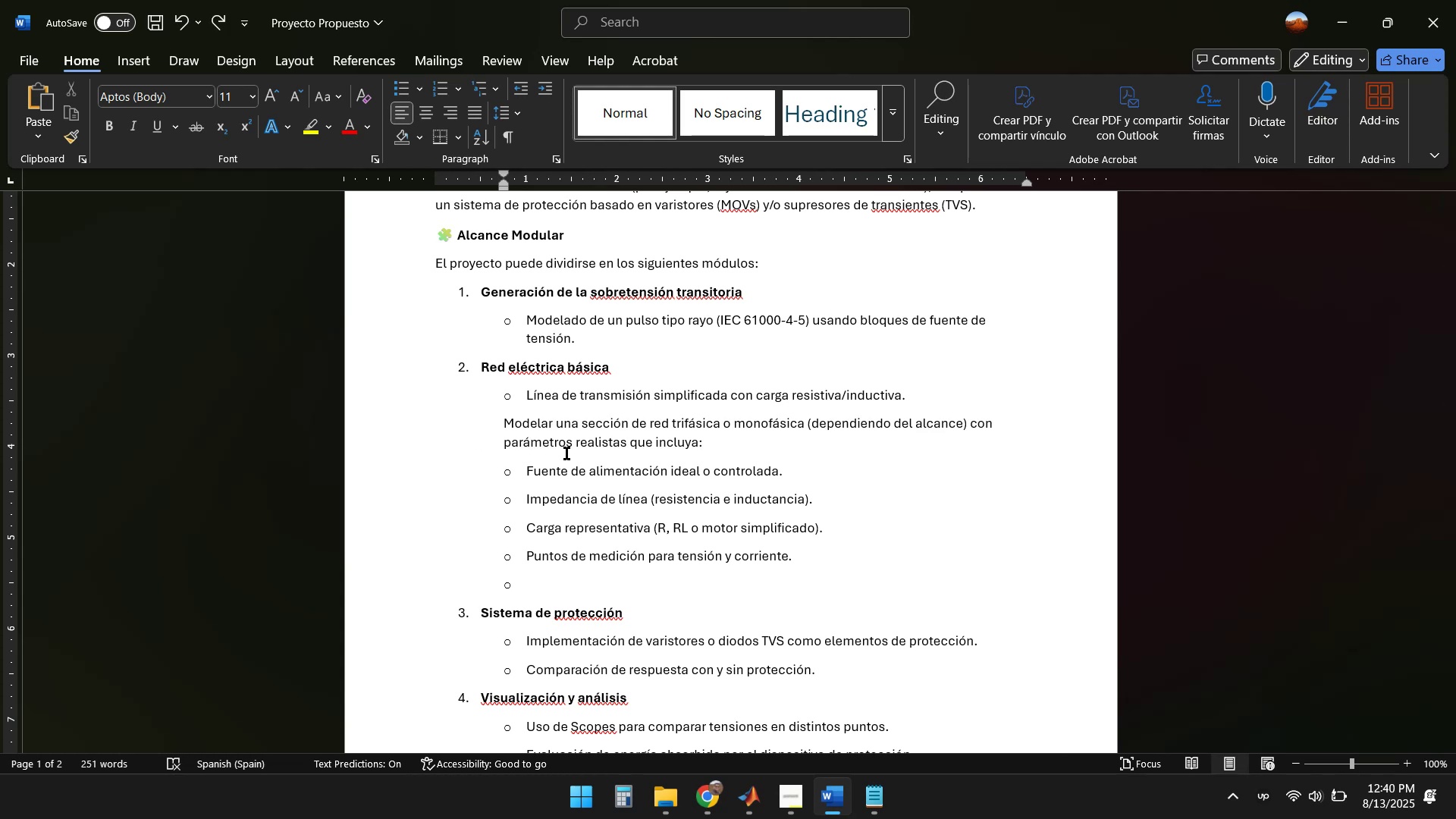 
key(Shift+ArrowDown)
 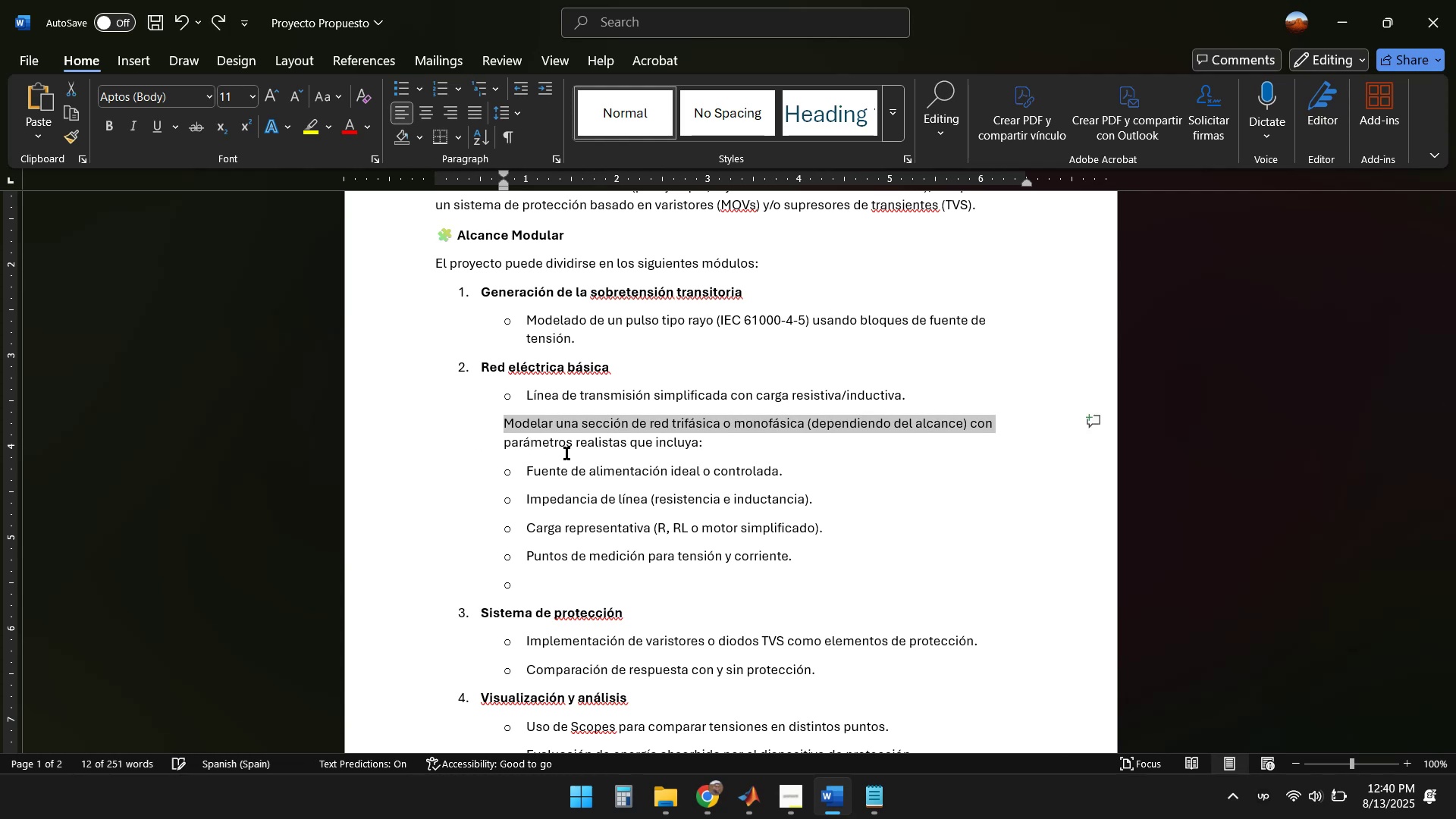 
key(Shift+ArrowDown)
 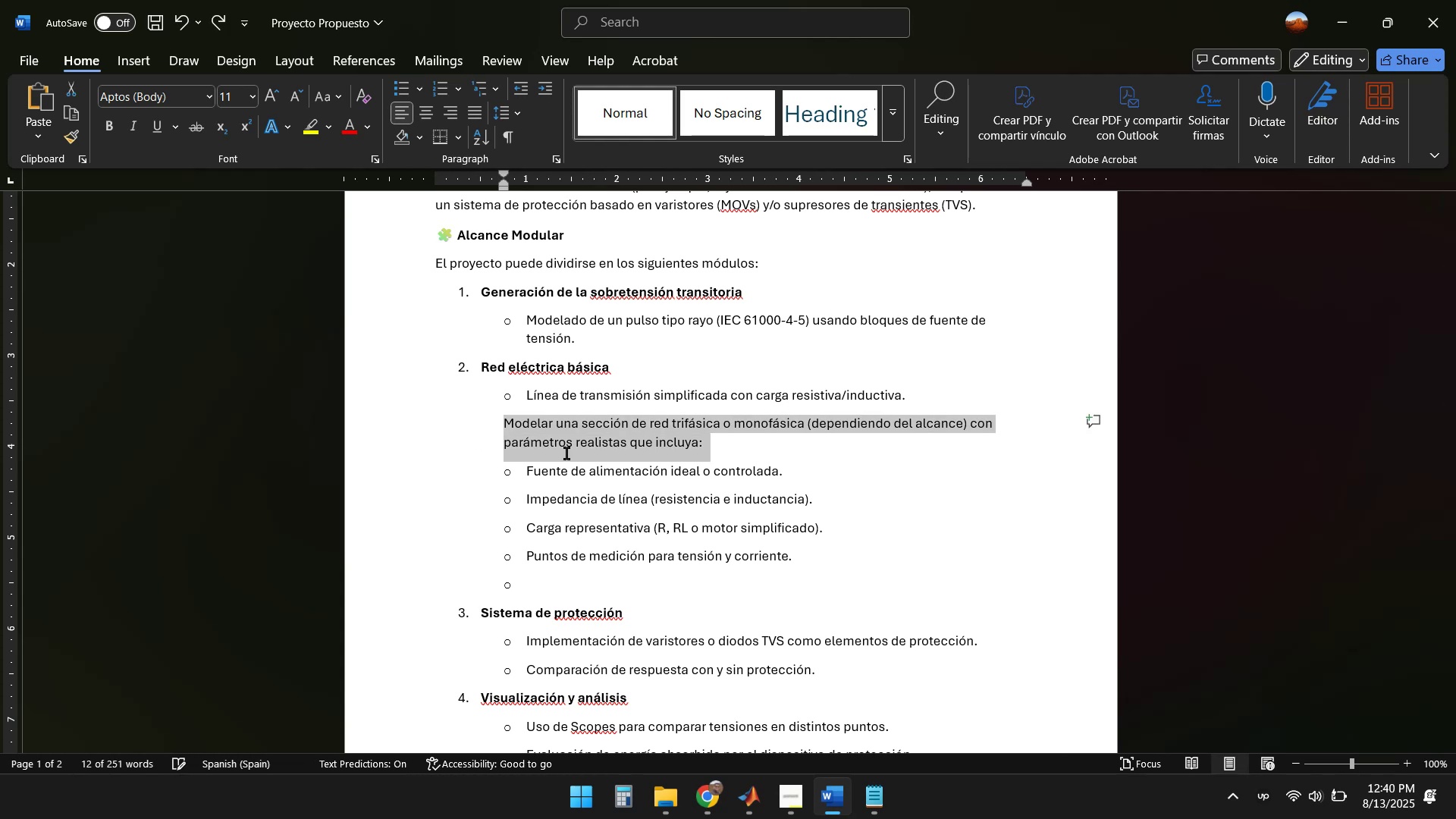 
key(Shift+ArrowLeft)
 